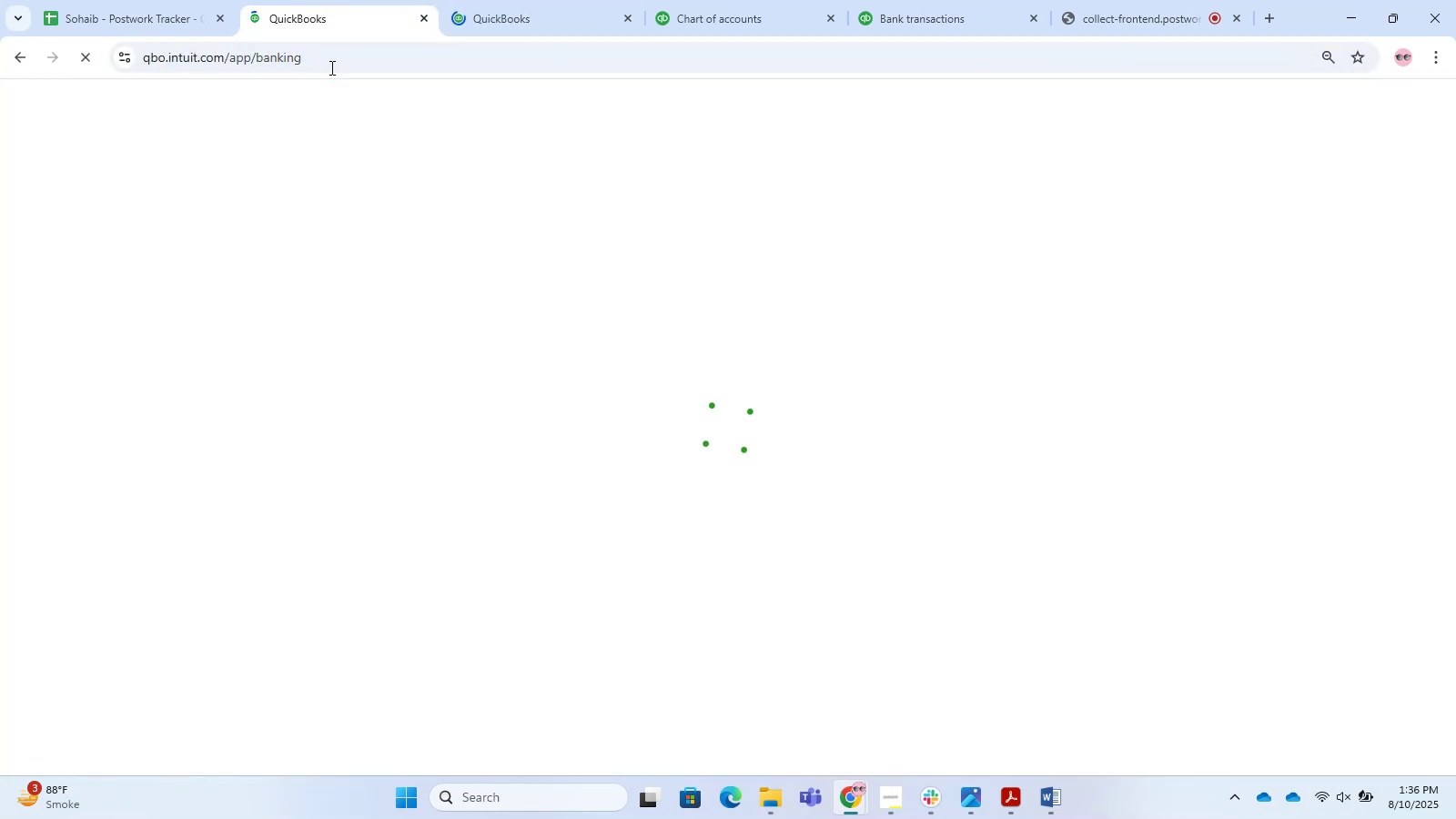 
left_click([106, 104])
 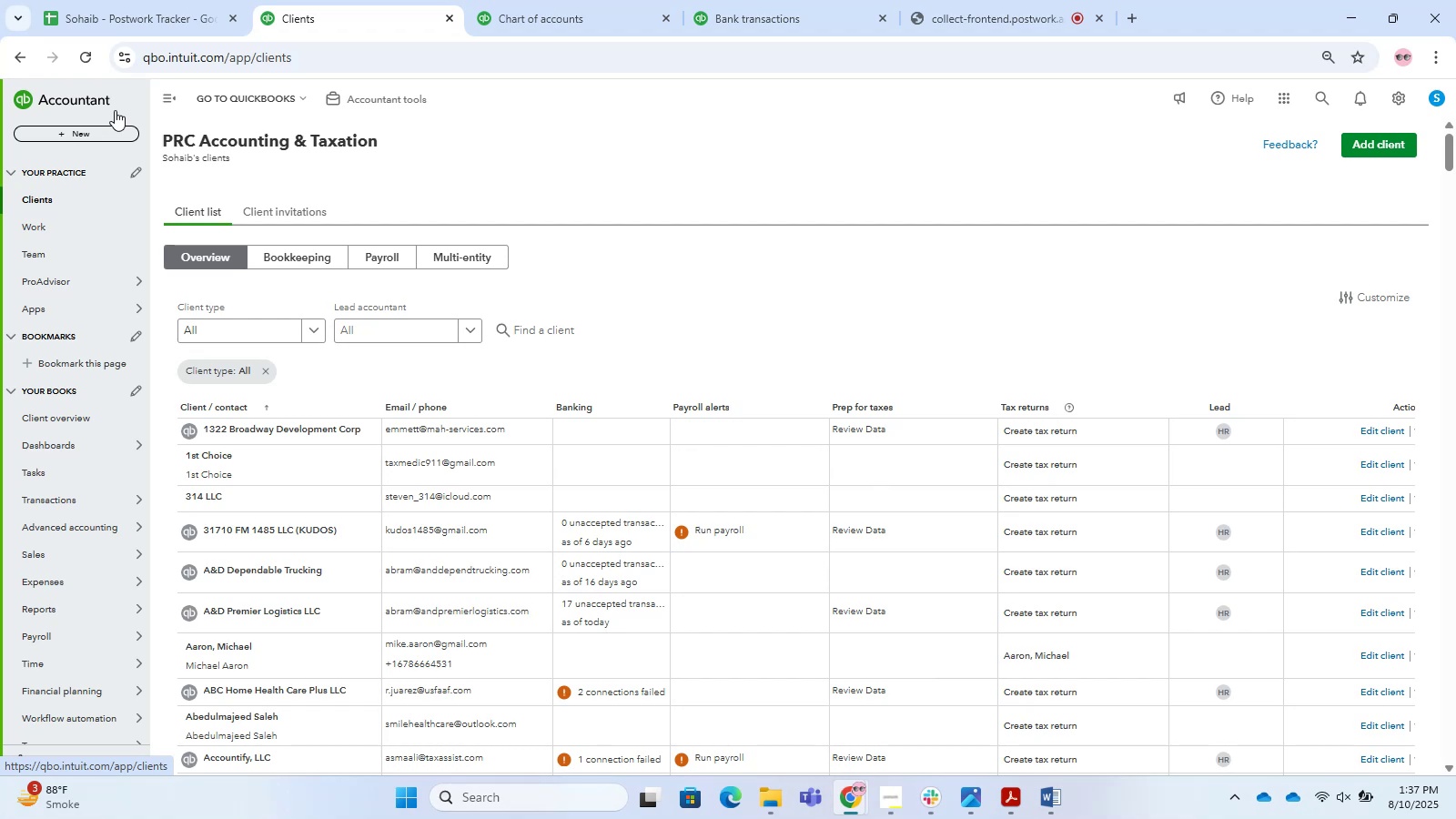 
wait(32.99)
 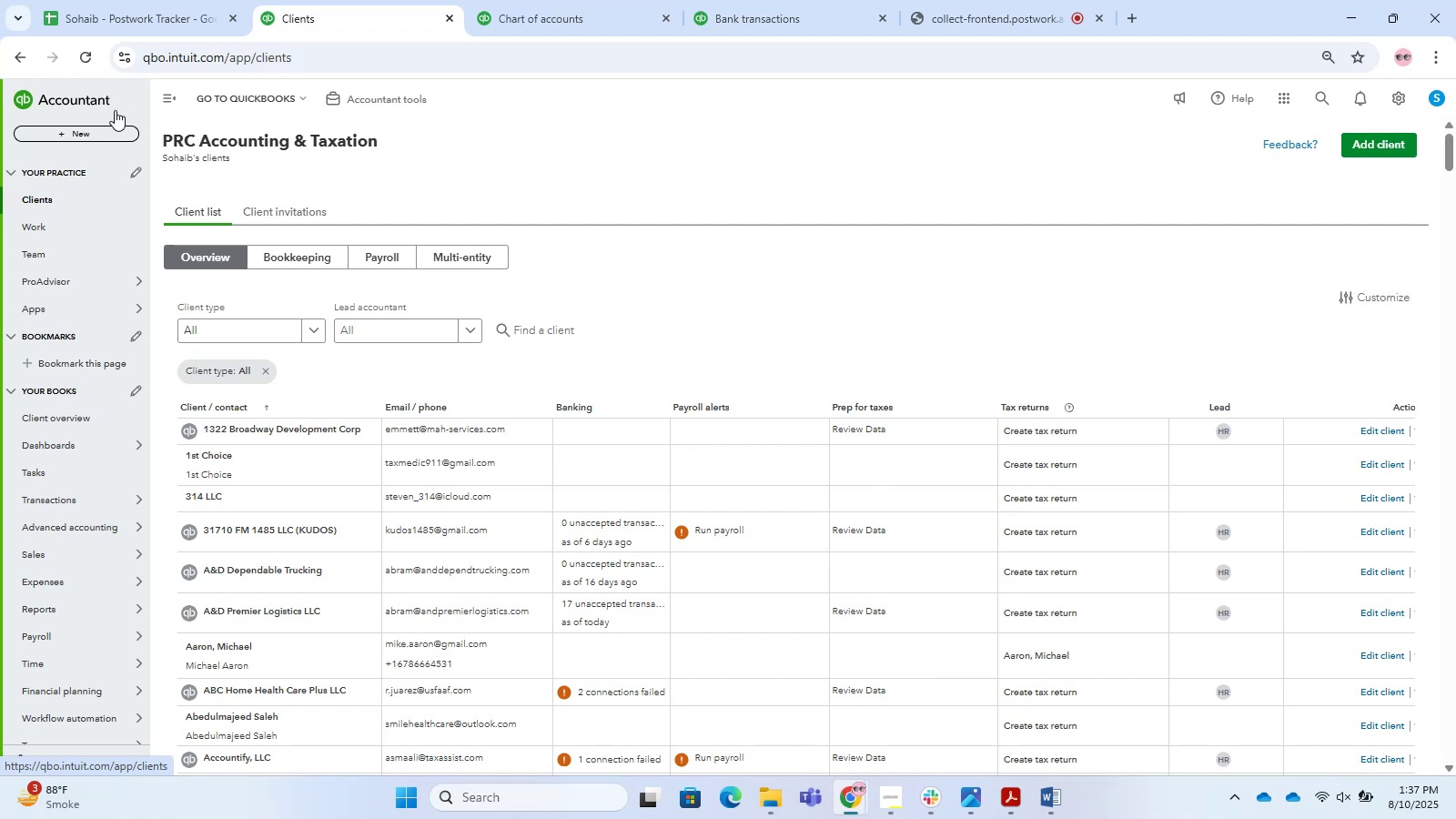 
double_click([285, 103])
 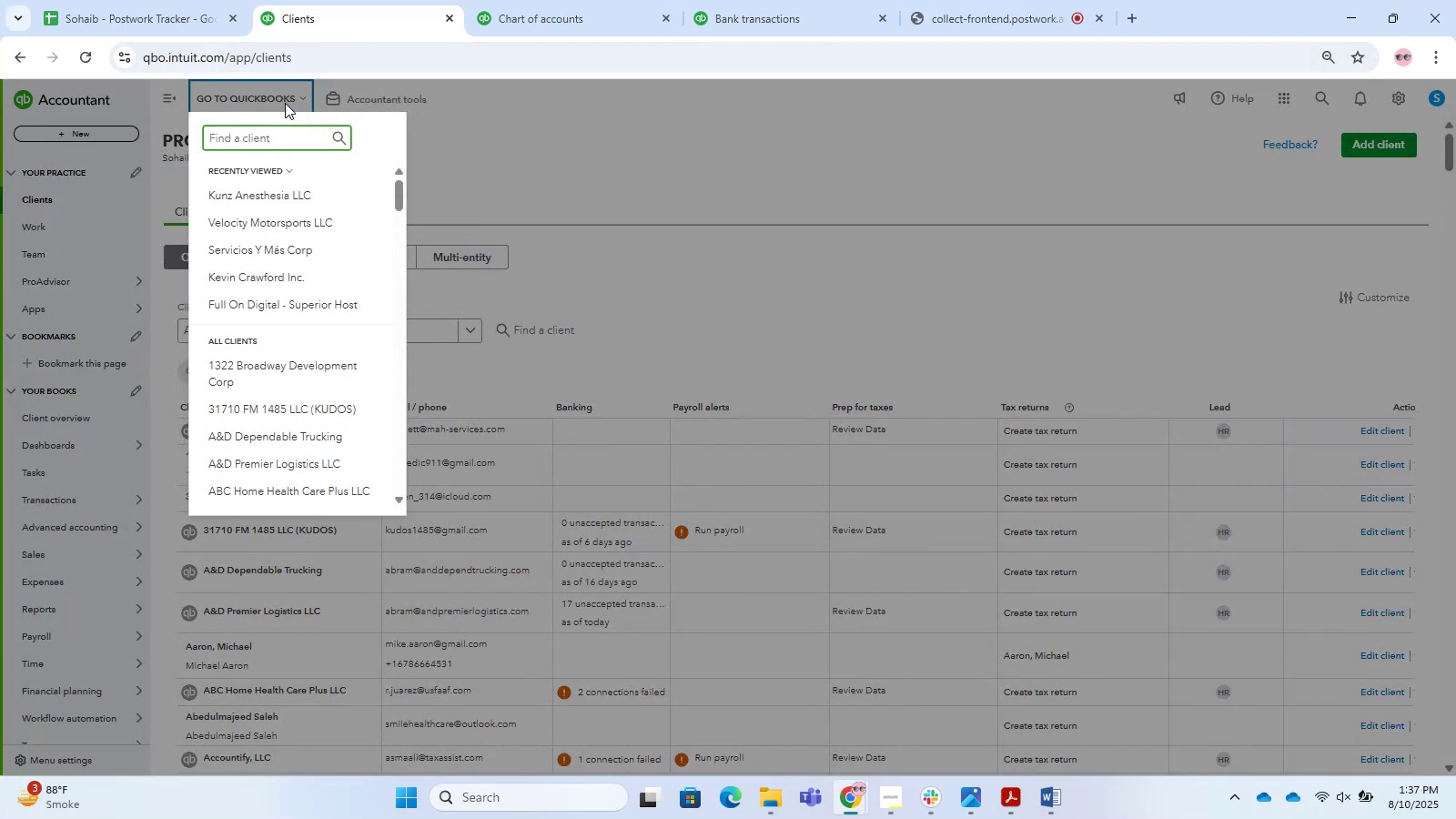 
left_click([559, 340])
 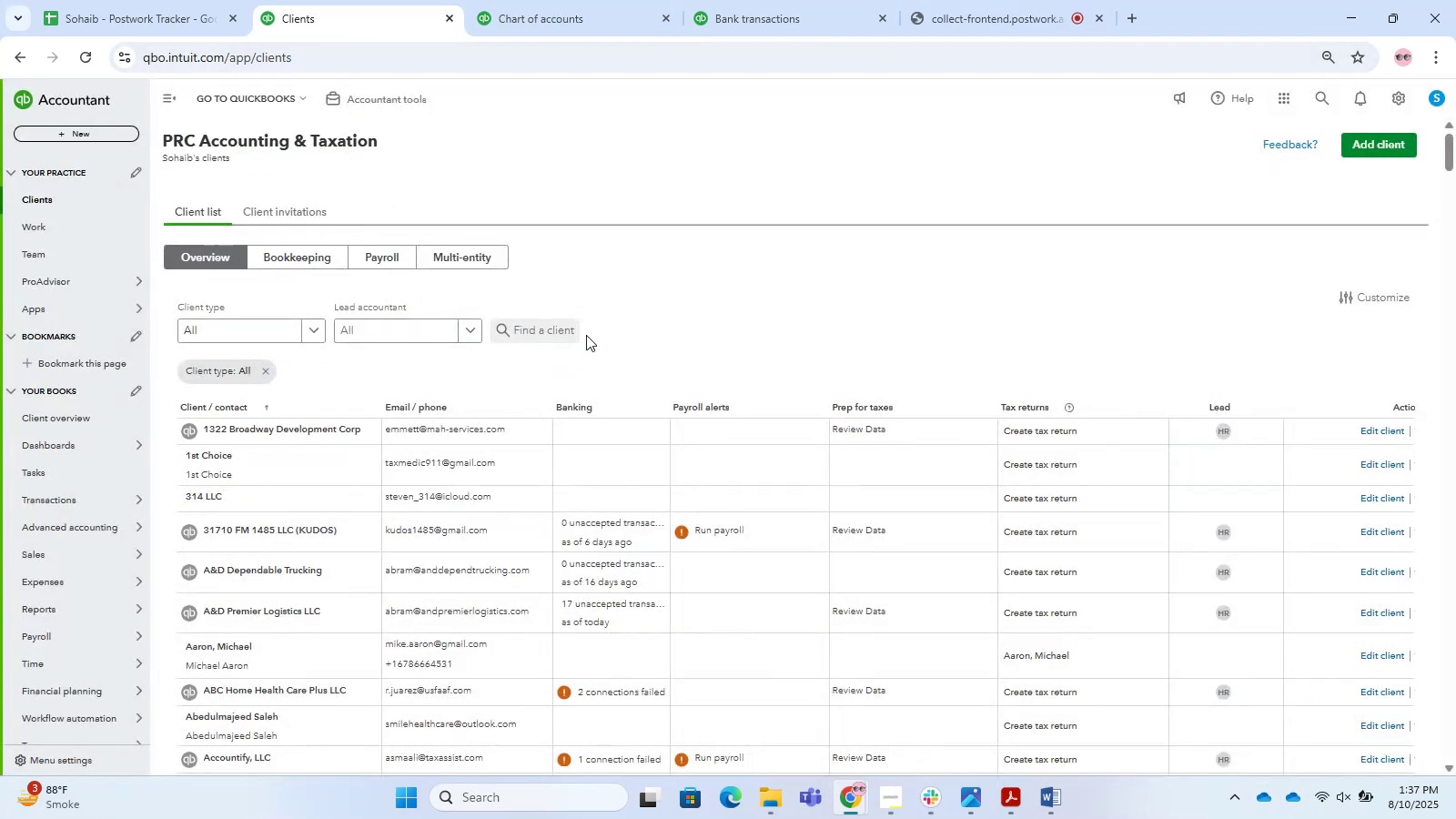 
scroll: coordinate [680, 340], scroll_direction: down, amount: 6.0
 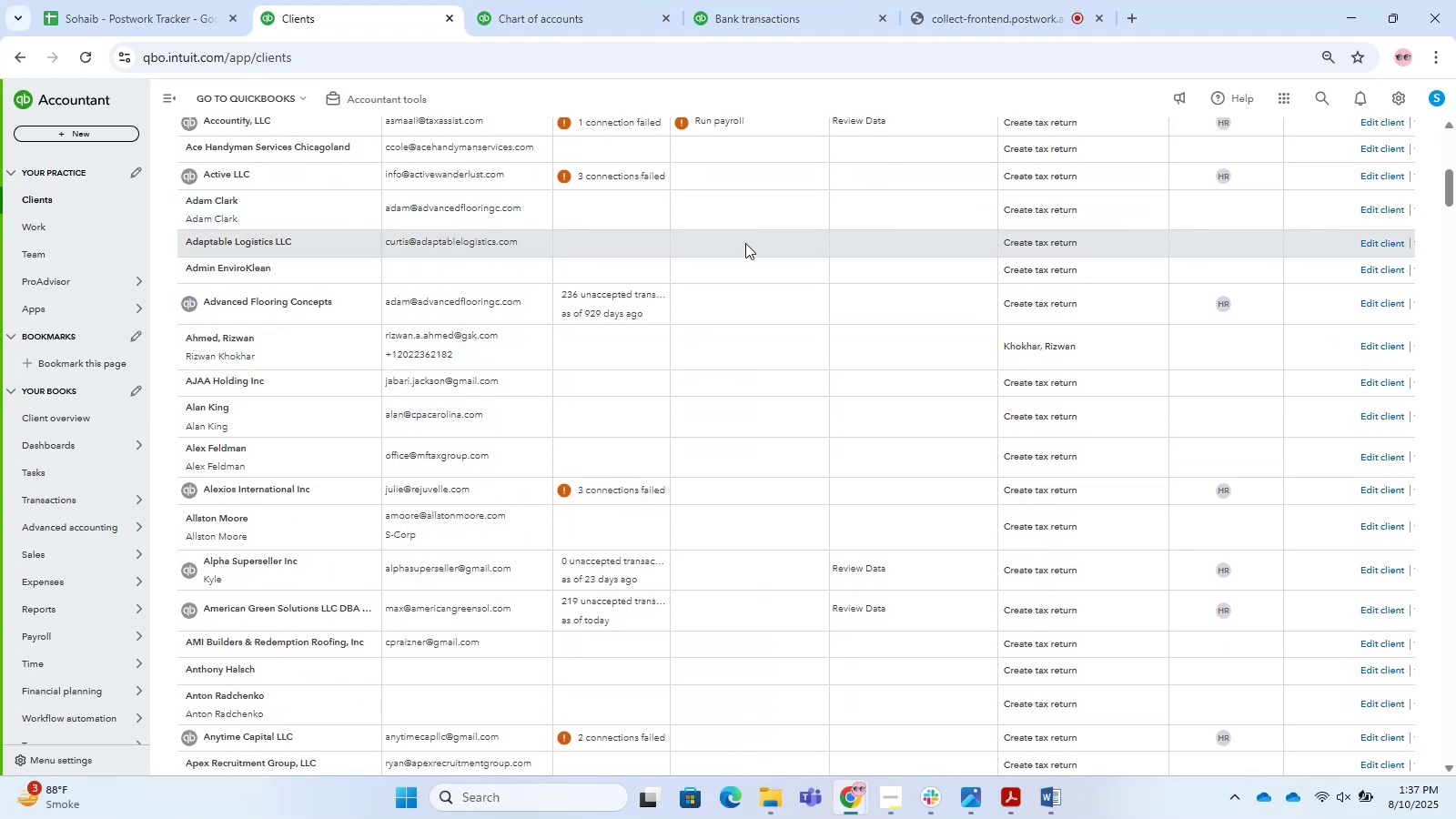 
wait(6.07)
 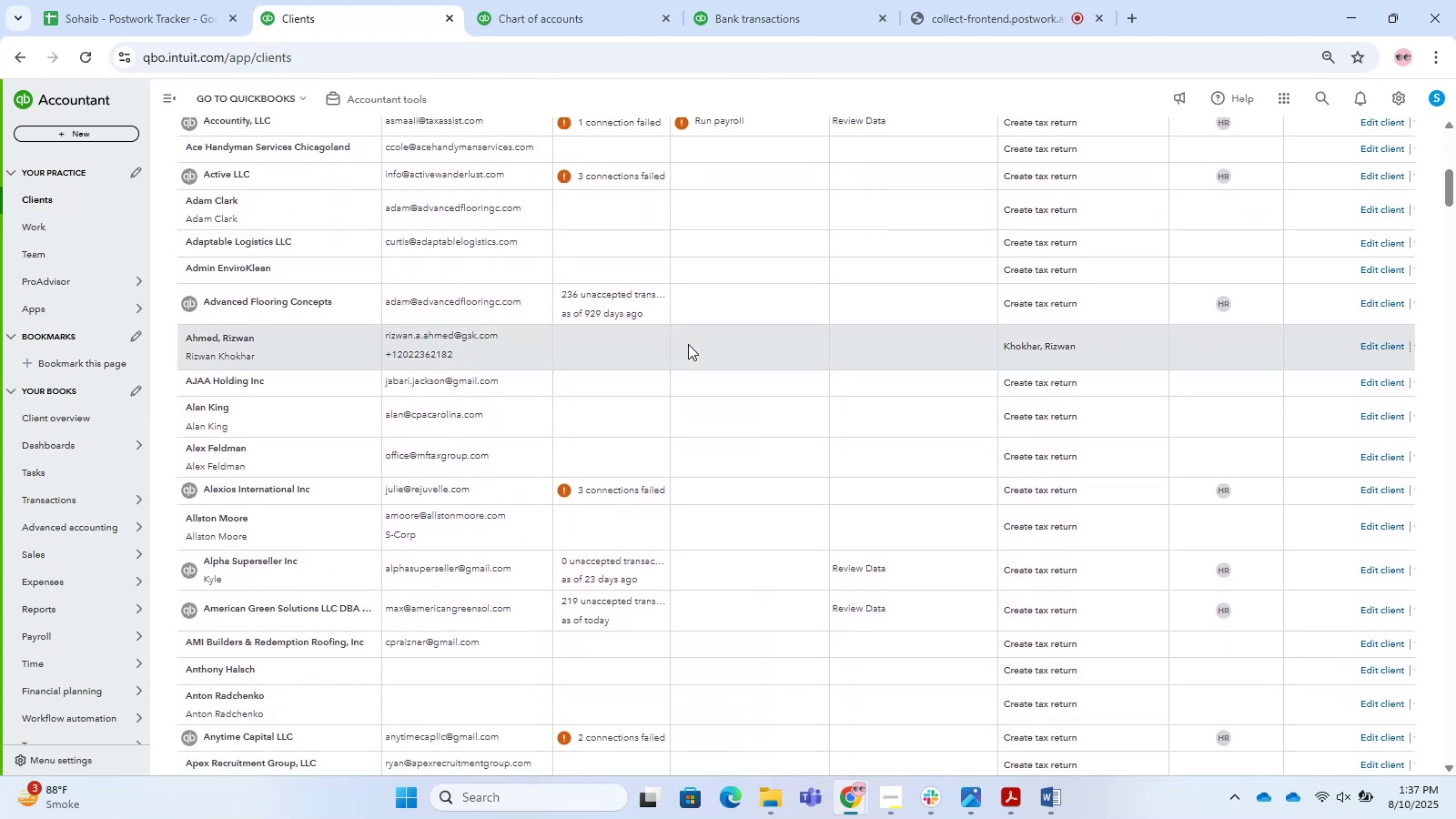 
scroll: coordinate [561, 533], scroll_direction: down, amount: 15.0
 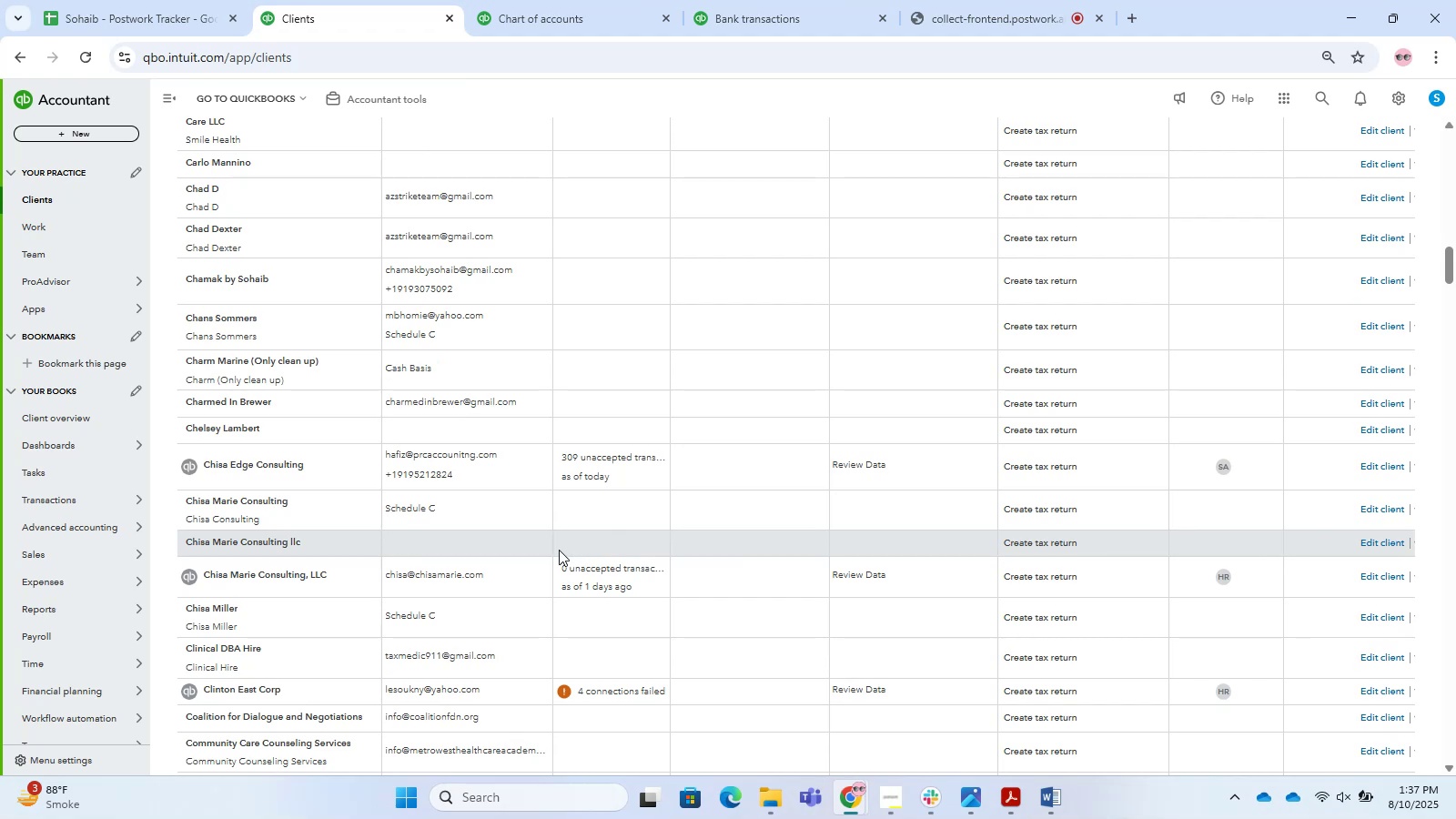 
wait(7.91)
 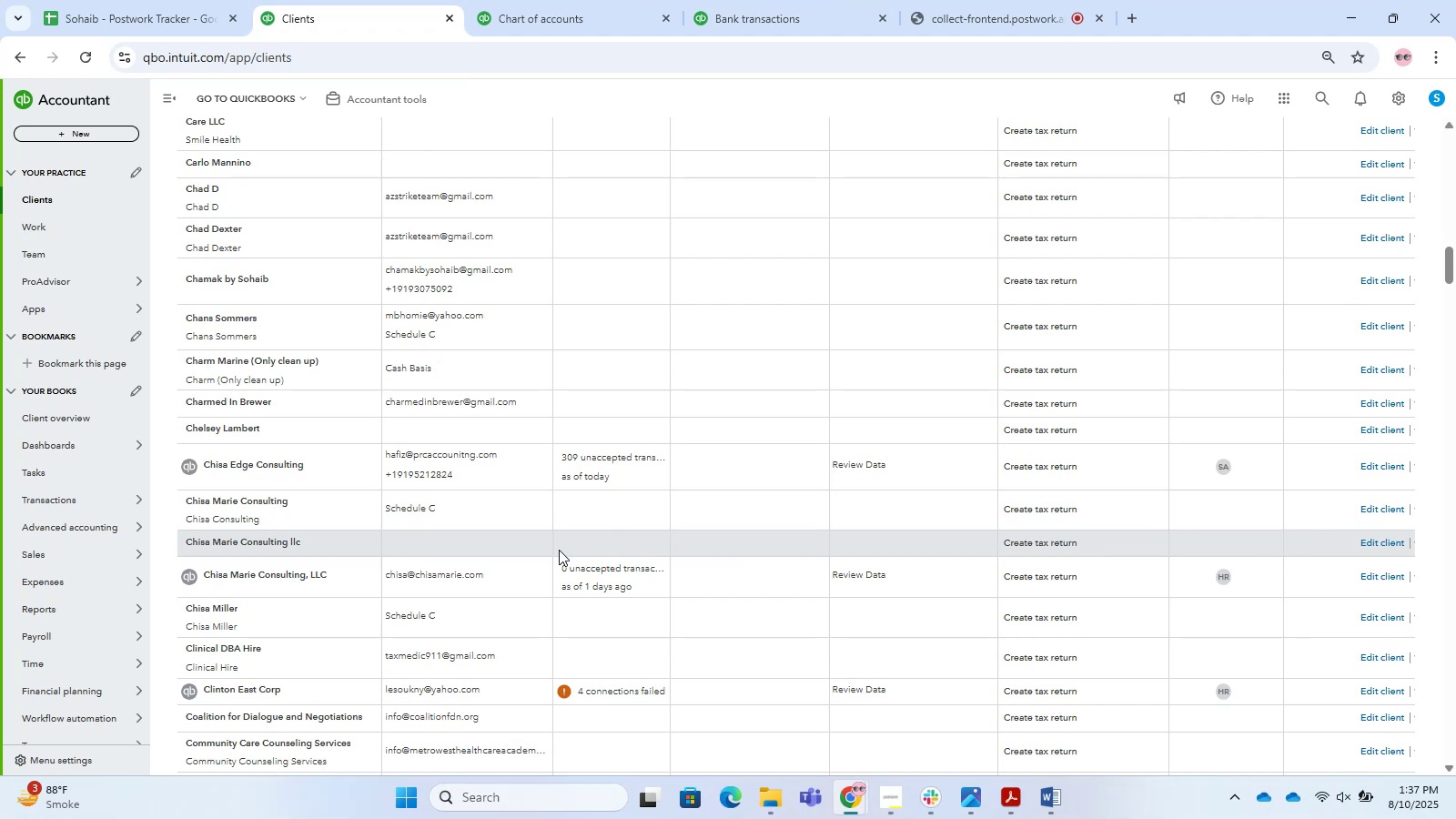 
scroll: coordinate [569, 583], scroll_direction: down, amount: 22.0
 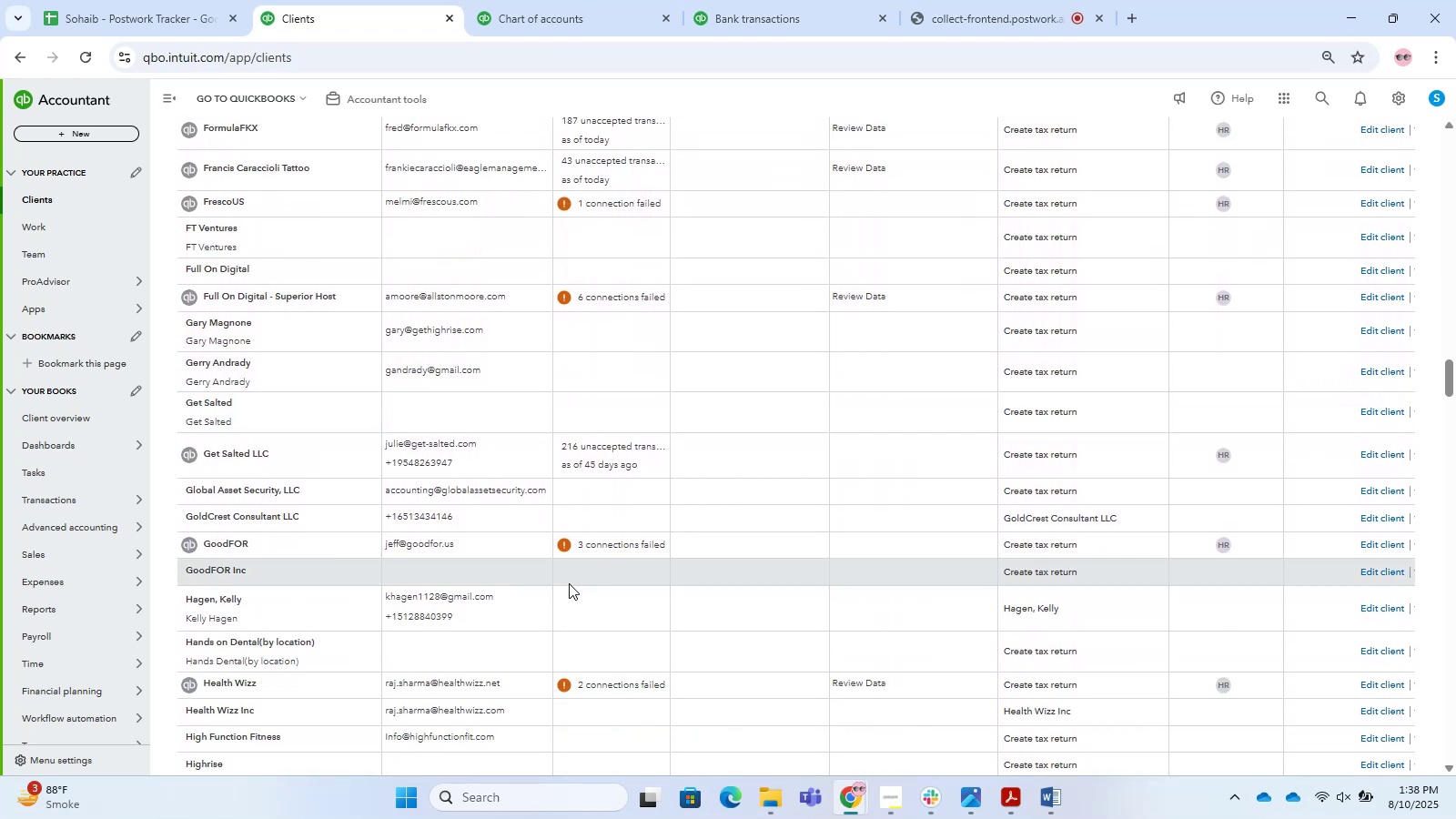 
scroll: coordinate [569, 583], scroll_direction: down, amount: 8.0
 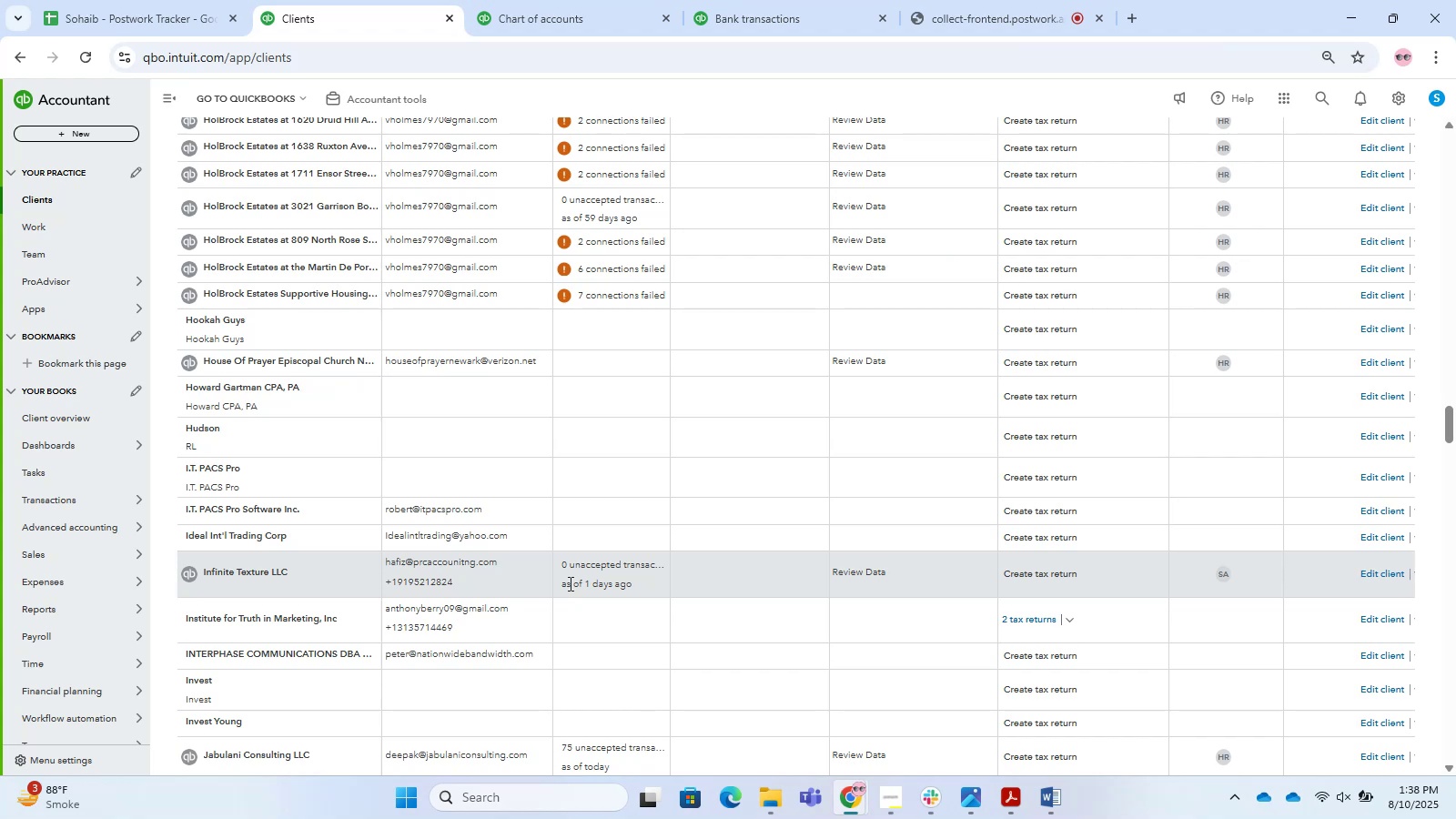 
wait(5.06)
 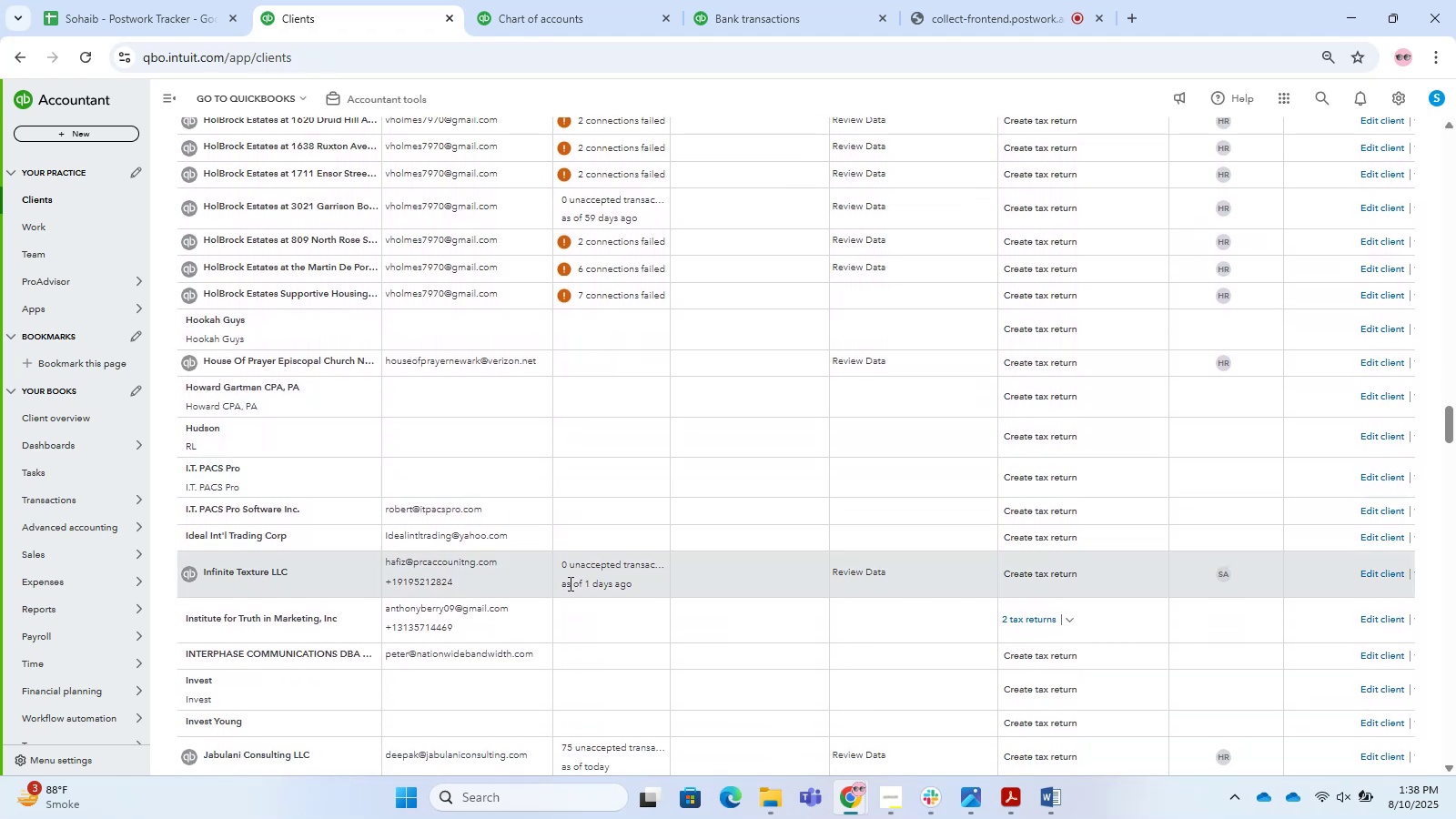 
scroll: coordinate [506, 602], scroll_direction: down, amount: 9.0
 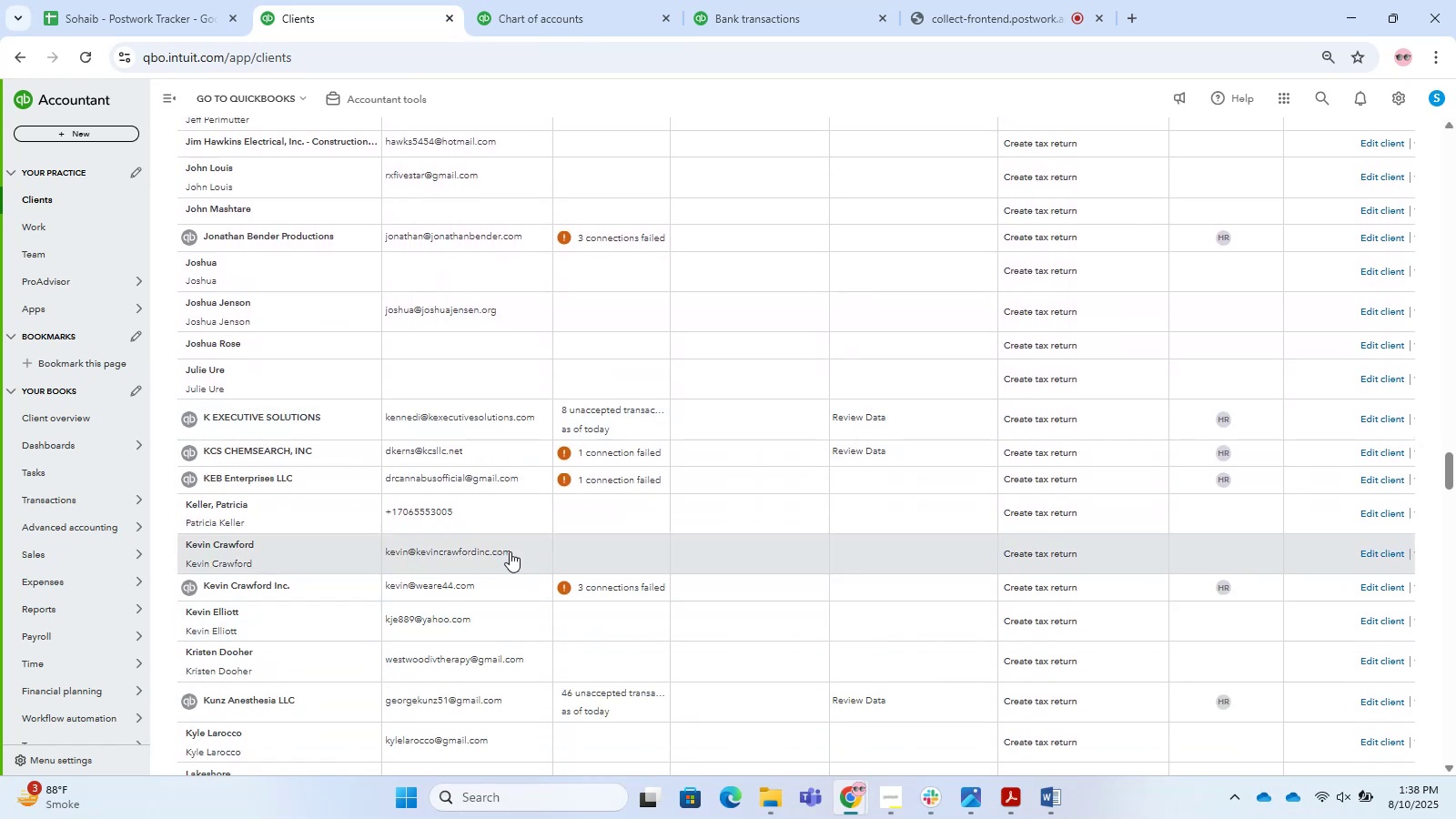 
scroll: coordinate [508, 565], scroll_direction: down, amount: 1.0
 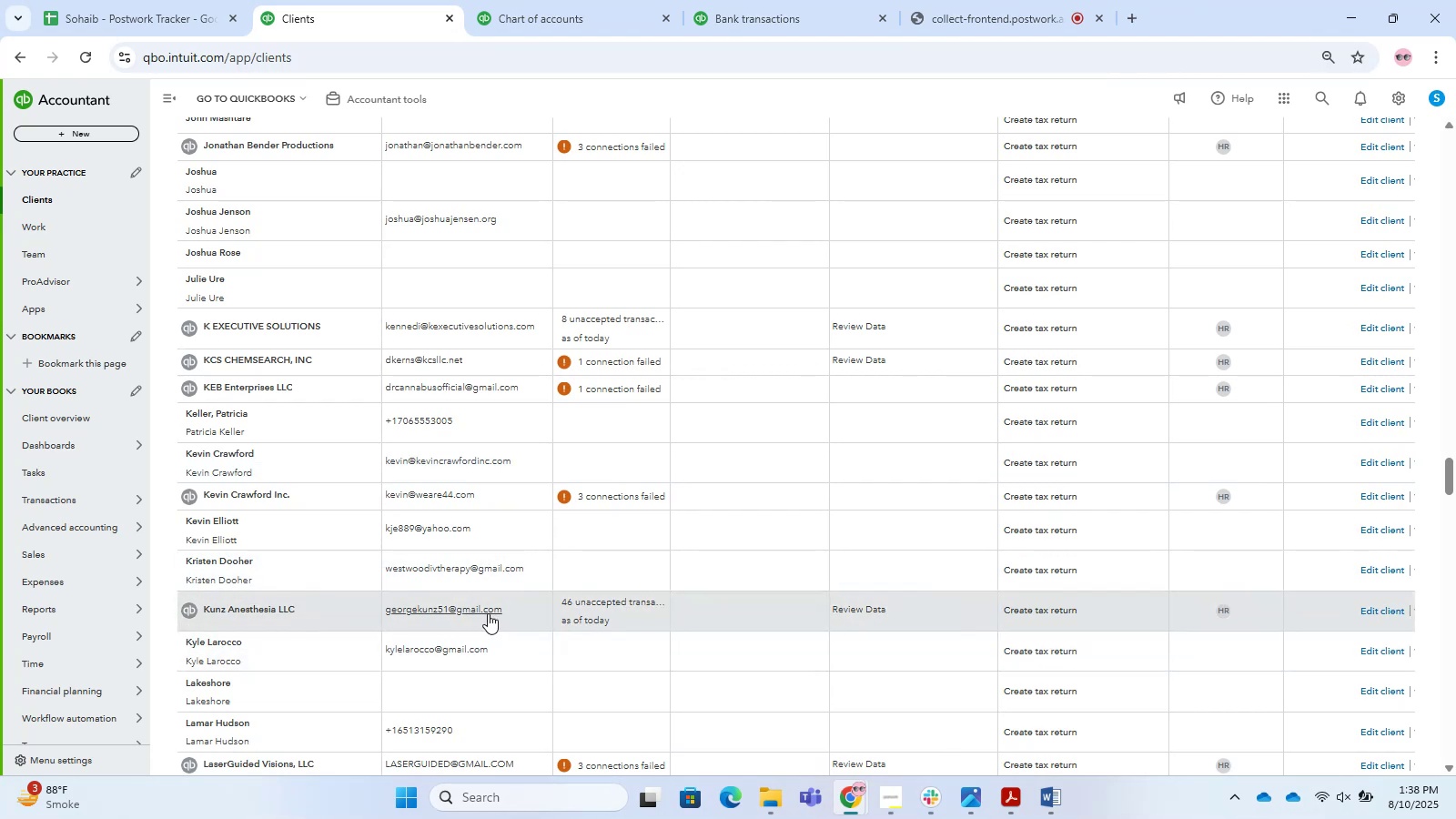 
wait(5.52)
 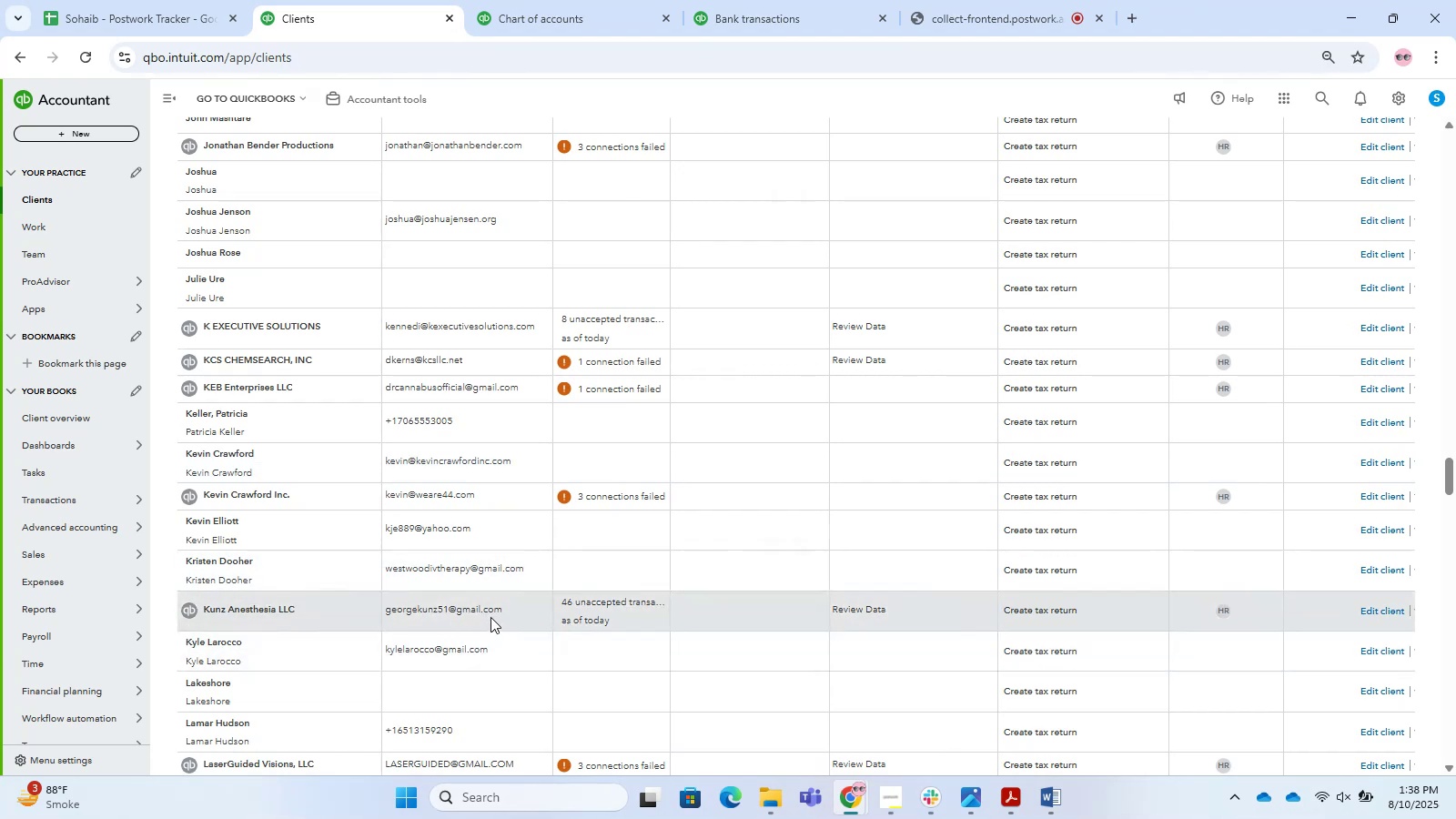 
scroll: coordinate [249, 289], scroll_direction: down, amount: 7.0
 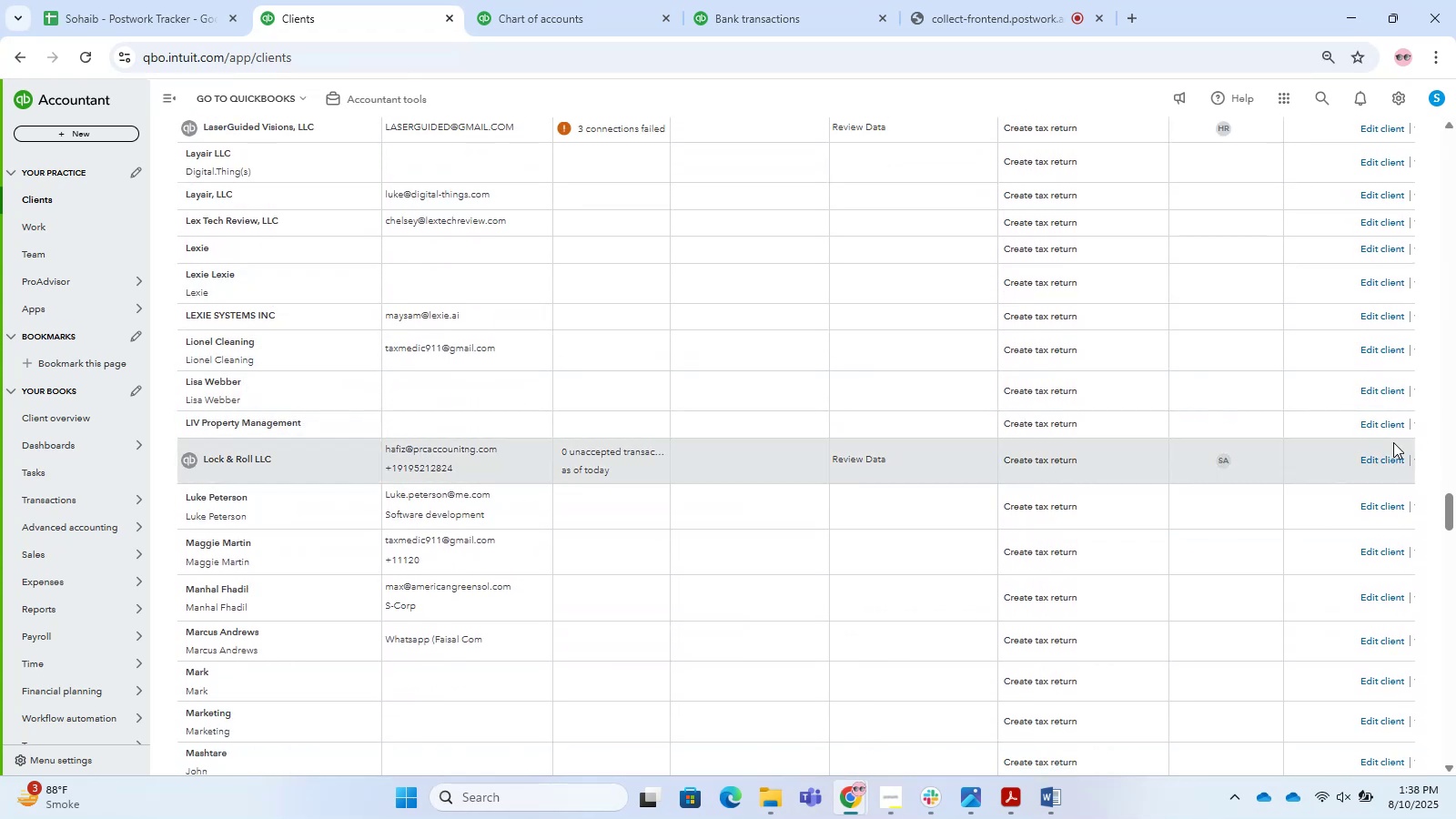 
left_click([1396, 452])
 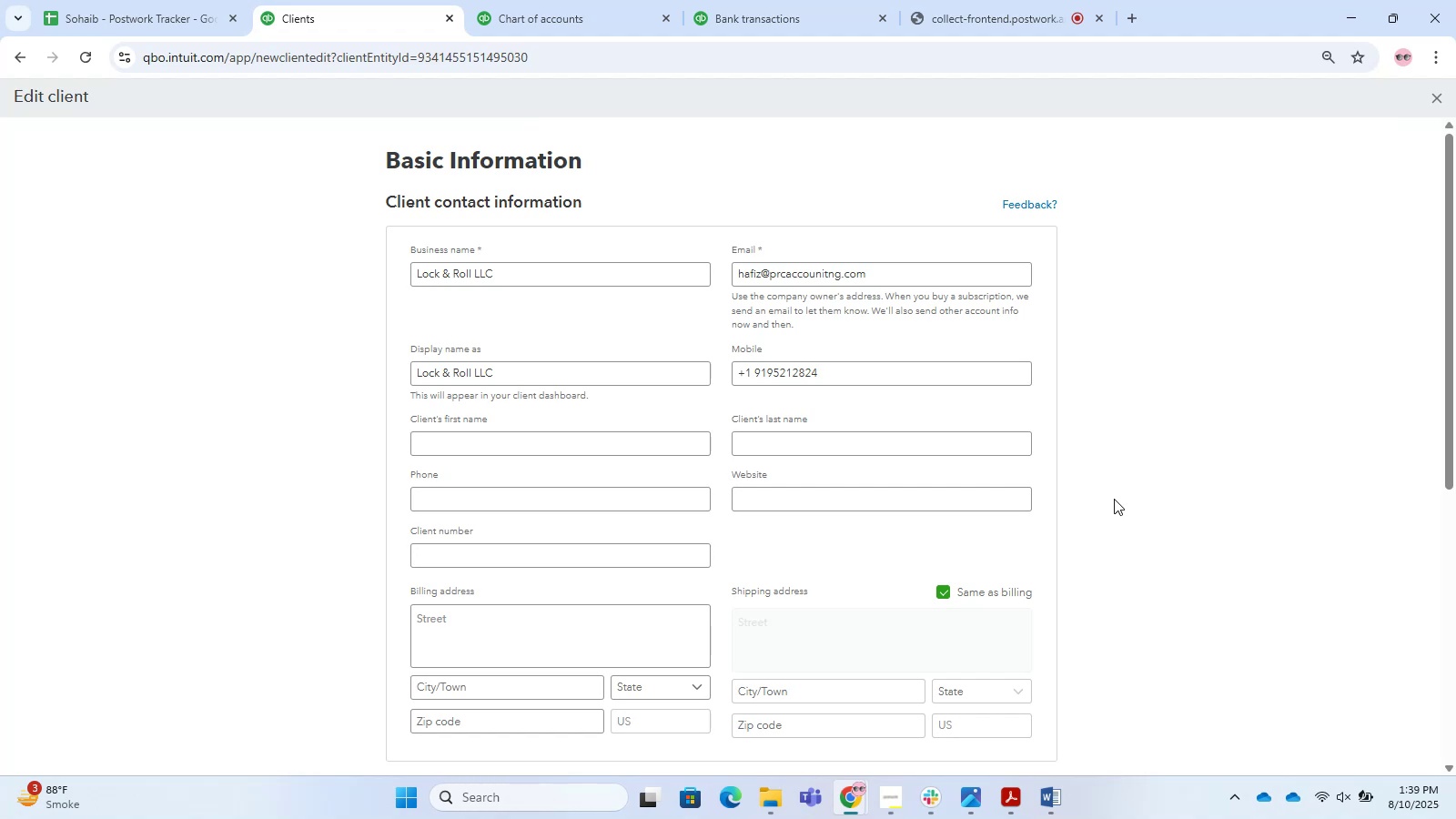 
wait(19.86)
 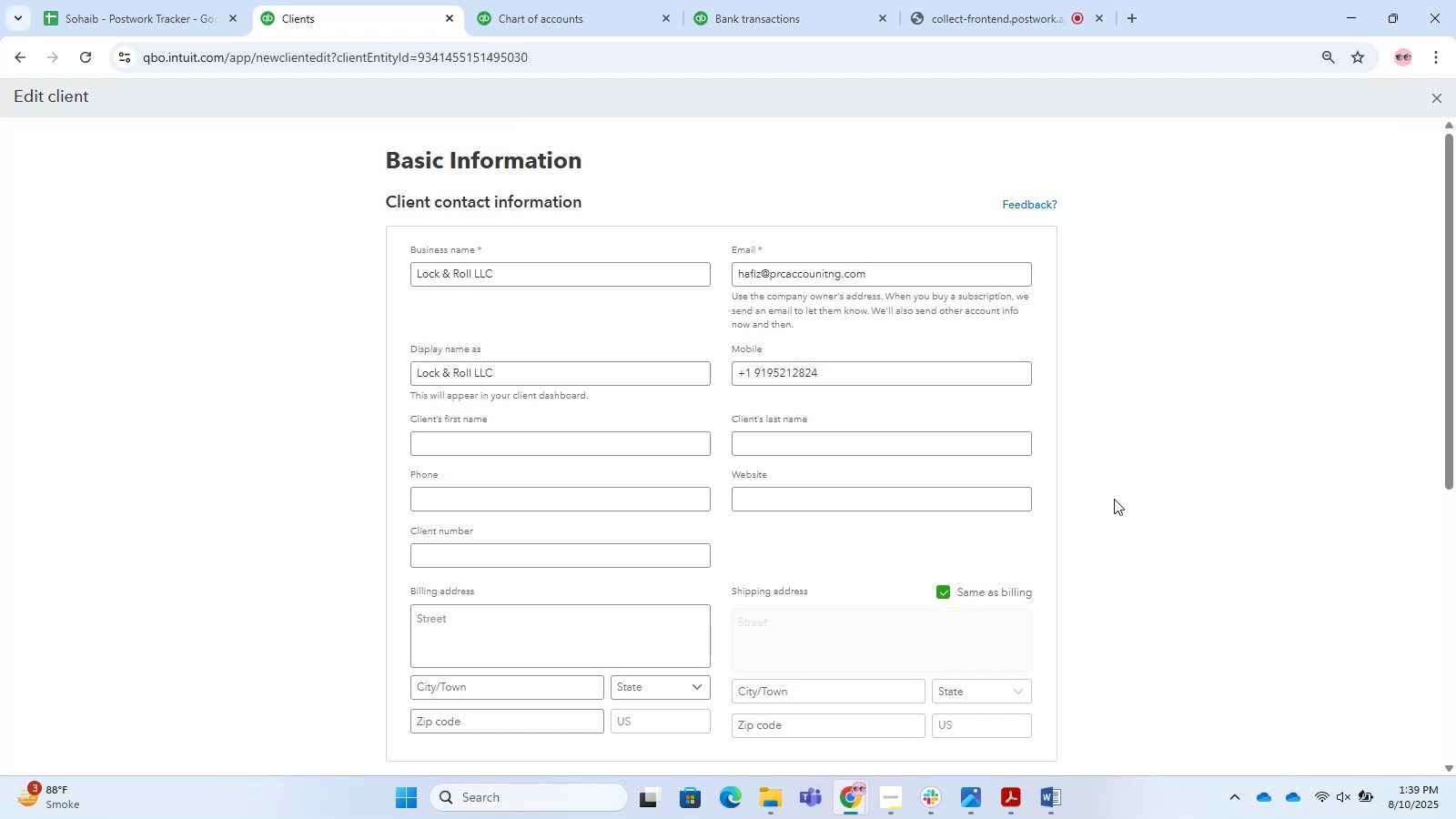 
scroll: coordinate [1002, 383], scroll_direction: down, amount: 1.0
 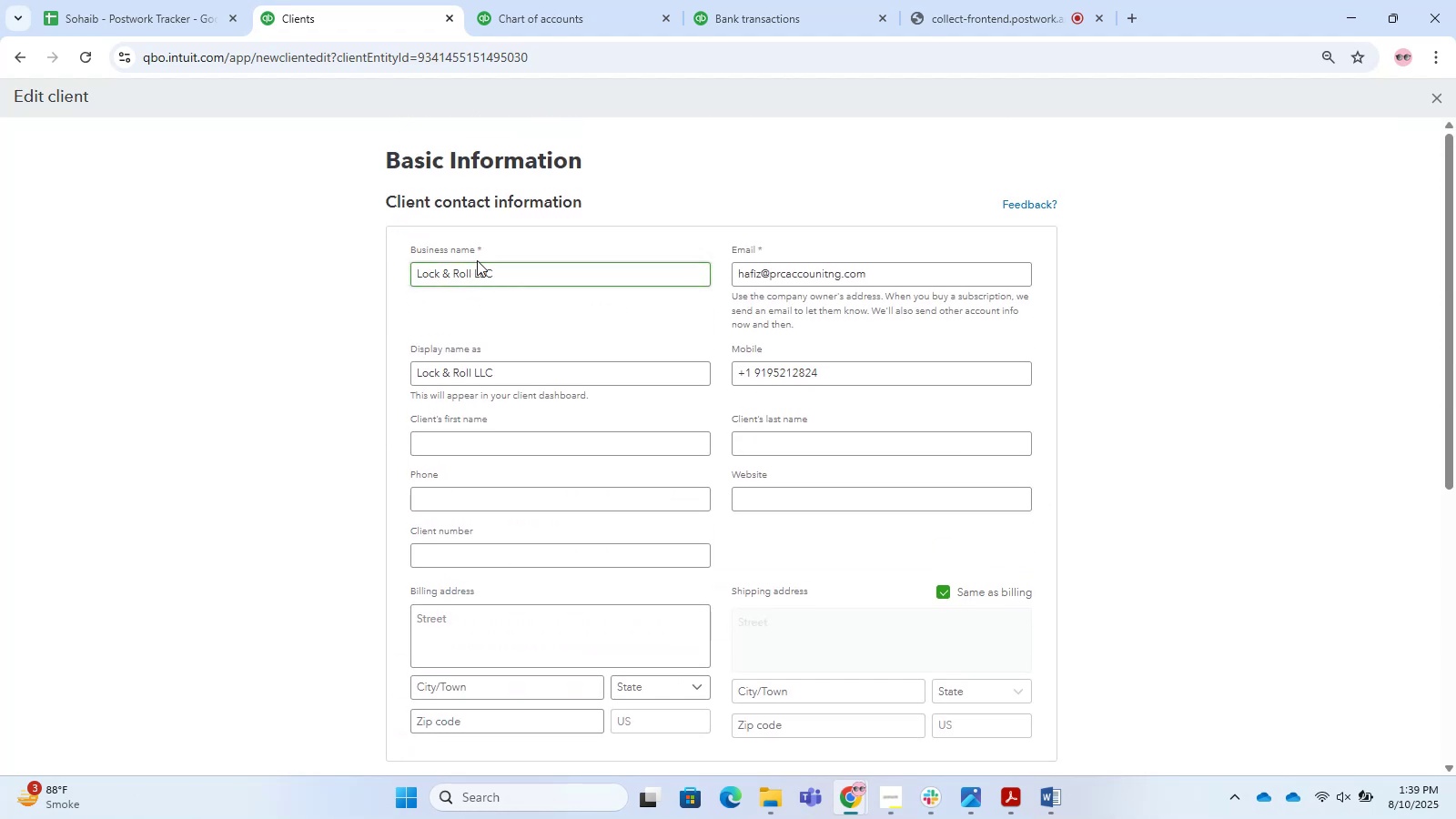 
left_click([496, 263])
 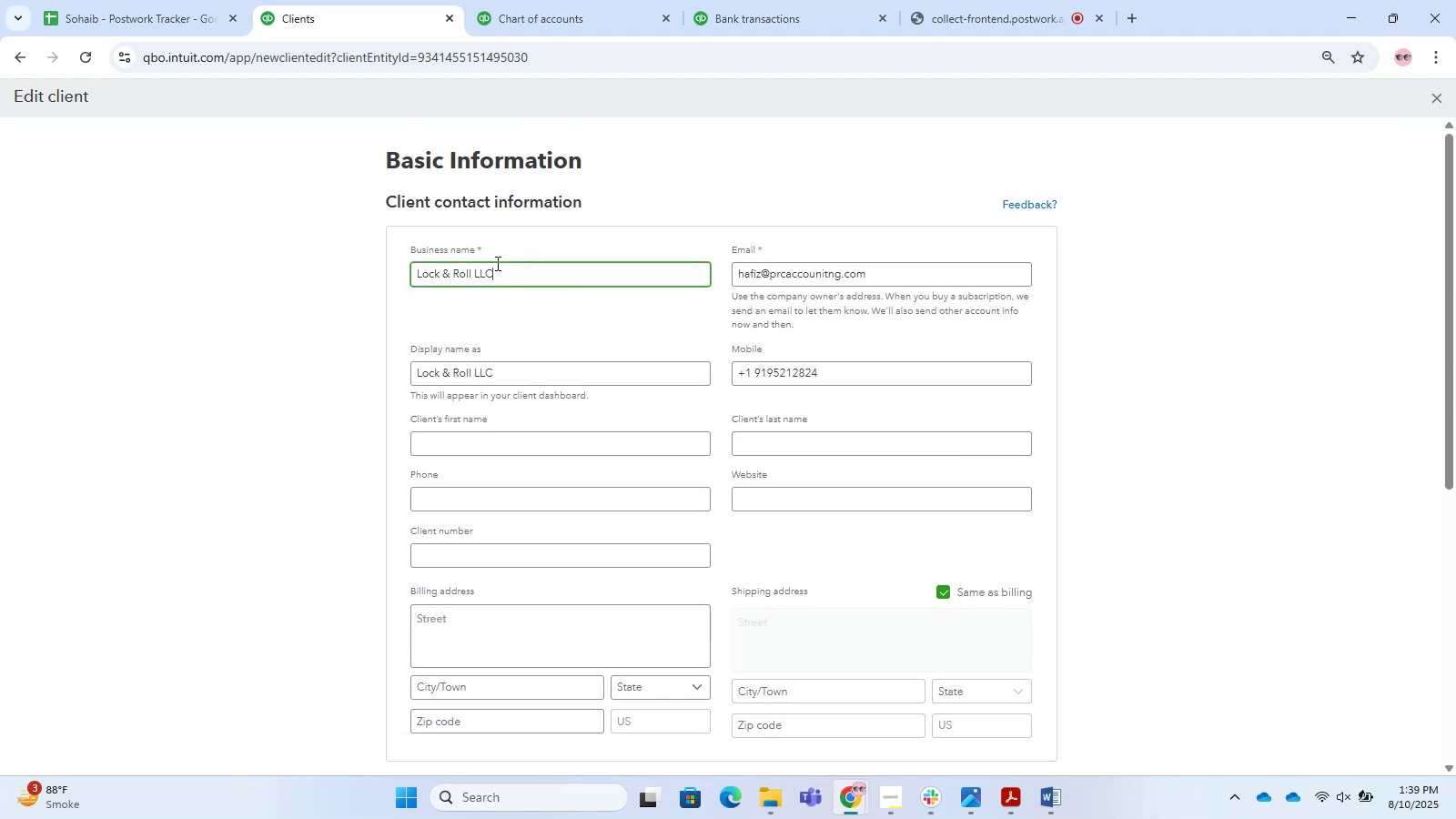 
left_click_drag(start_coordinate=[496, 263], to_coordinate=[327, 250])
 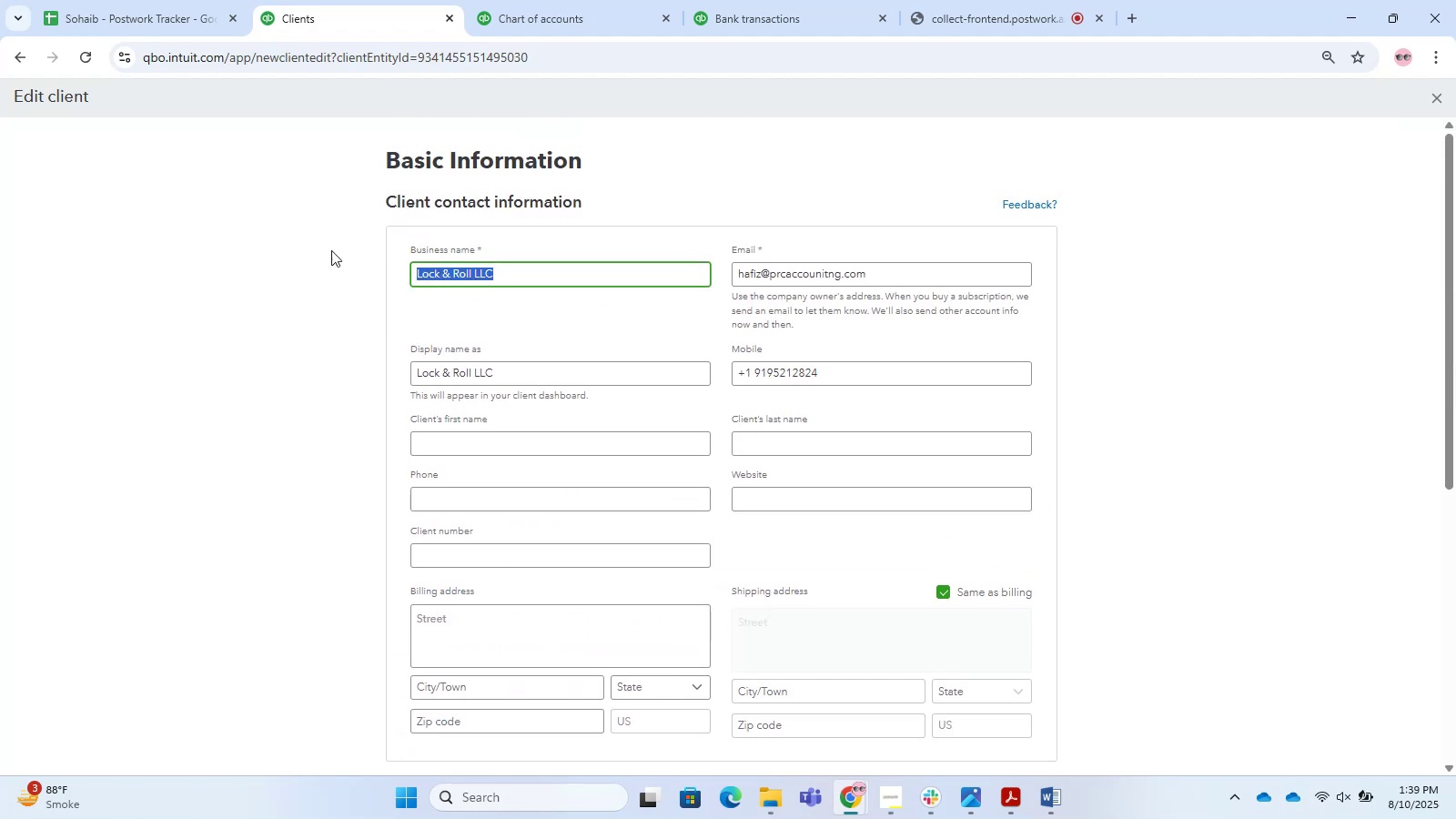 
key(Control+V)
 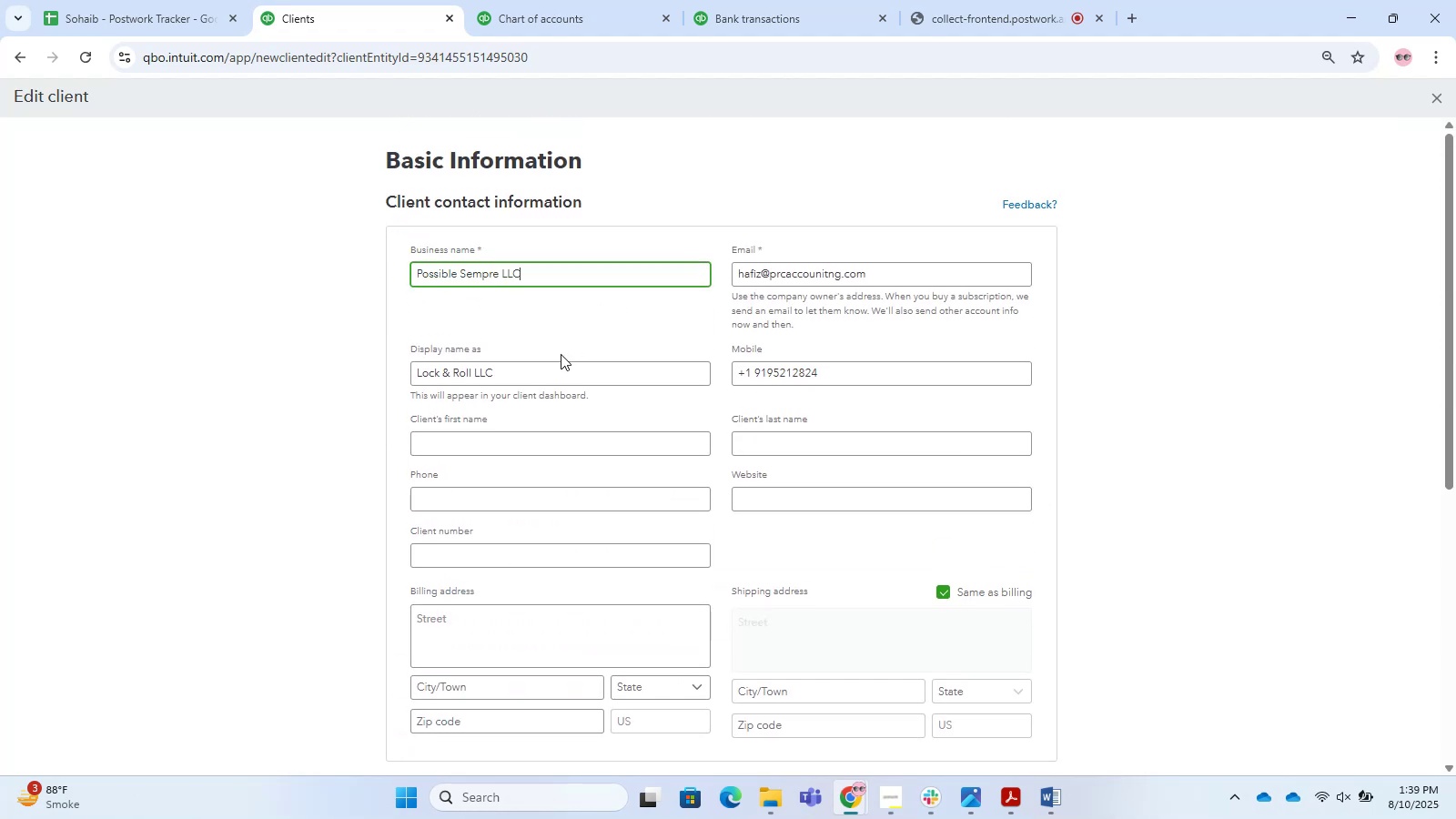 
left_click_drag(start_coordinate=[555, 366], to_coordinate=[354, 343])
 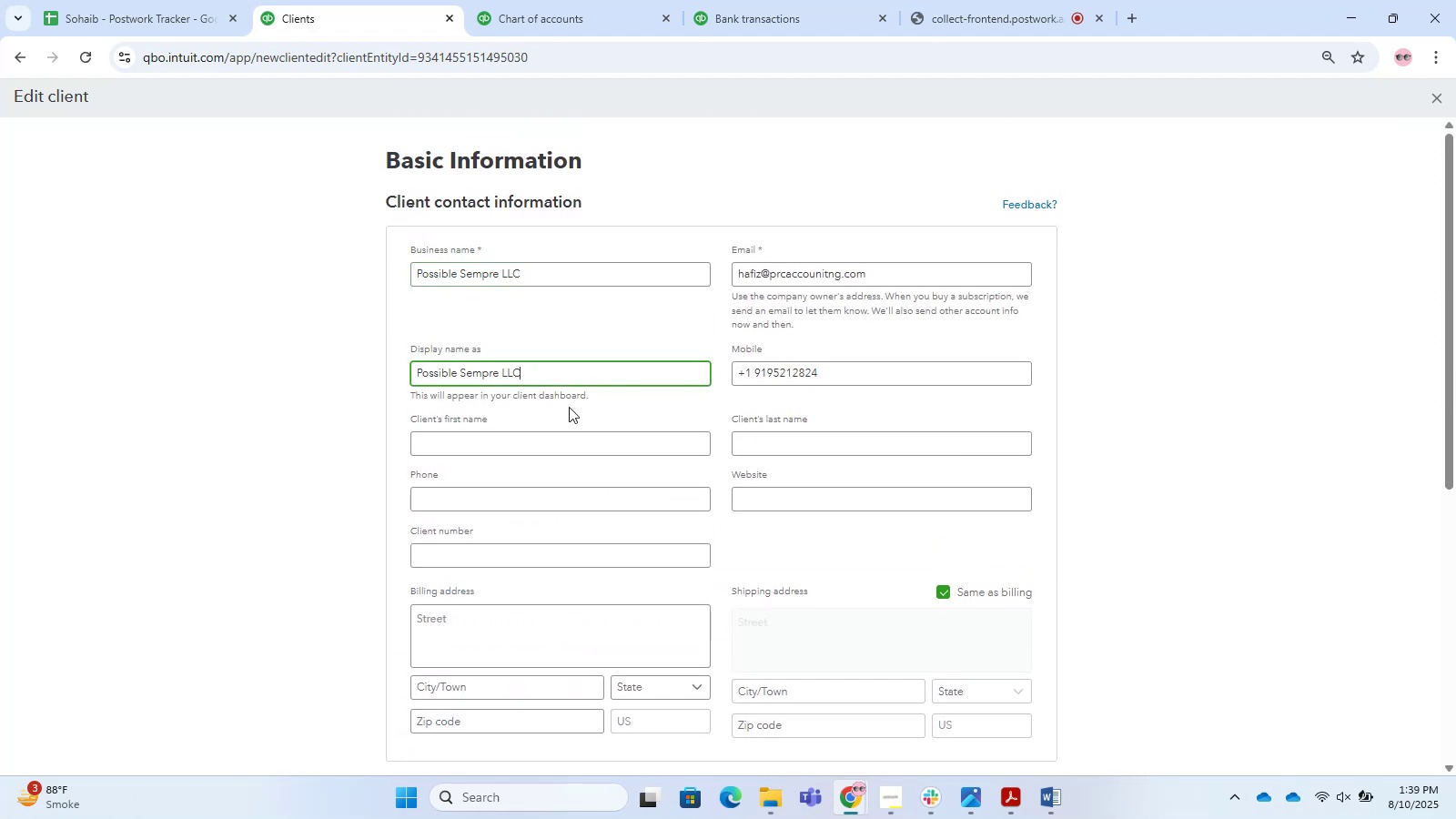 
key(Control+V)
 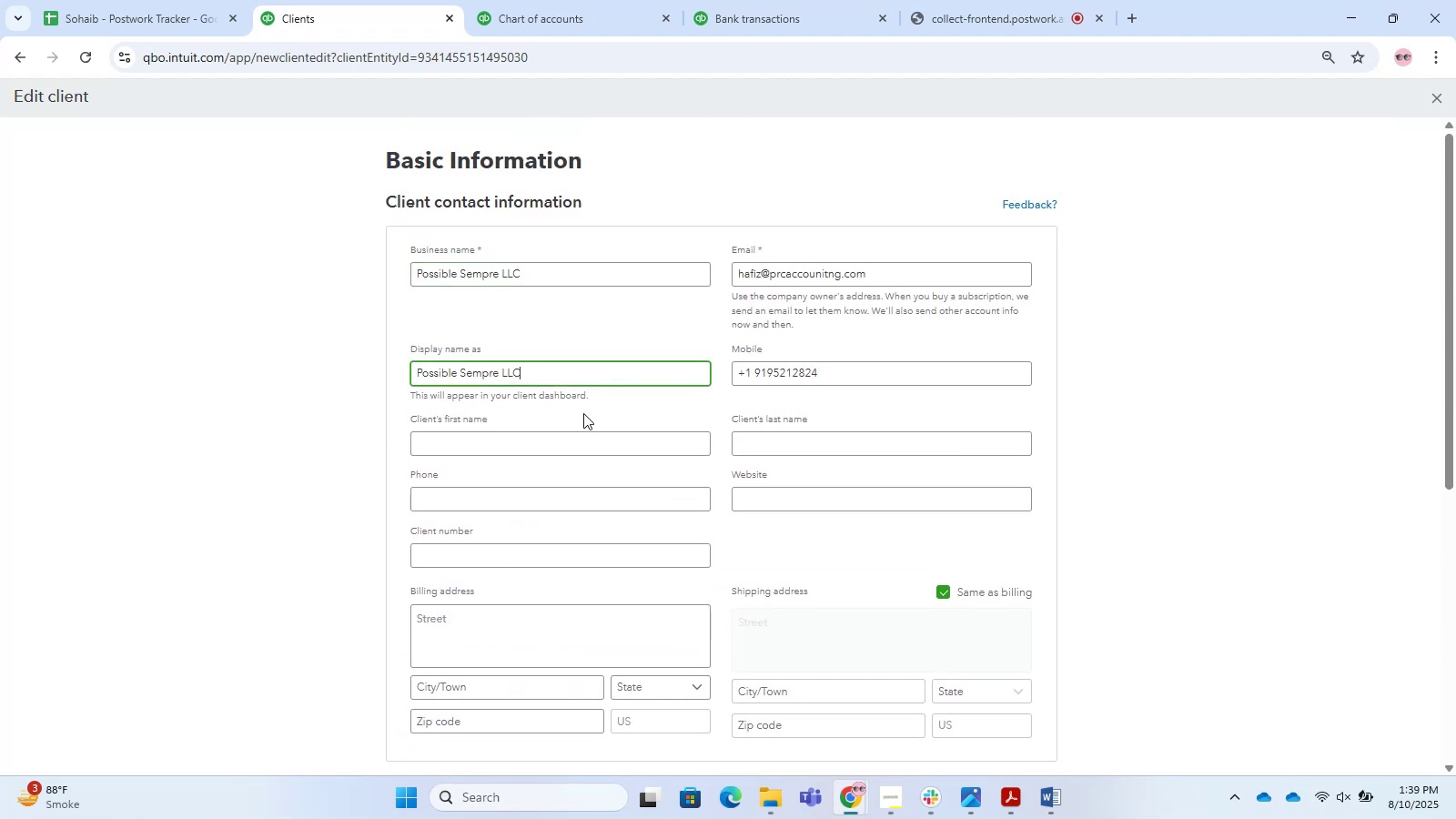 
scroll: coordinate [944, 633], scroll_direction: down, amount: 11.0
 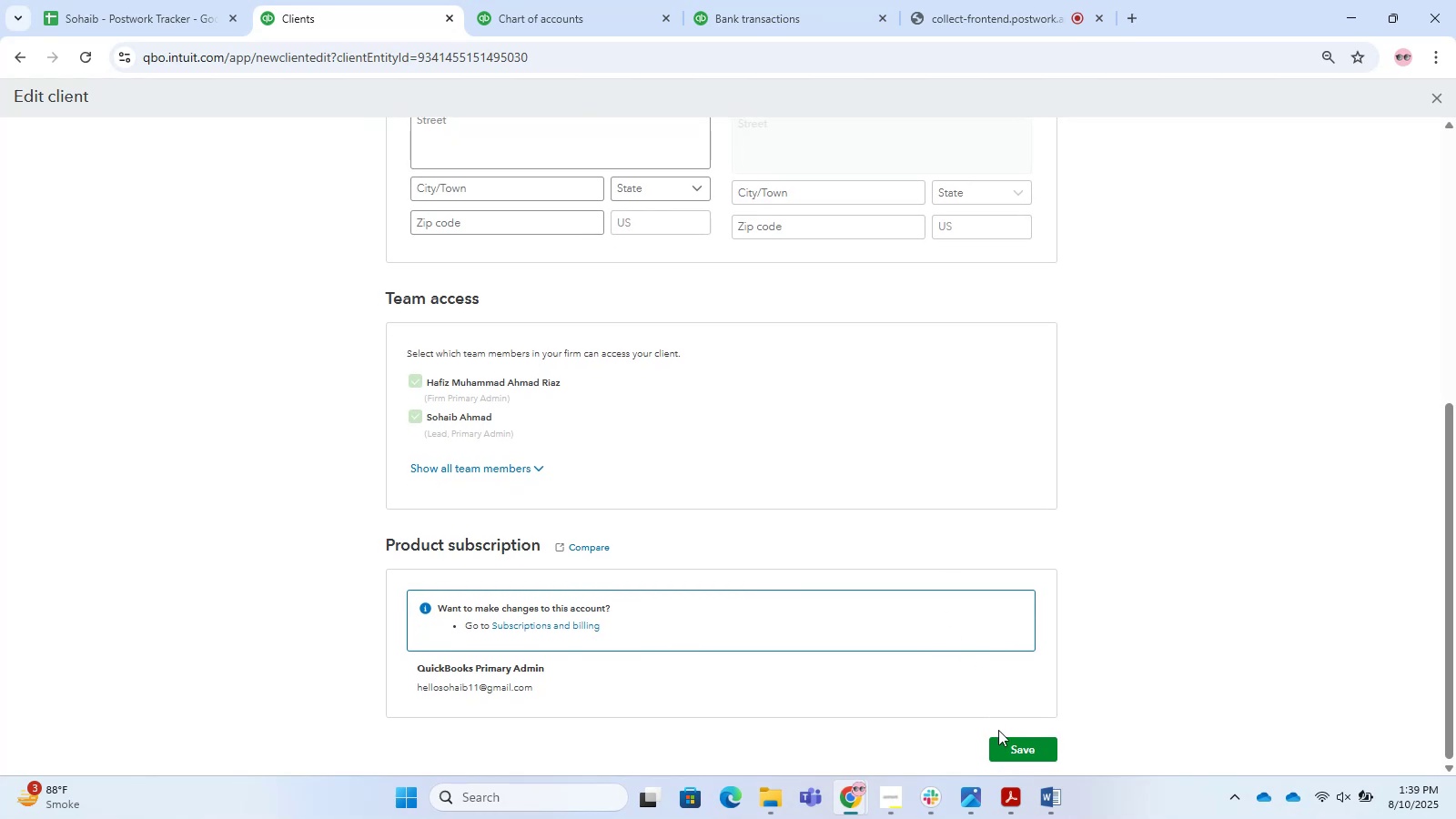 
left_click([1005, 741])
 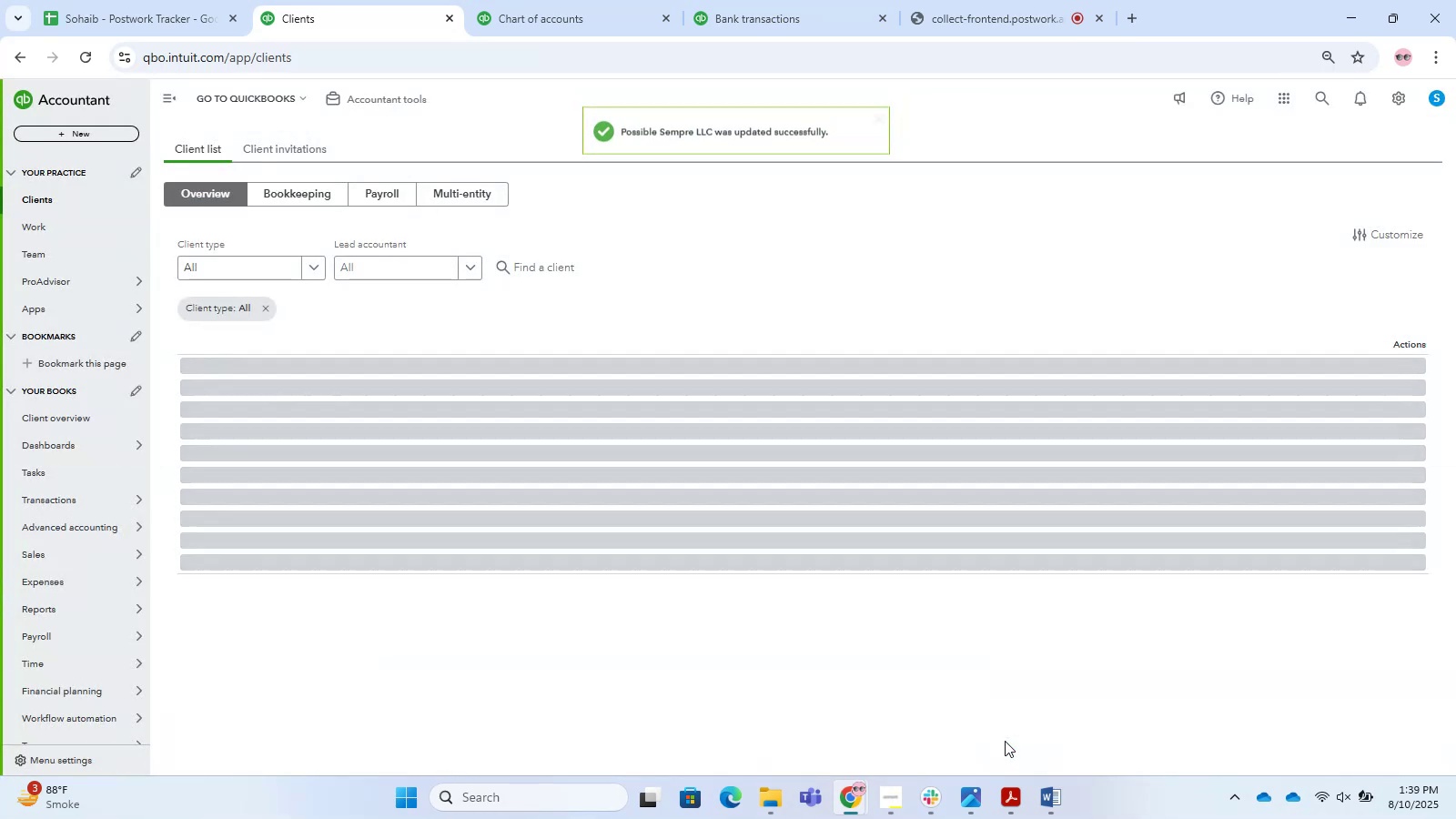 
wait(9.96)
 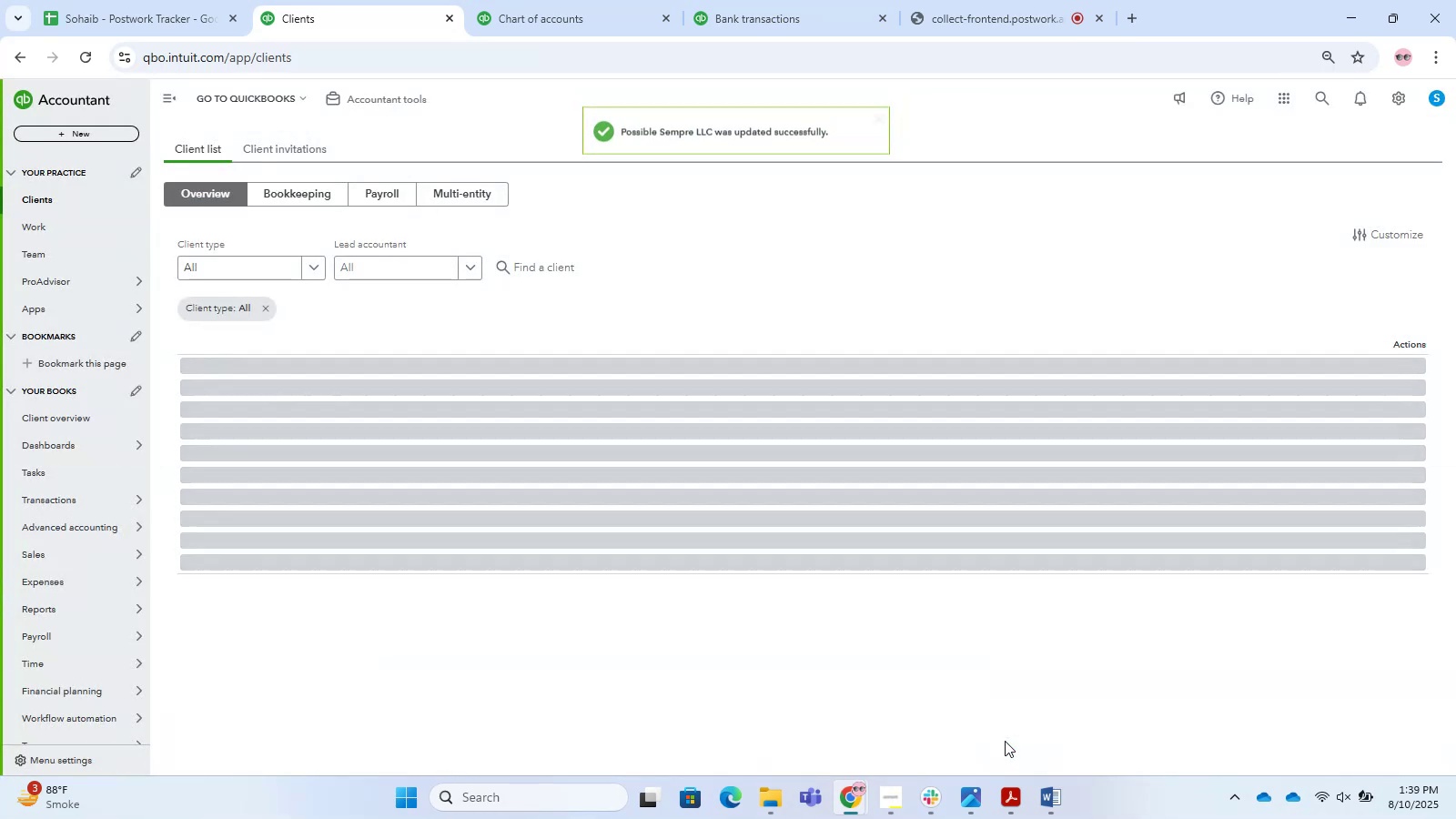 
left_click([265, 111])
 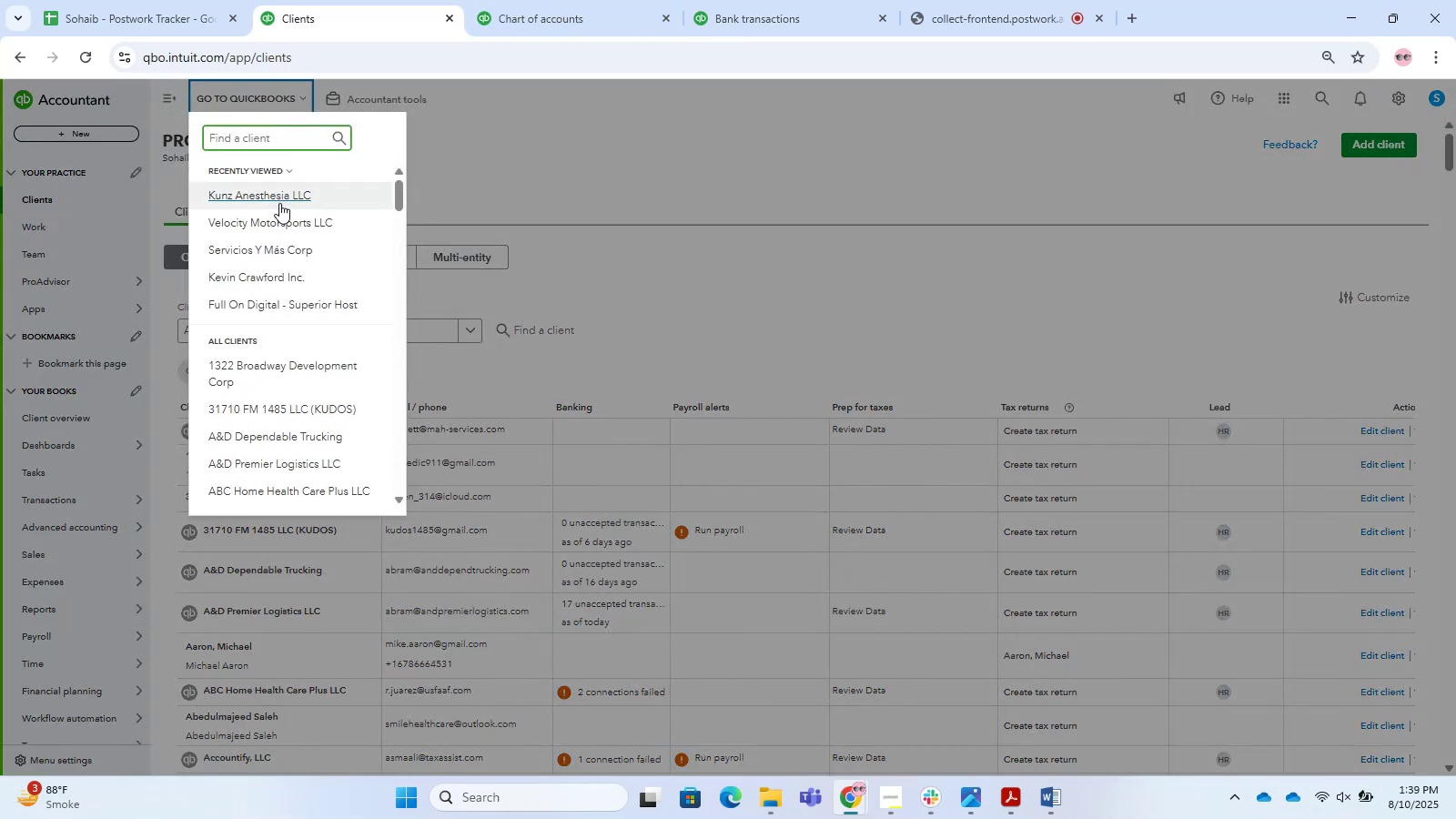 
left_click([284, 226])
 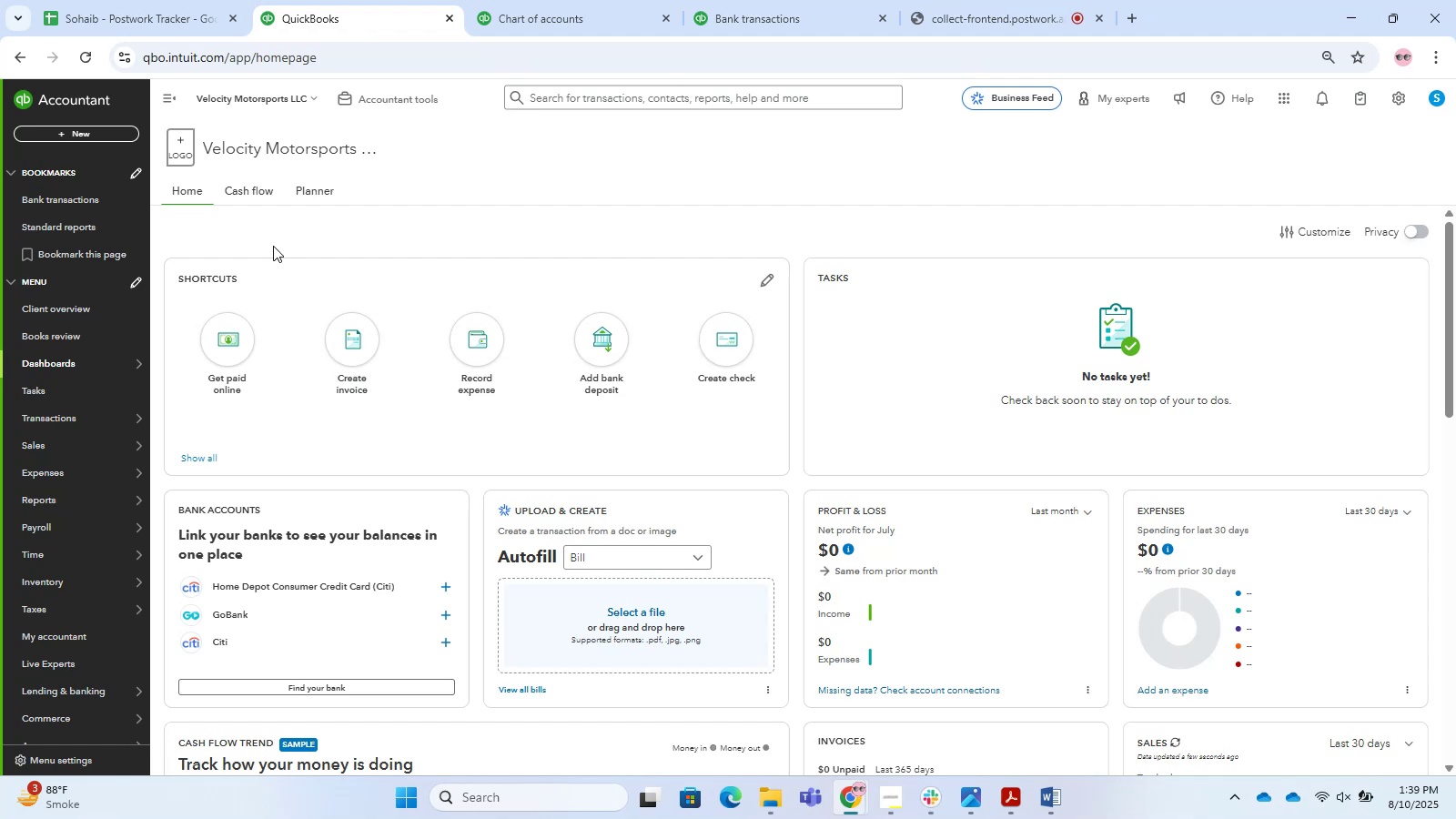 
wait(23.77)
 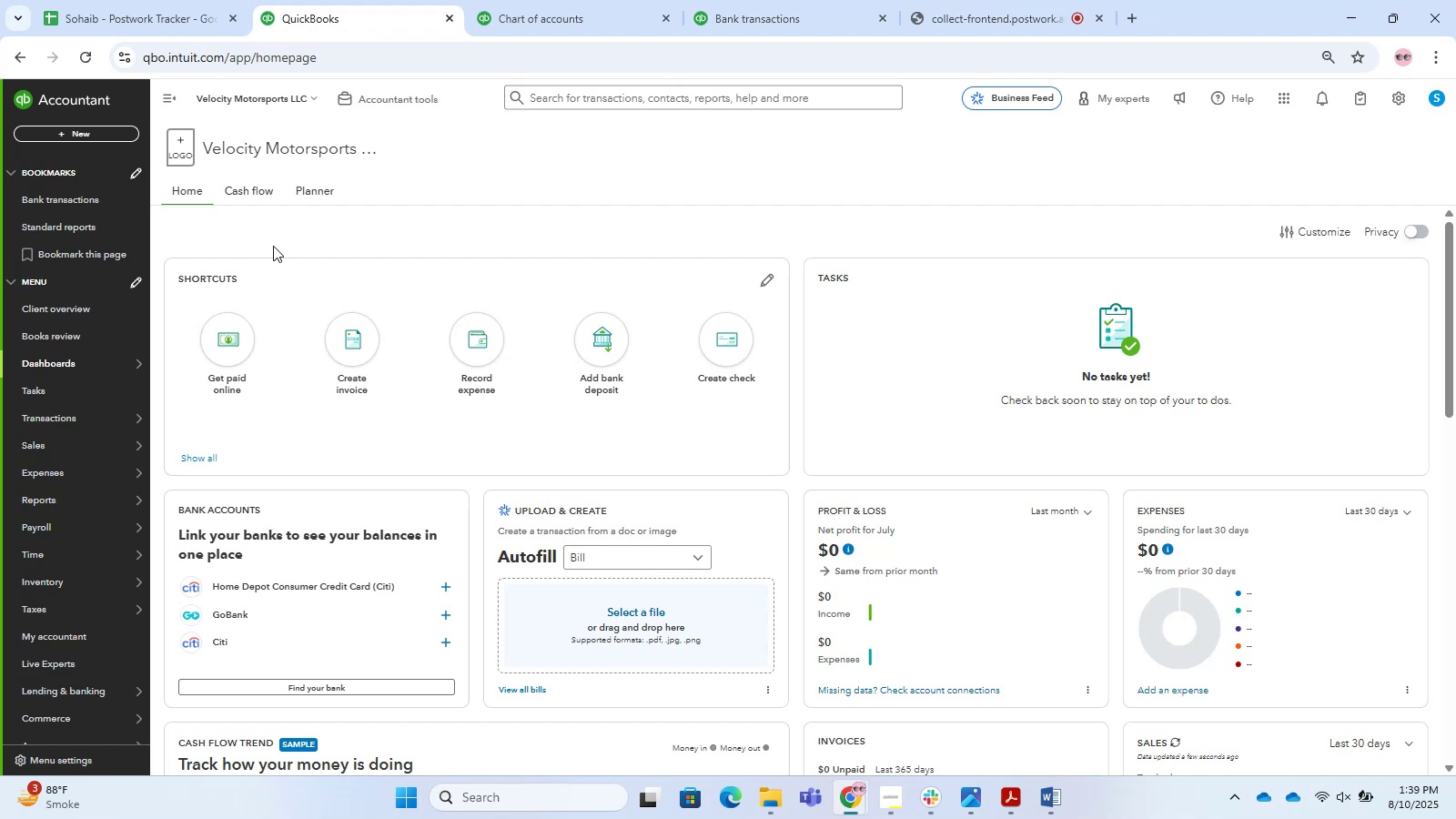 
left_click([555, 0])
 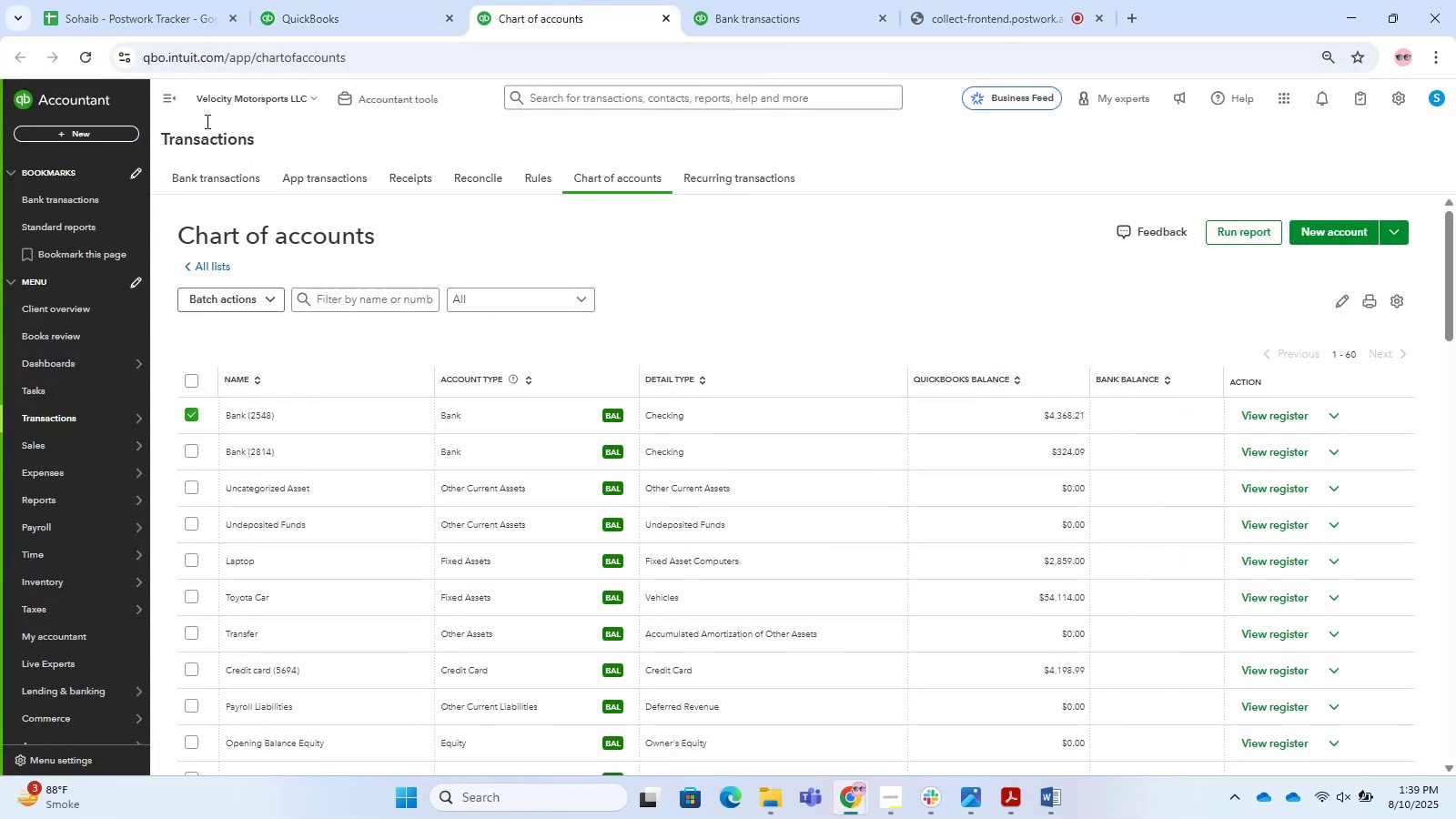 
left_click([177, 93])
 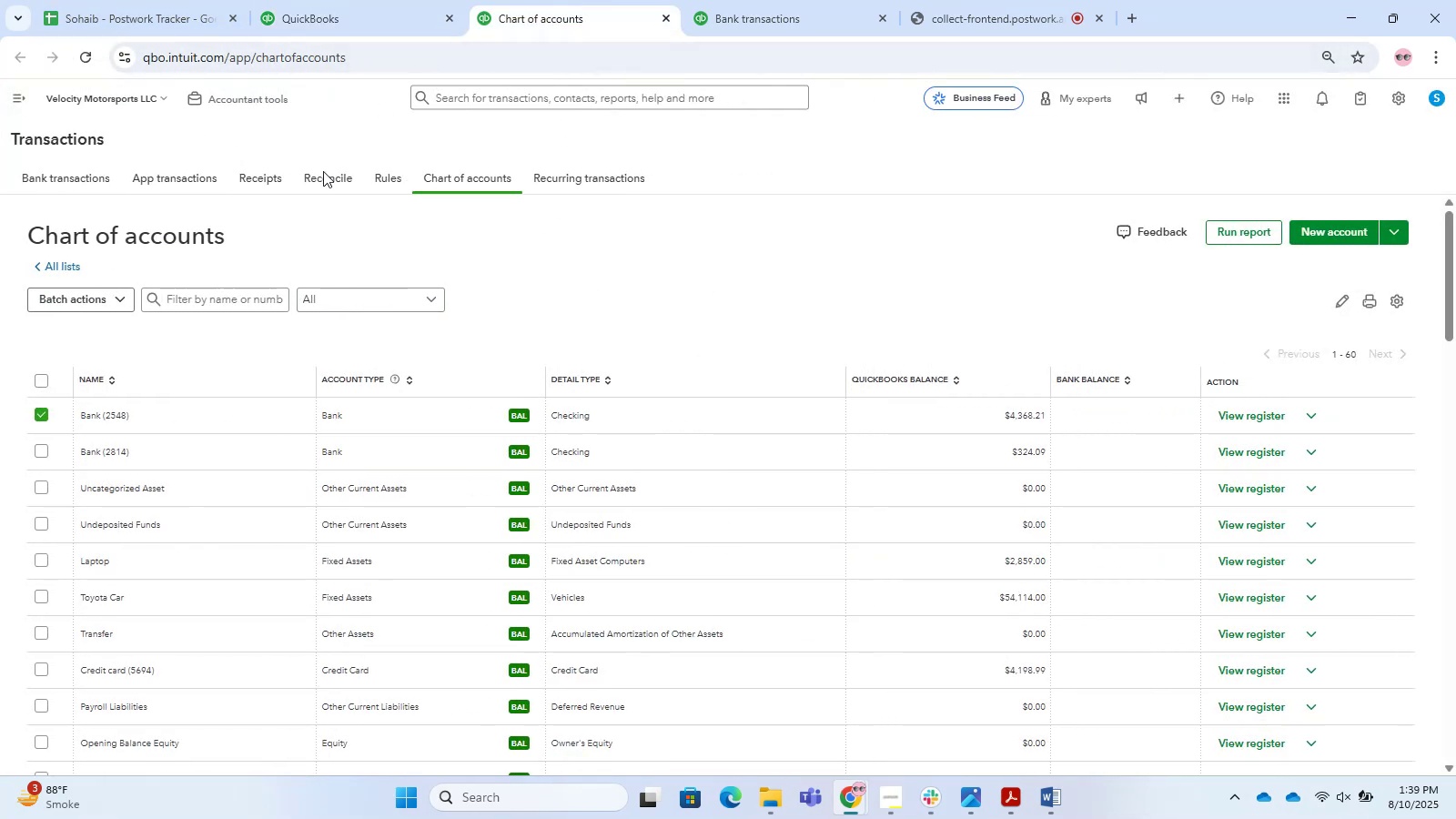 
left_click([313, 9])
 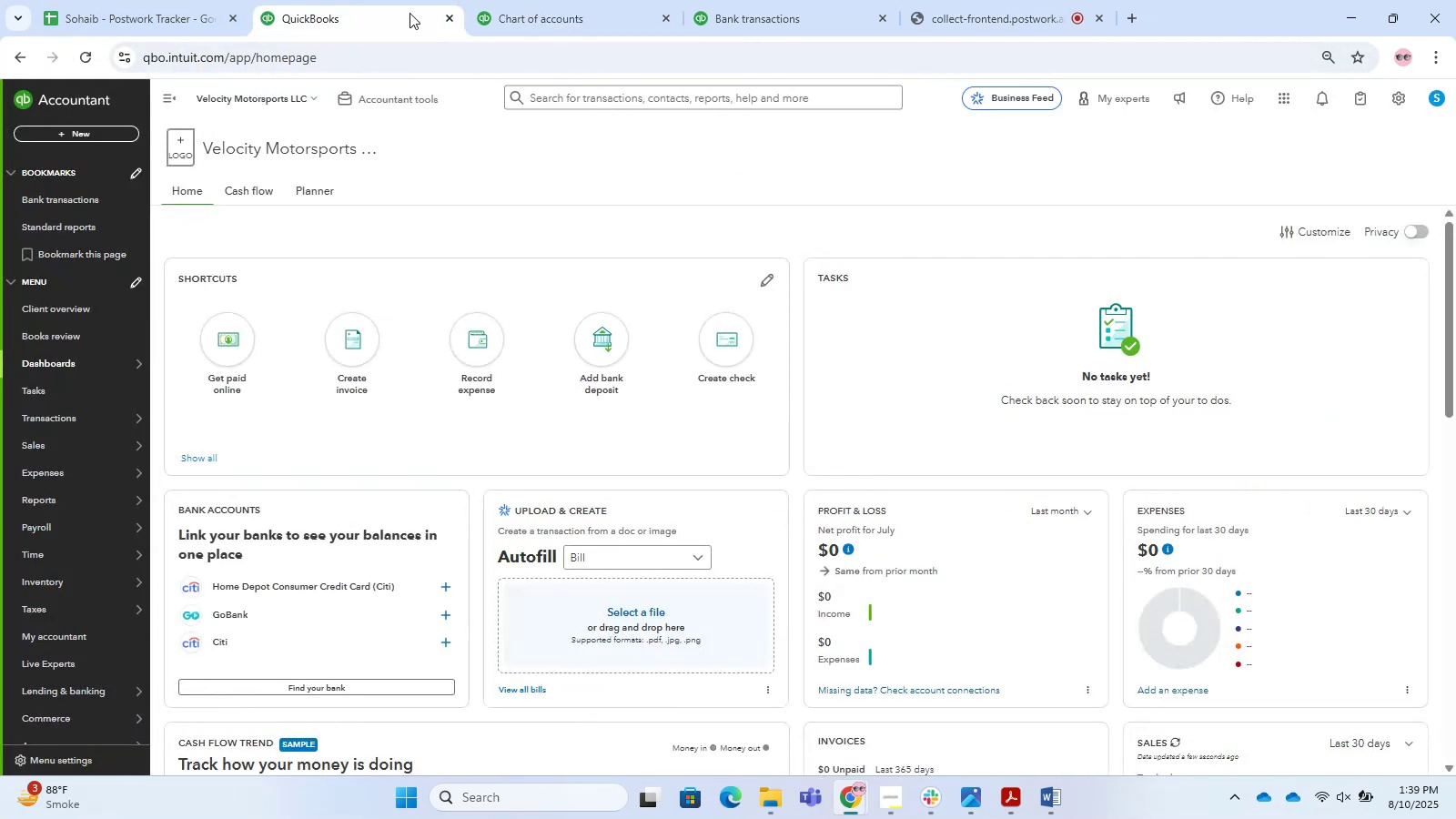 
left_click([556, 0])
 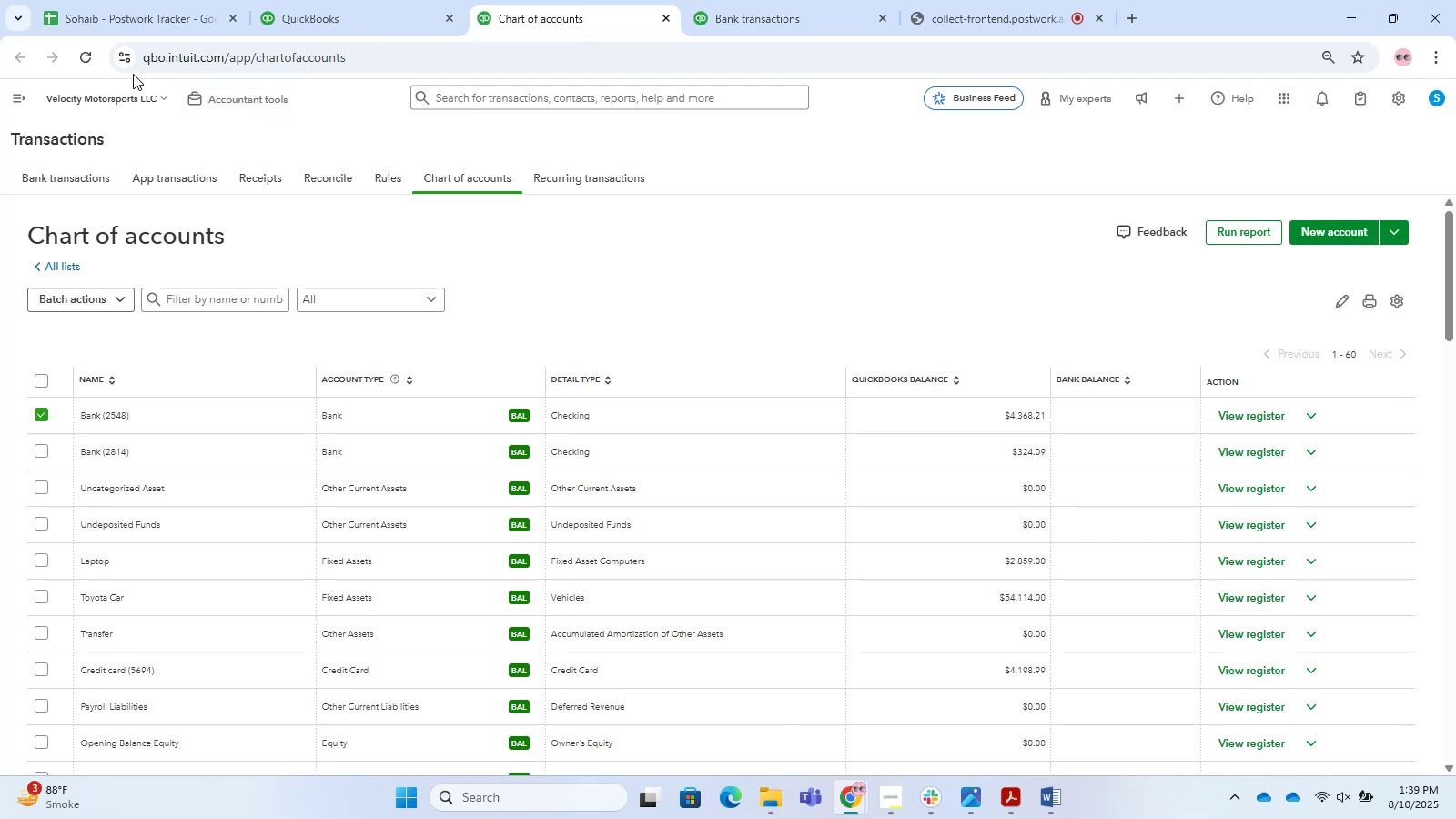 
left_click([92, 56])
 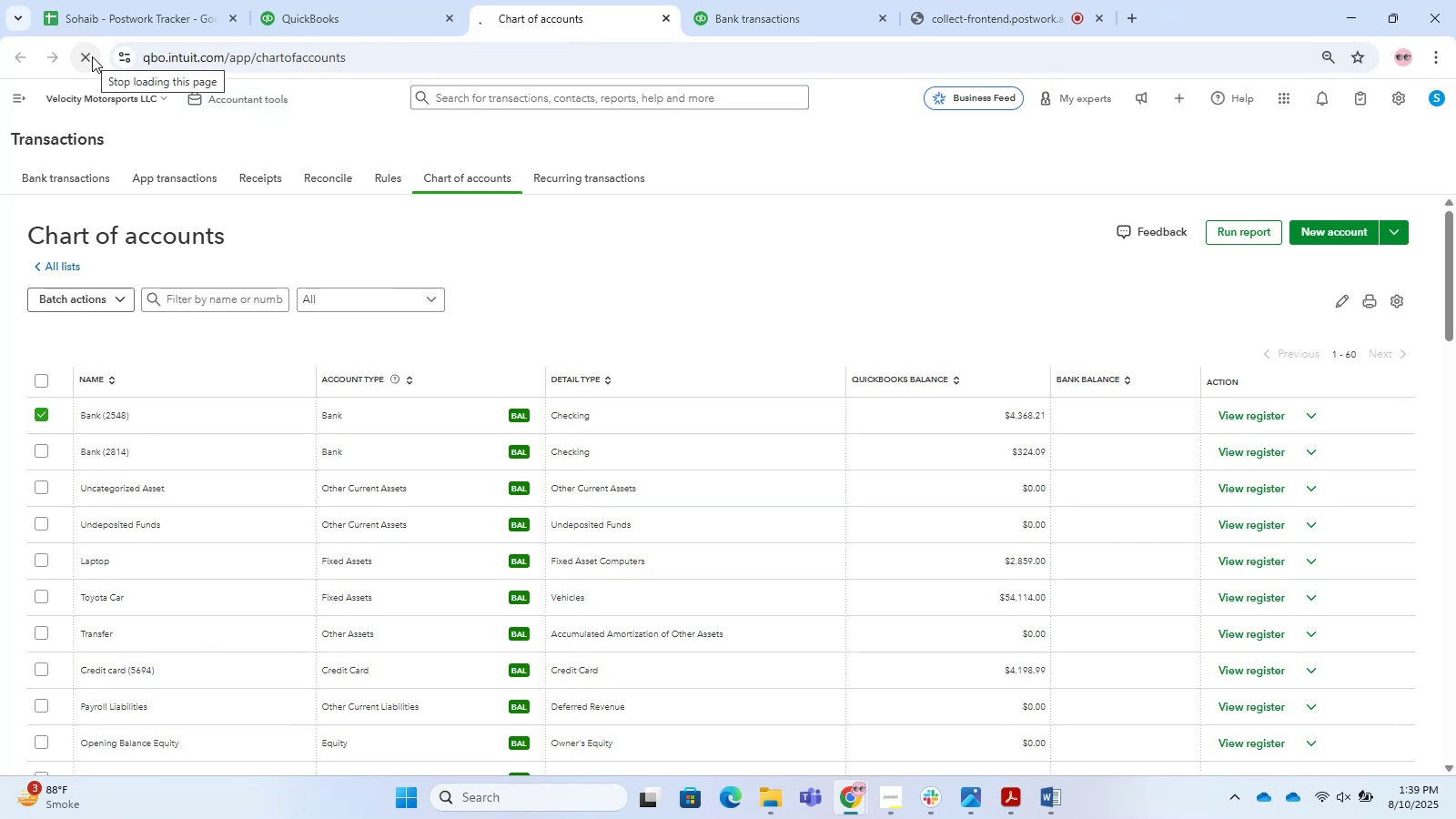 
mouse_move([103, 136])
 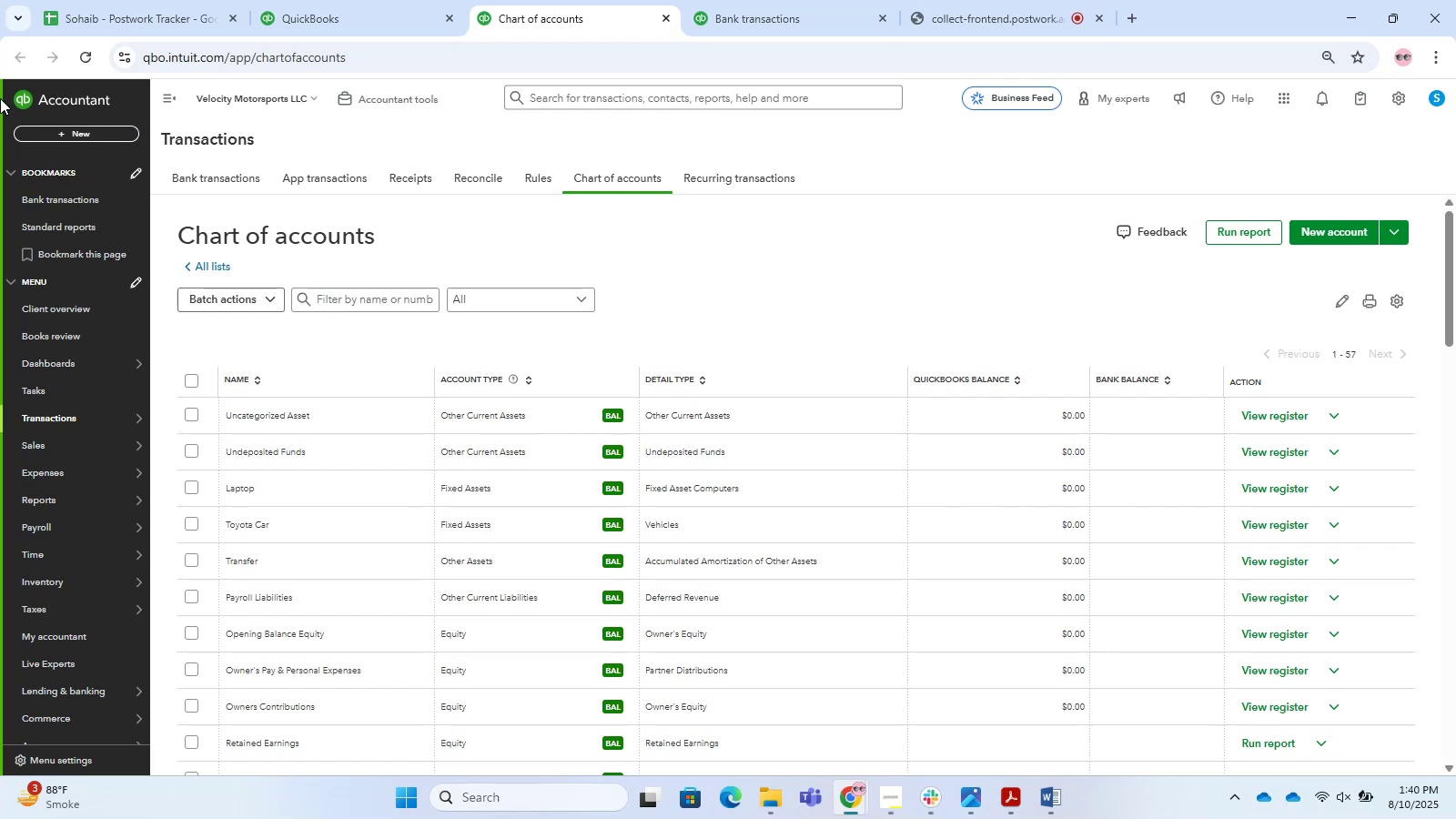 
wait(8.38)
 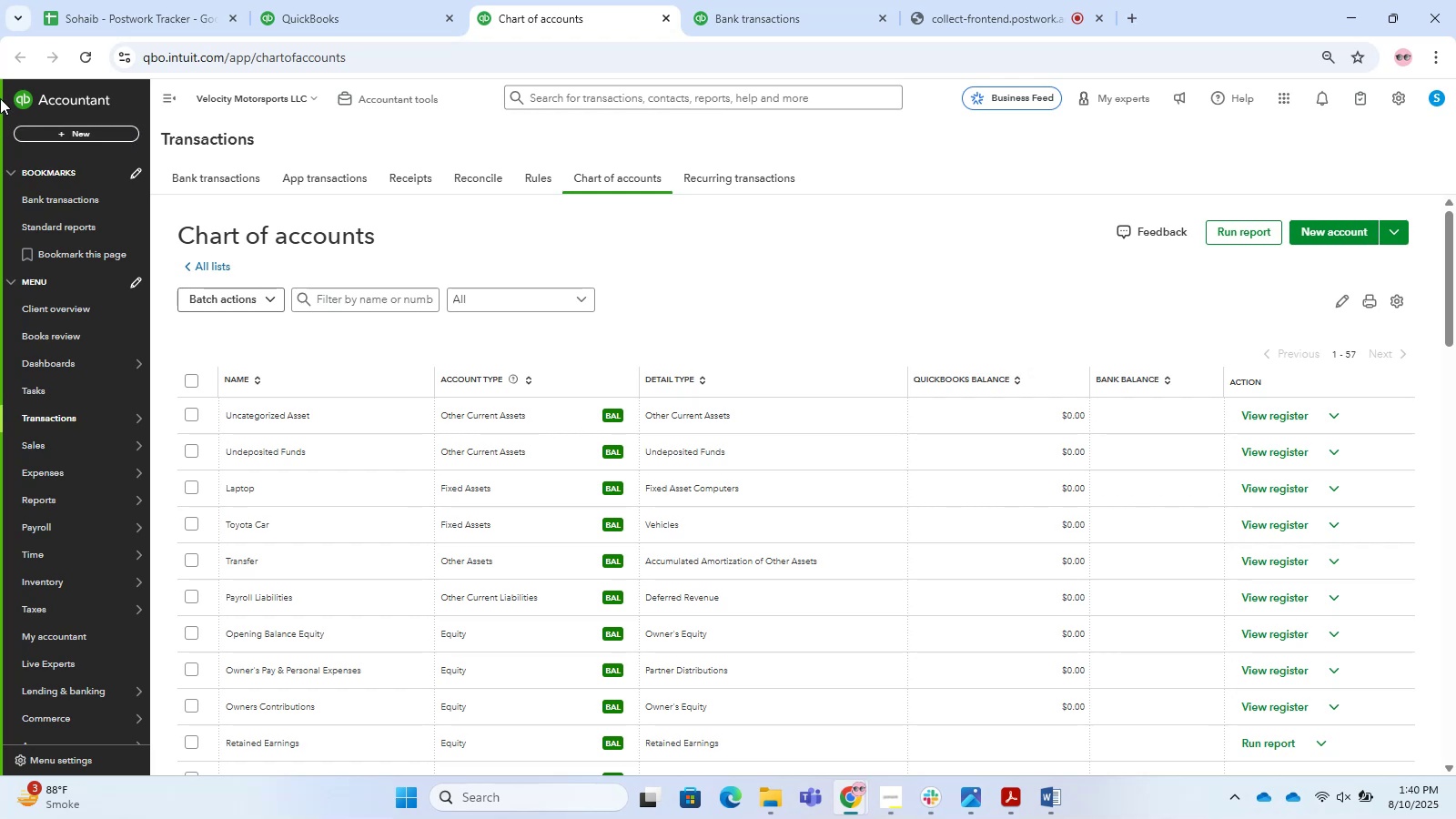 
left_click([1347, 226])
 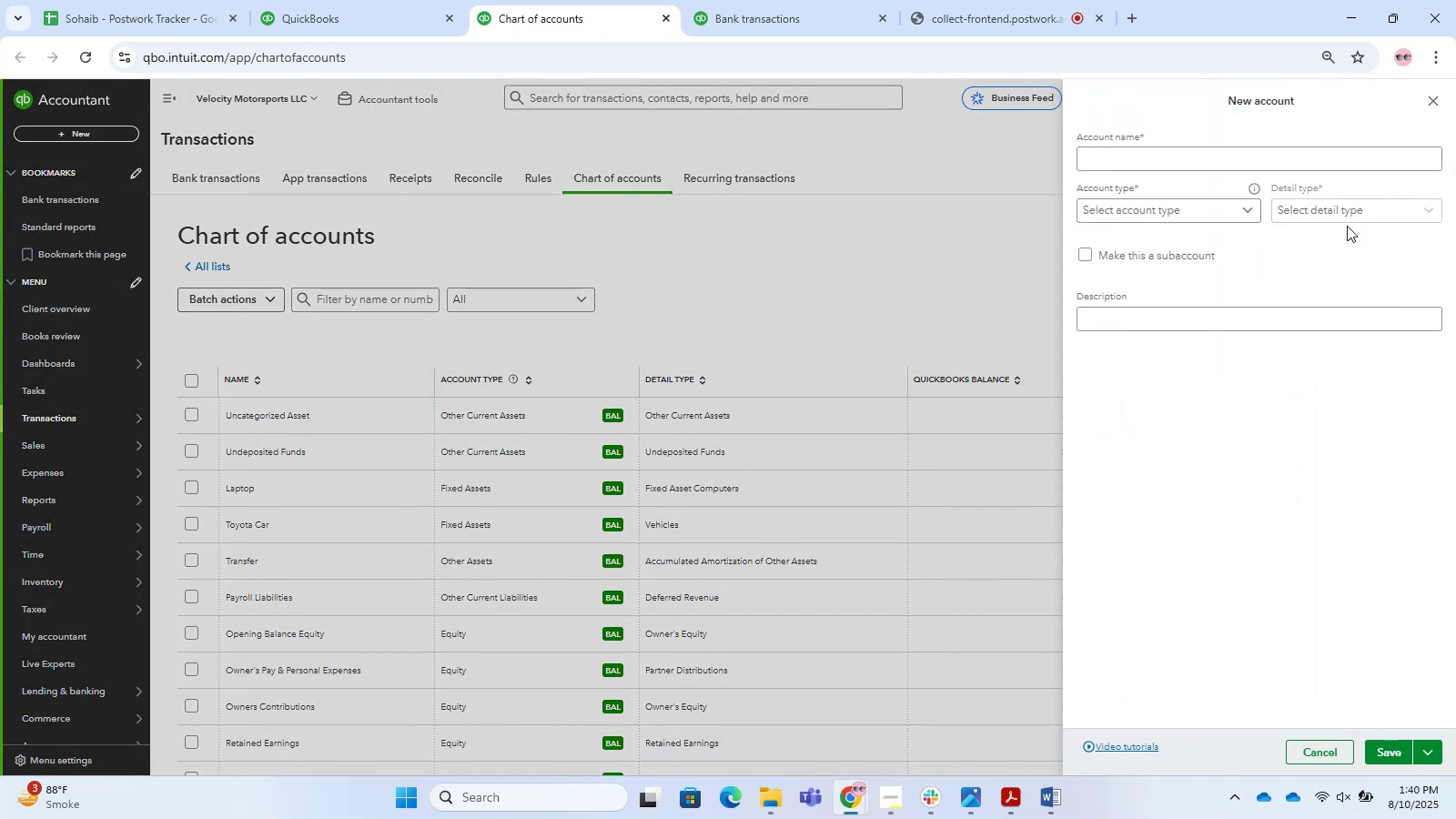 
wait(8.46)
 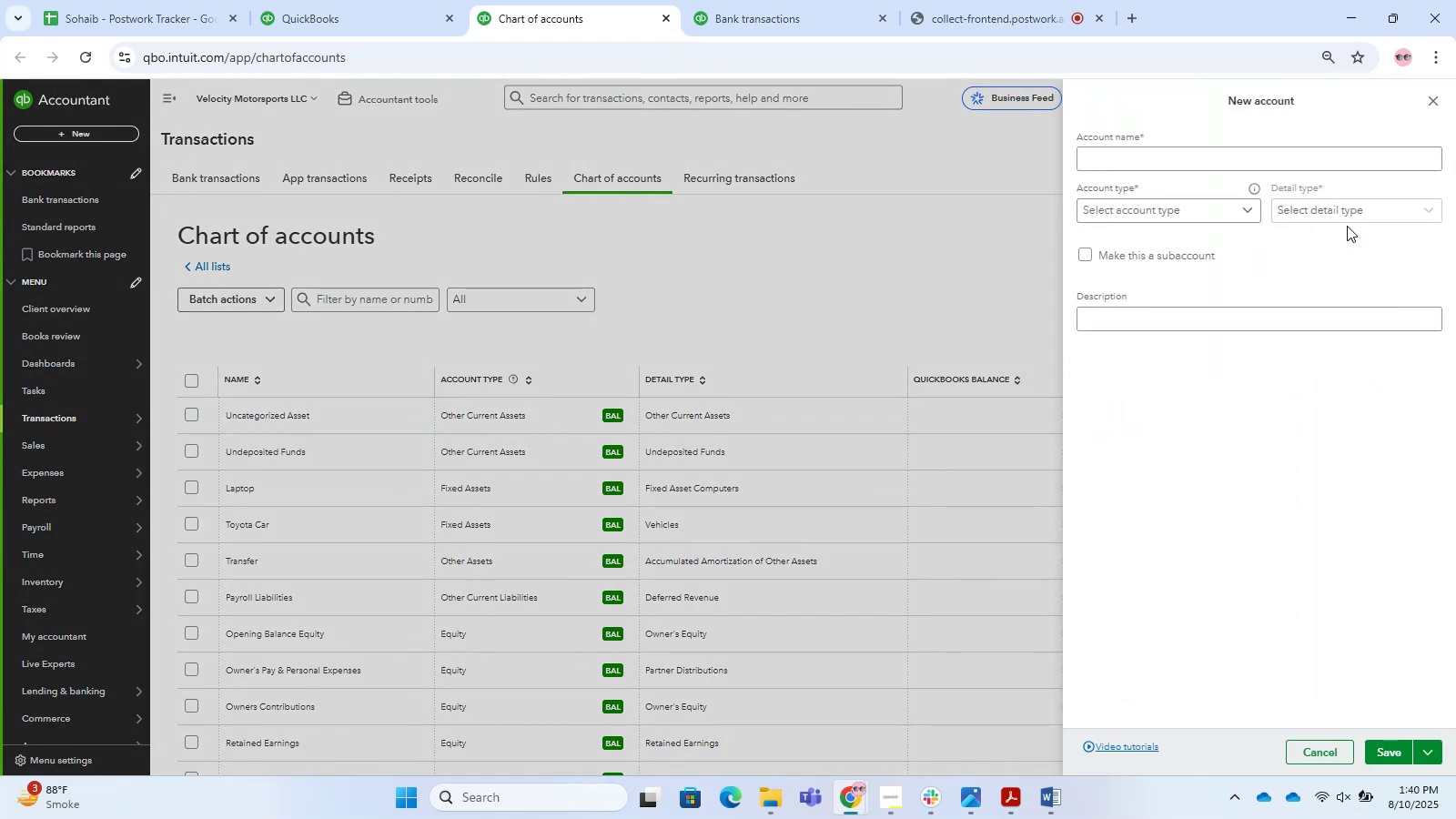 
left_click_drag(start_coordinate=[1225, 151], to_coordinate=[1154, 161])
 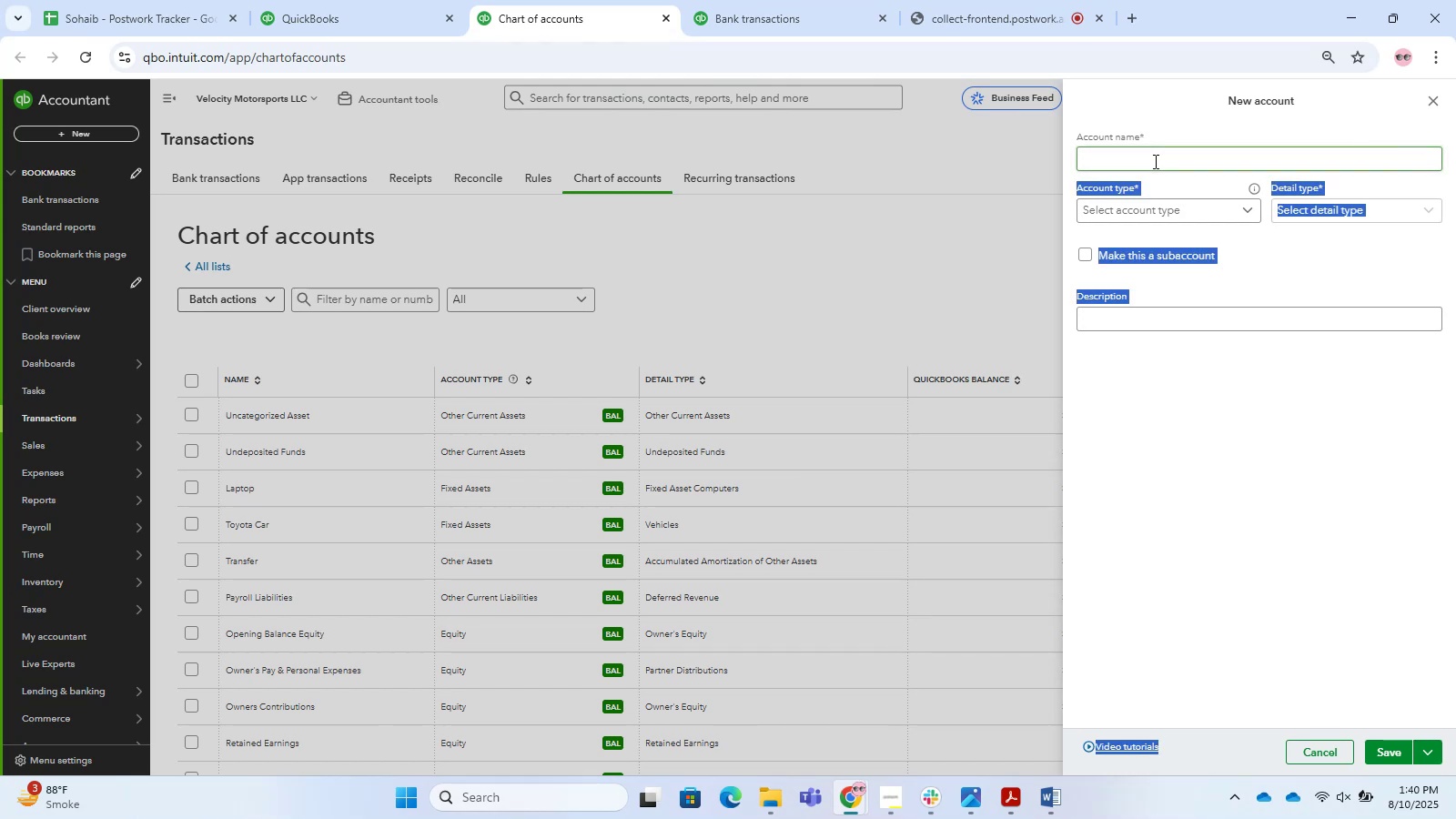 
left_click([1154, 161])
 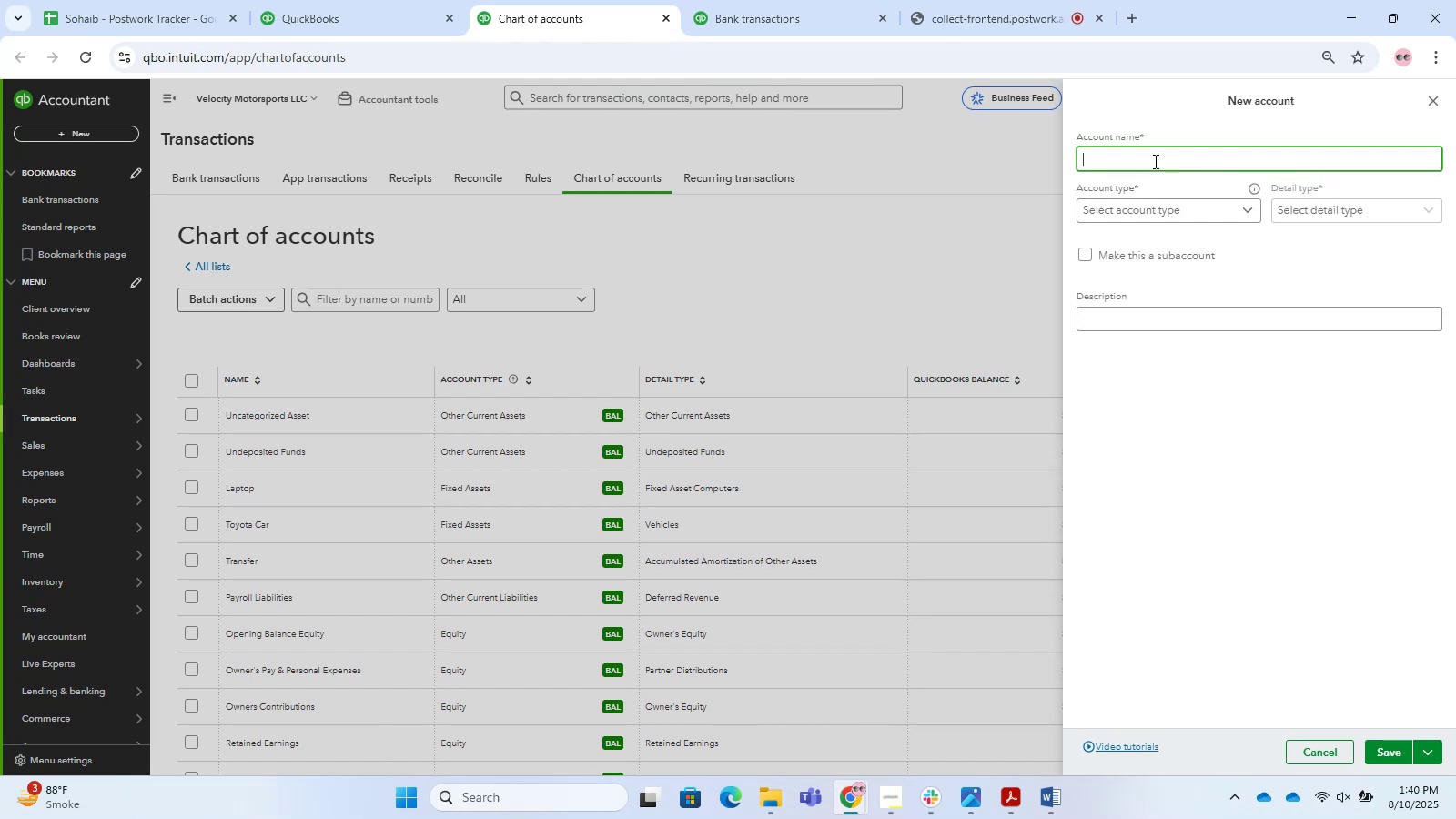 
type(BAnk)
key(Backspace)
key(Backspace)
key(Backspace)
key(Backspace)
key(Backspace)
 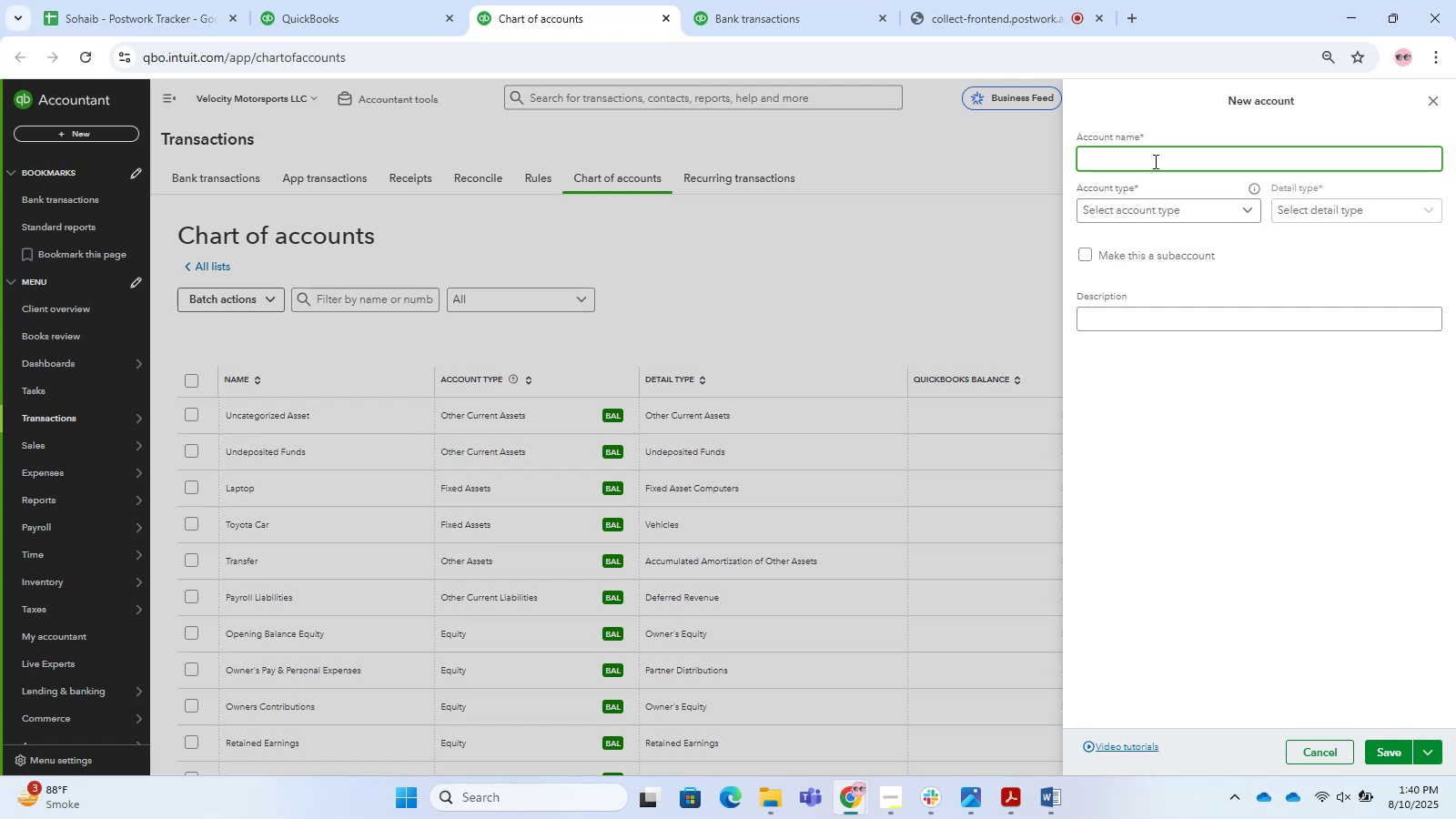 
wait(8.29)
 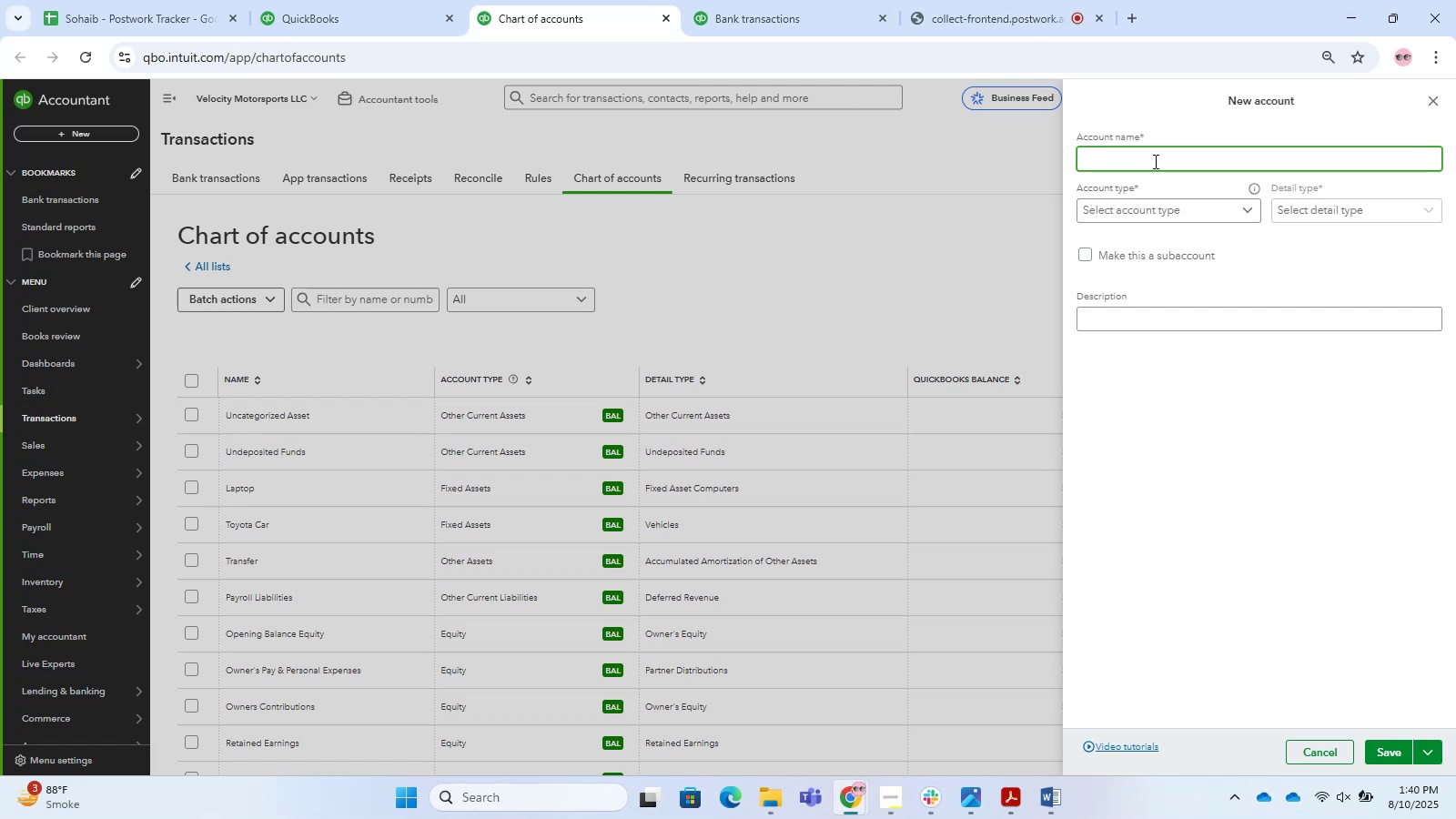 
left_click([779, 812])
 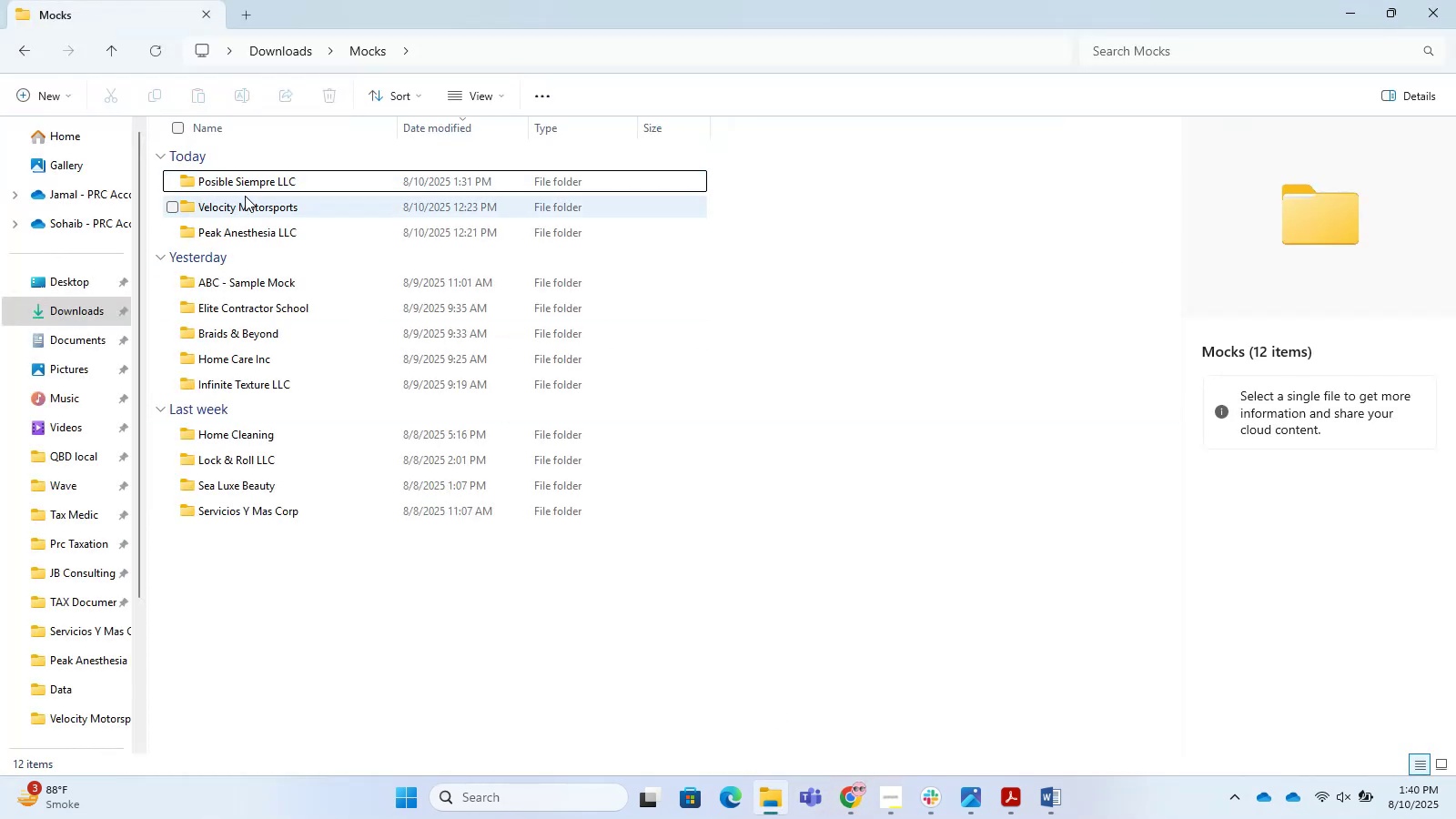 
double_click([249, 200])
 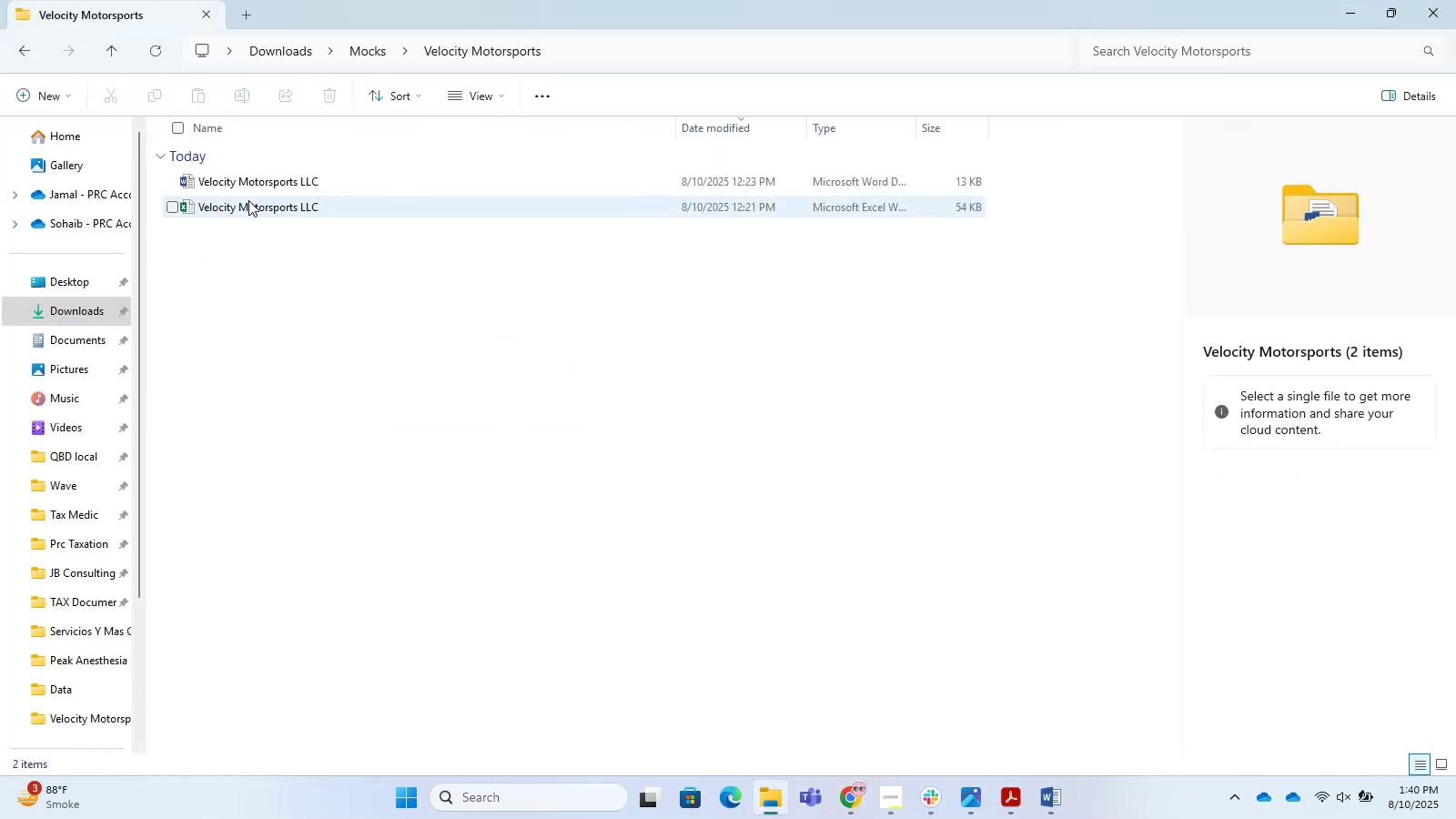 
left_click([250, 197])
 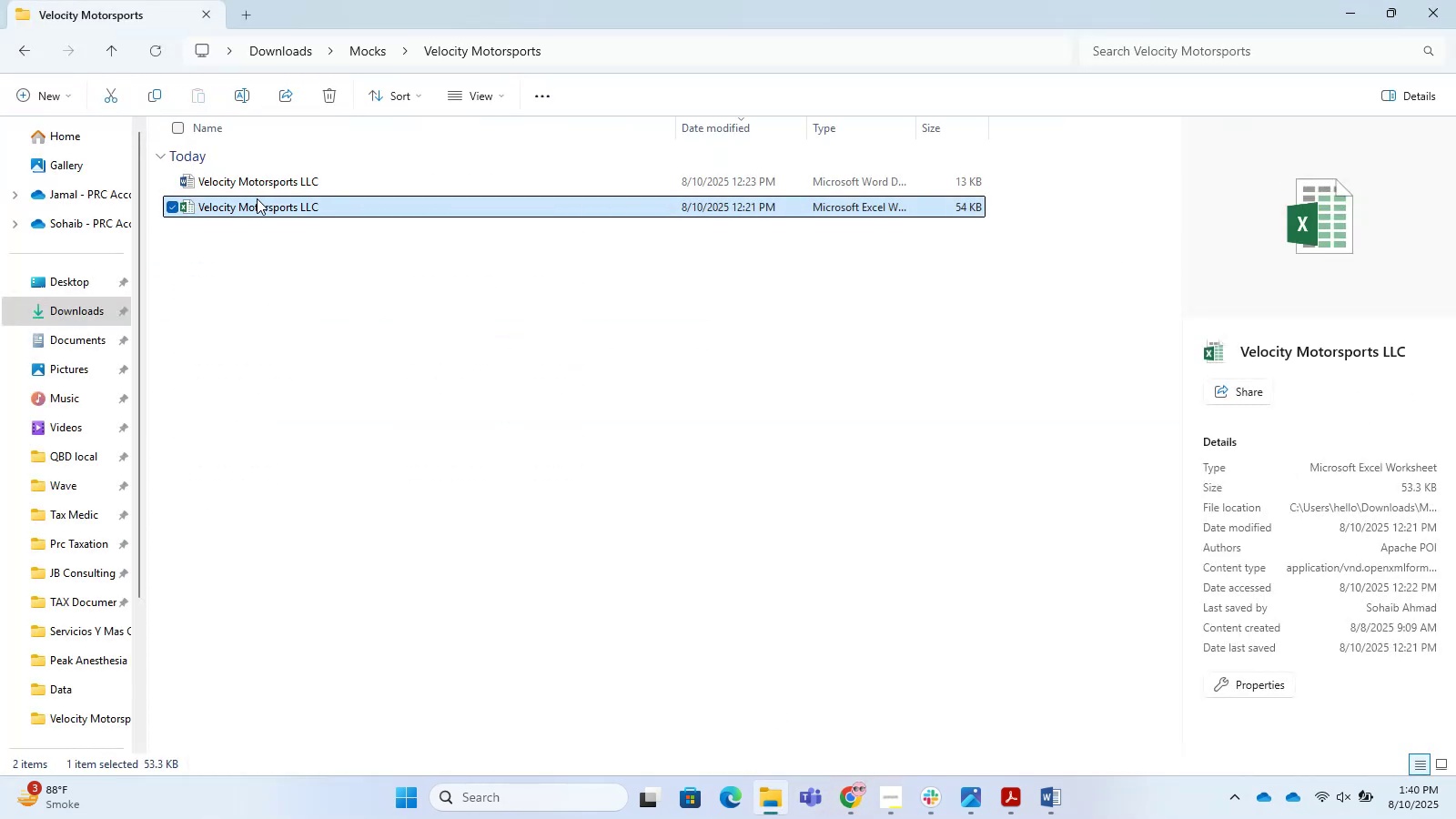 
double_click([257, 198])
 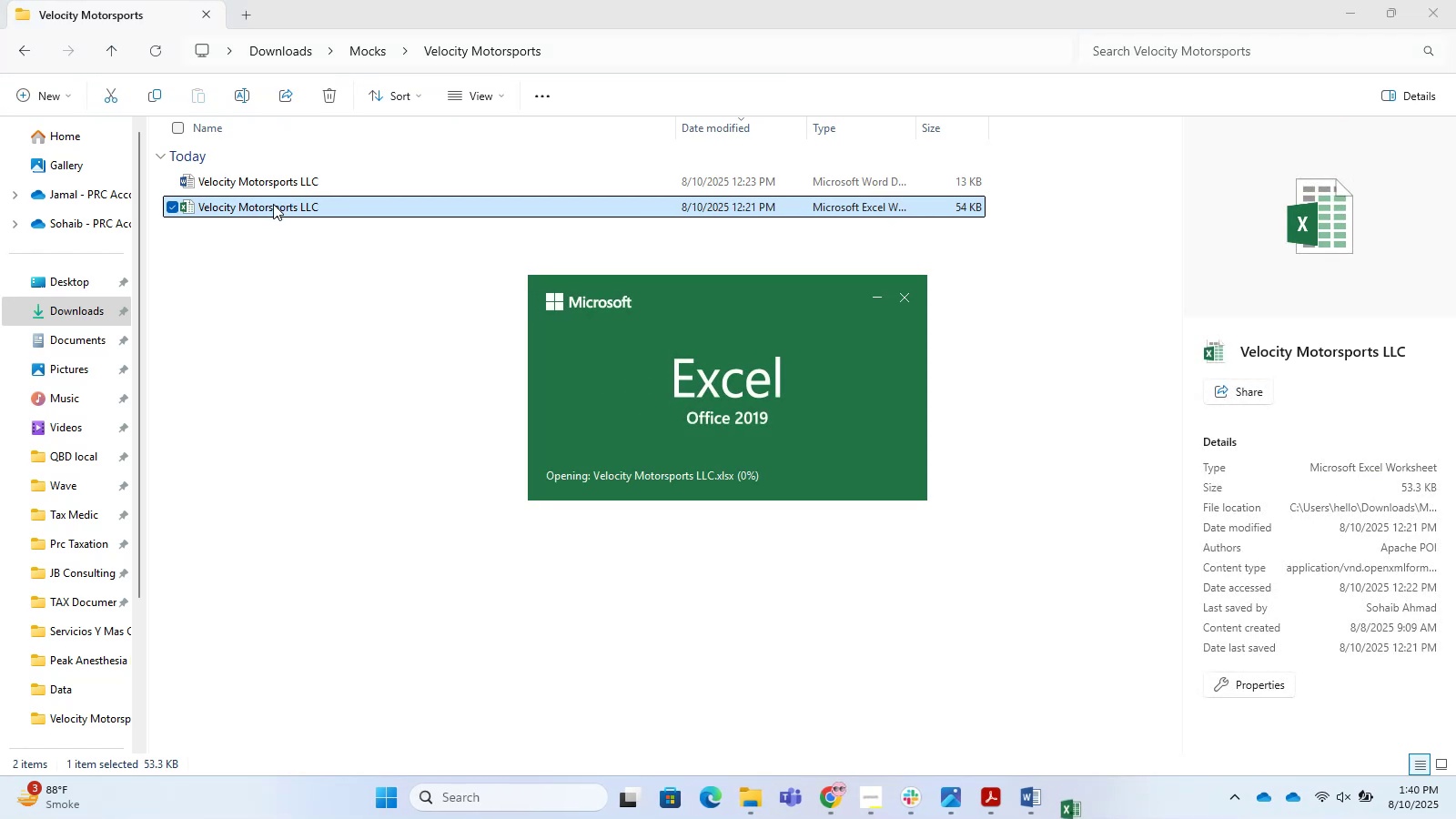 
wait(6.37)
 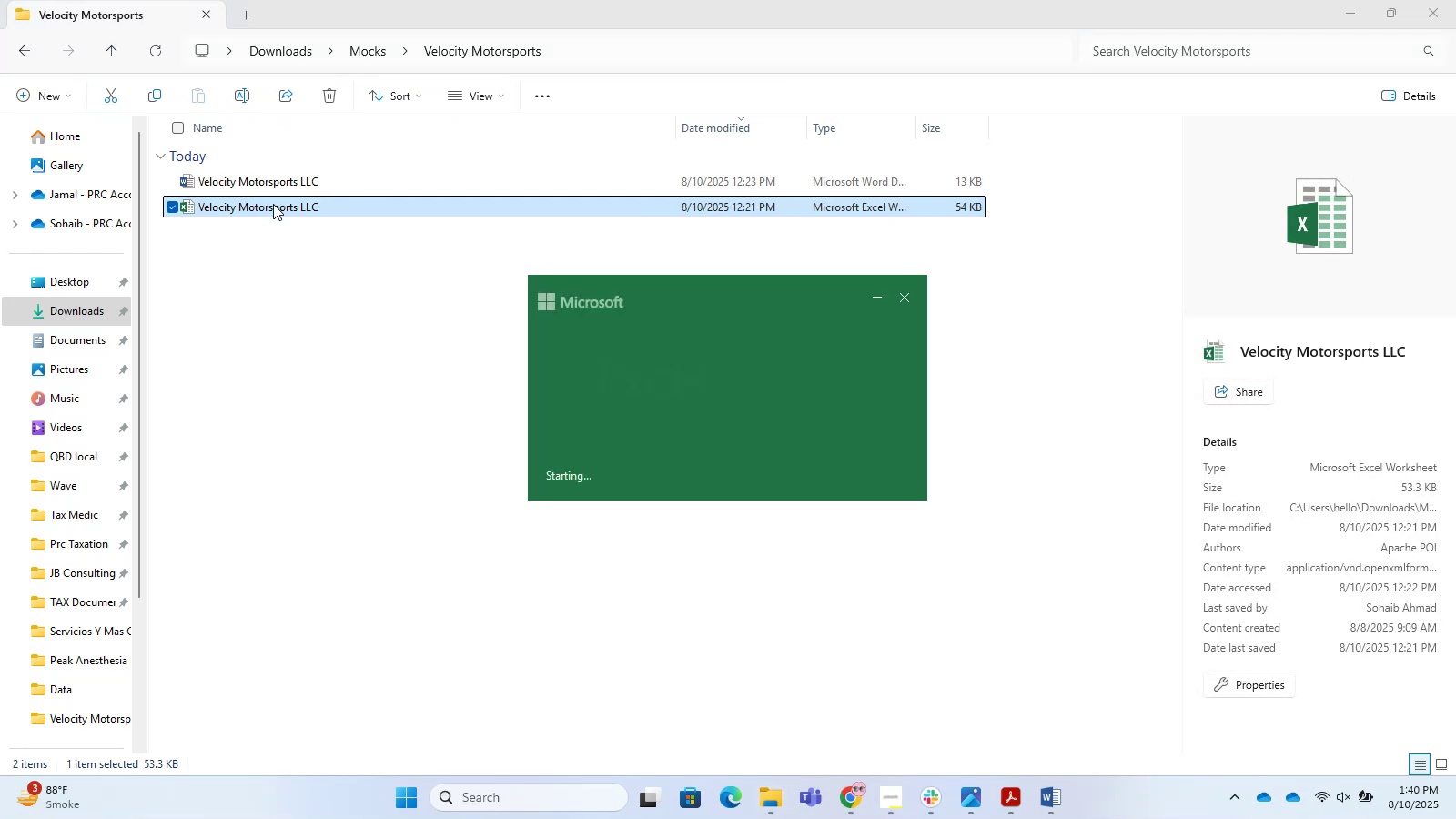 
left_click([741, 68])
 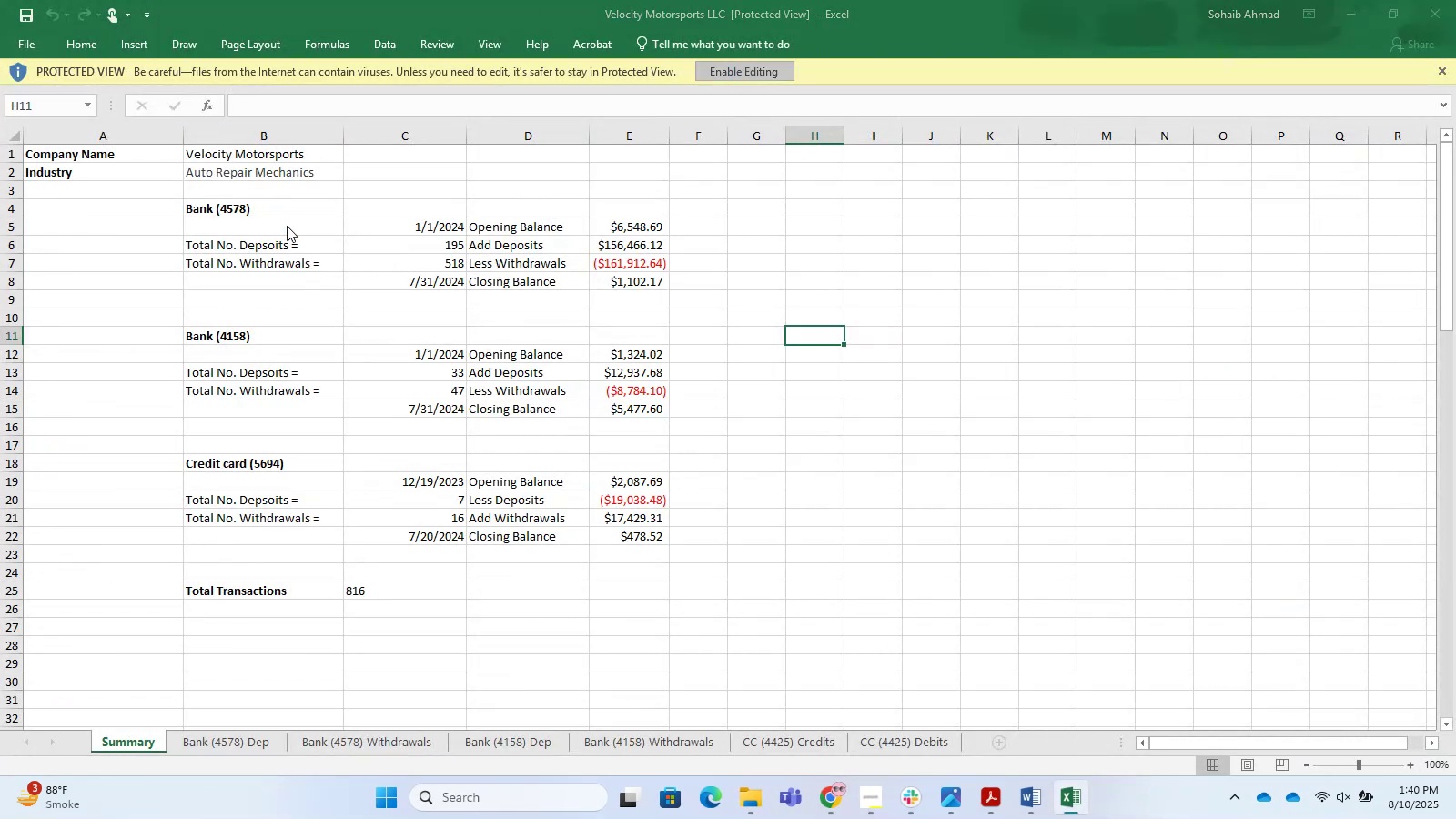 
left_click([284, 218])
 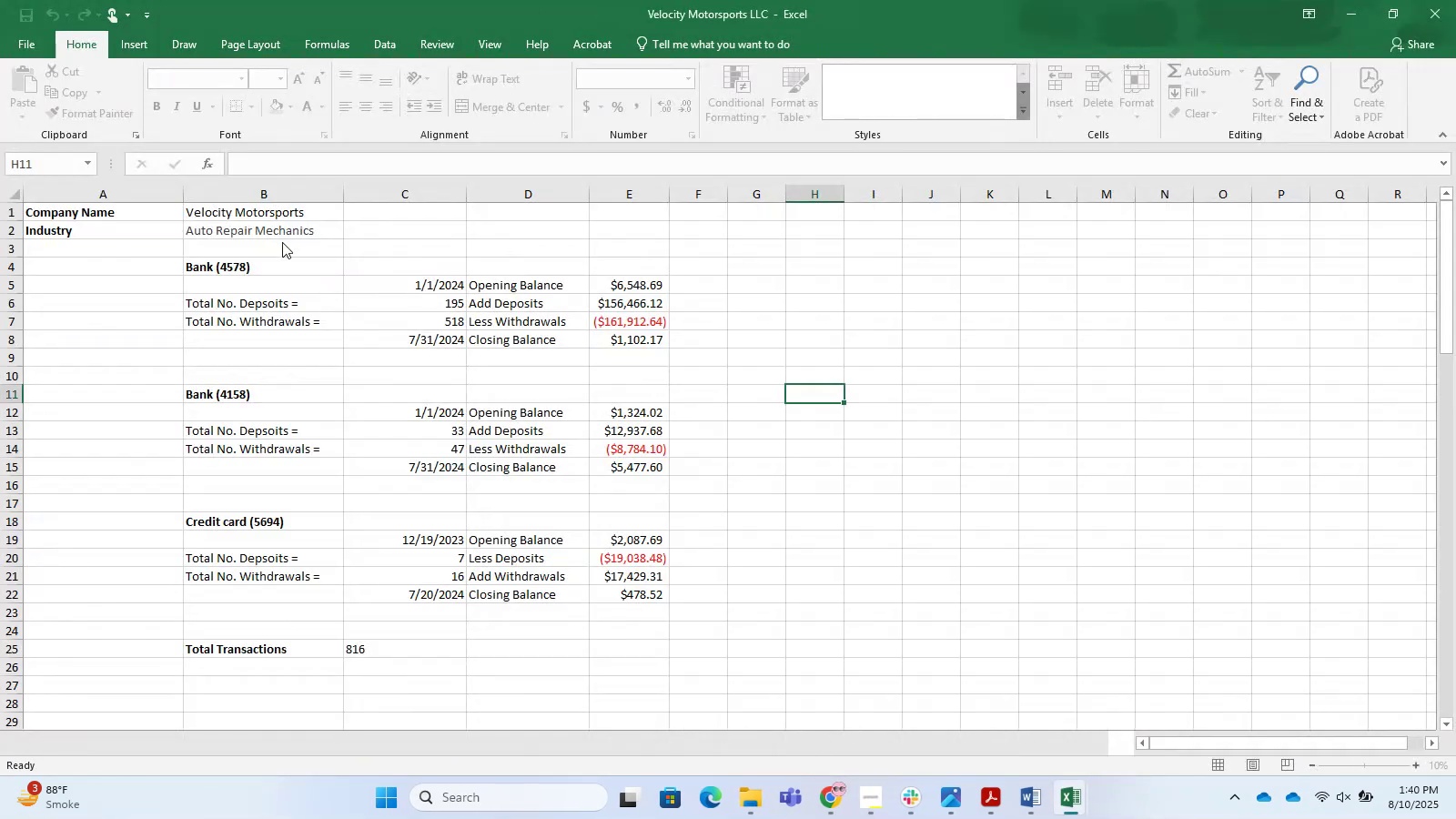 
left_click([275, 260])
 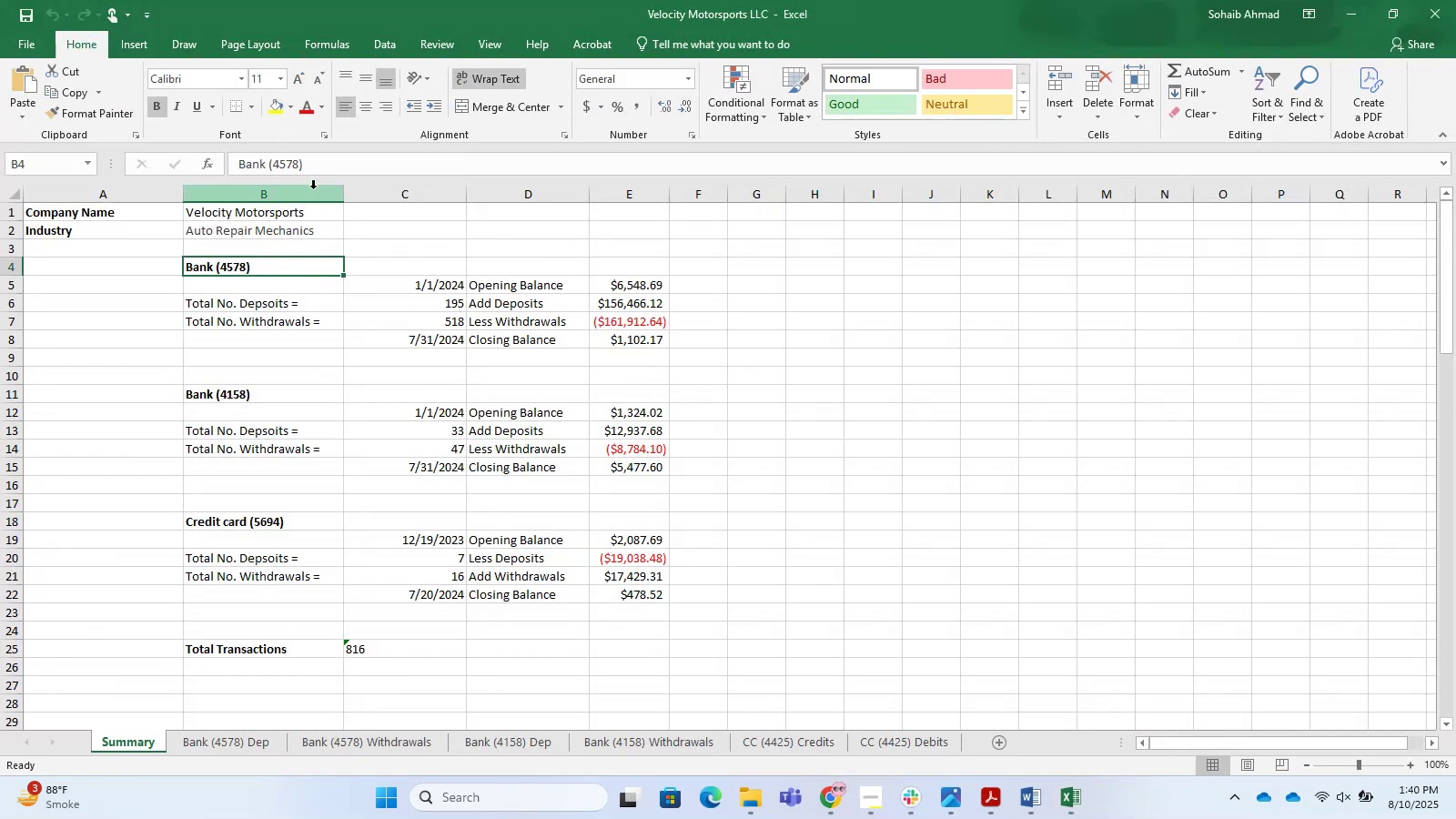 
left_click_drag(start_coordinate=[314, 167], to_coordinate=[146, 143])
 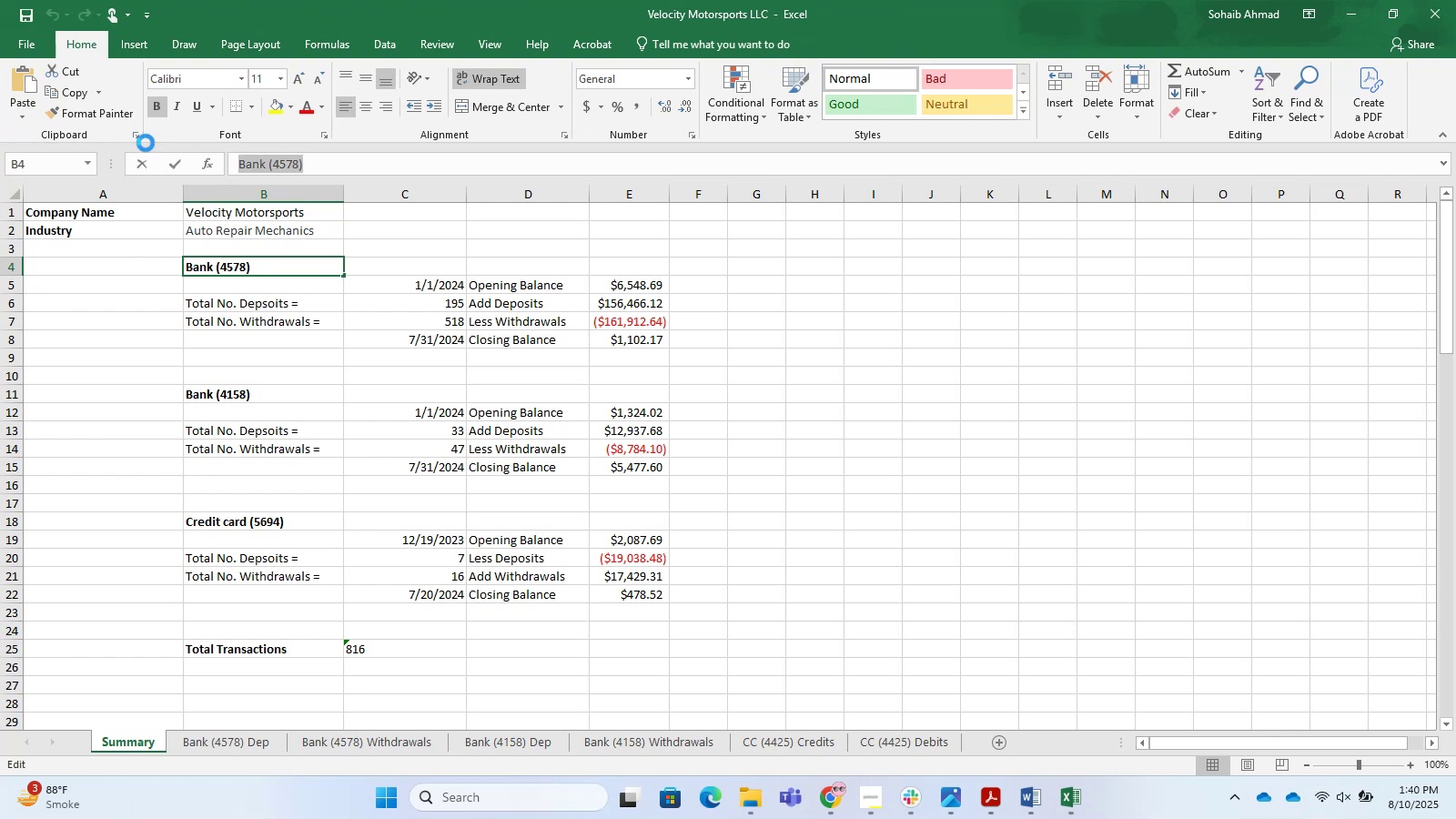 
key(Control+C)
 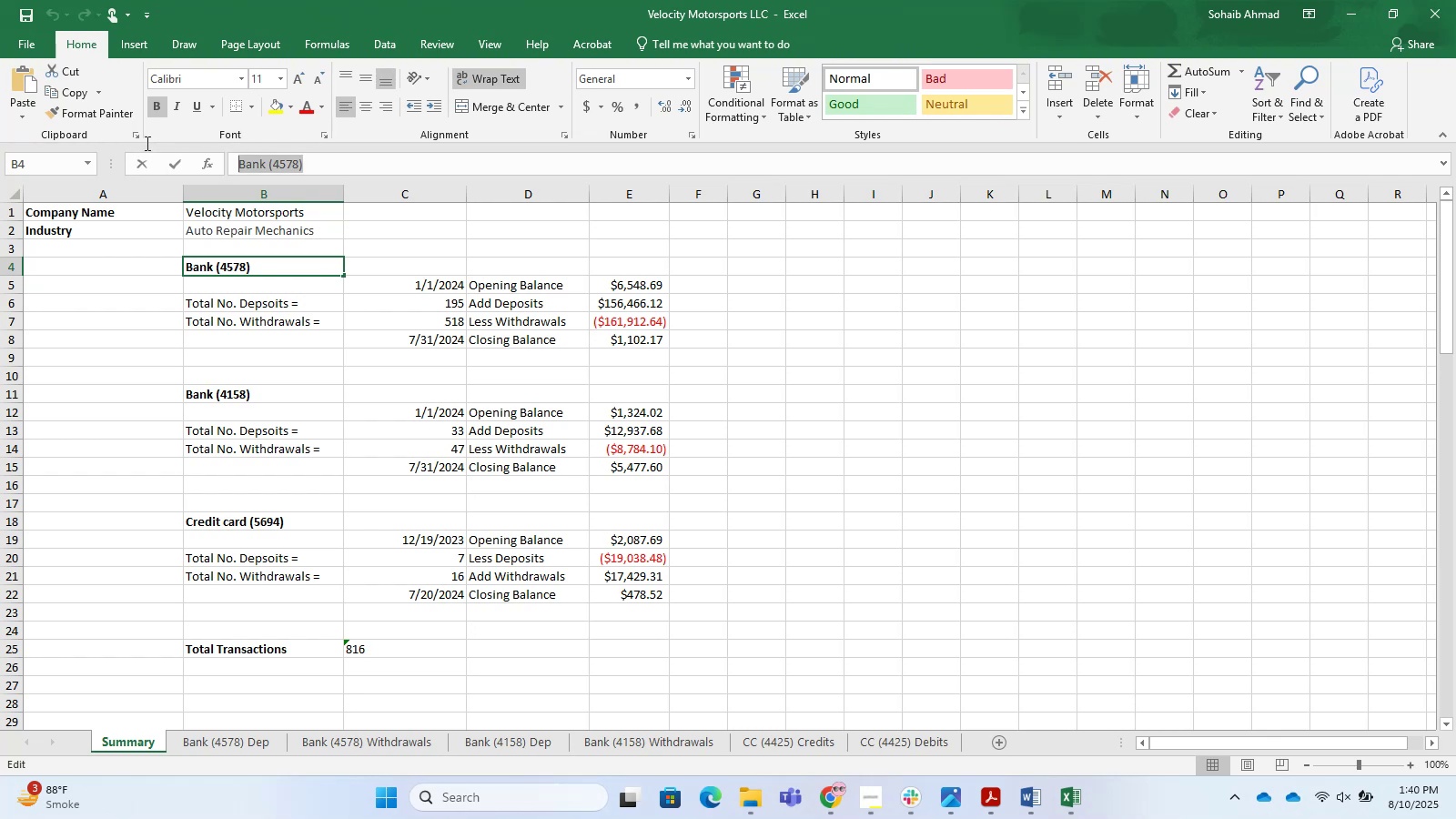 
key(Control+C)
 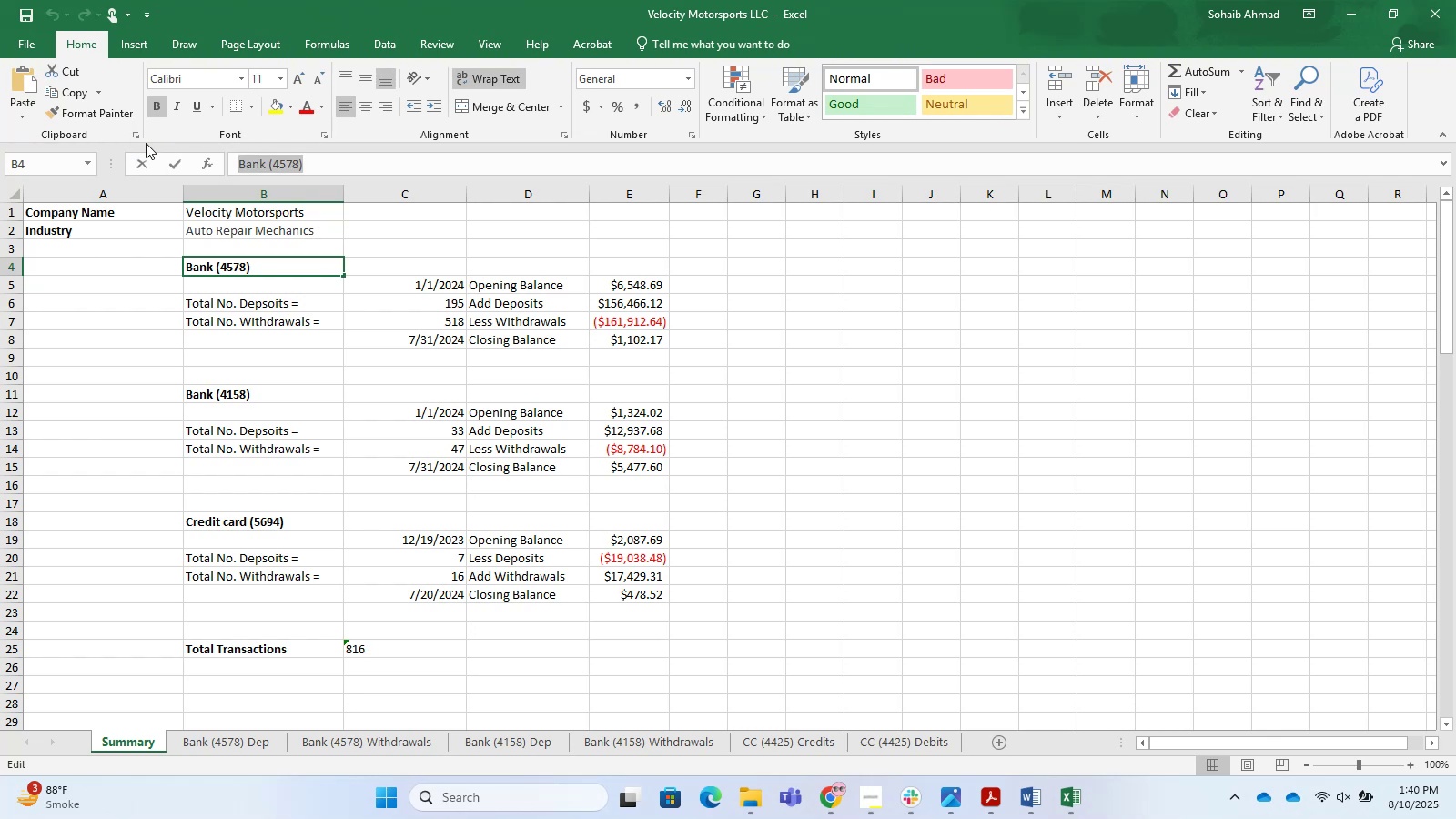 
key(Control+C)
 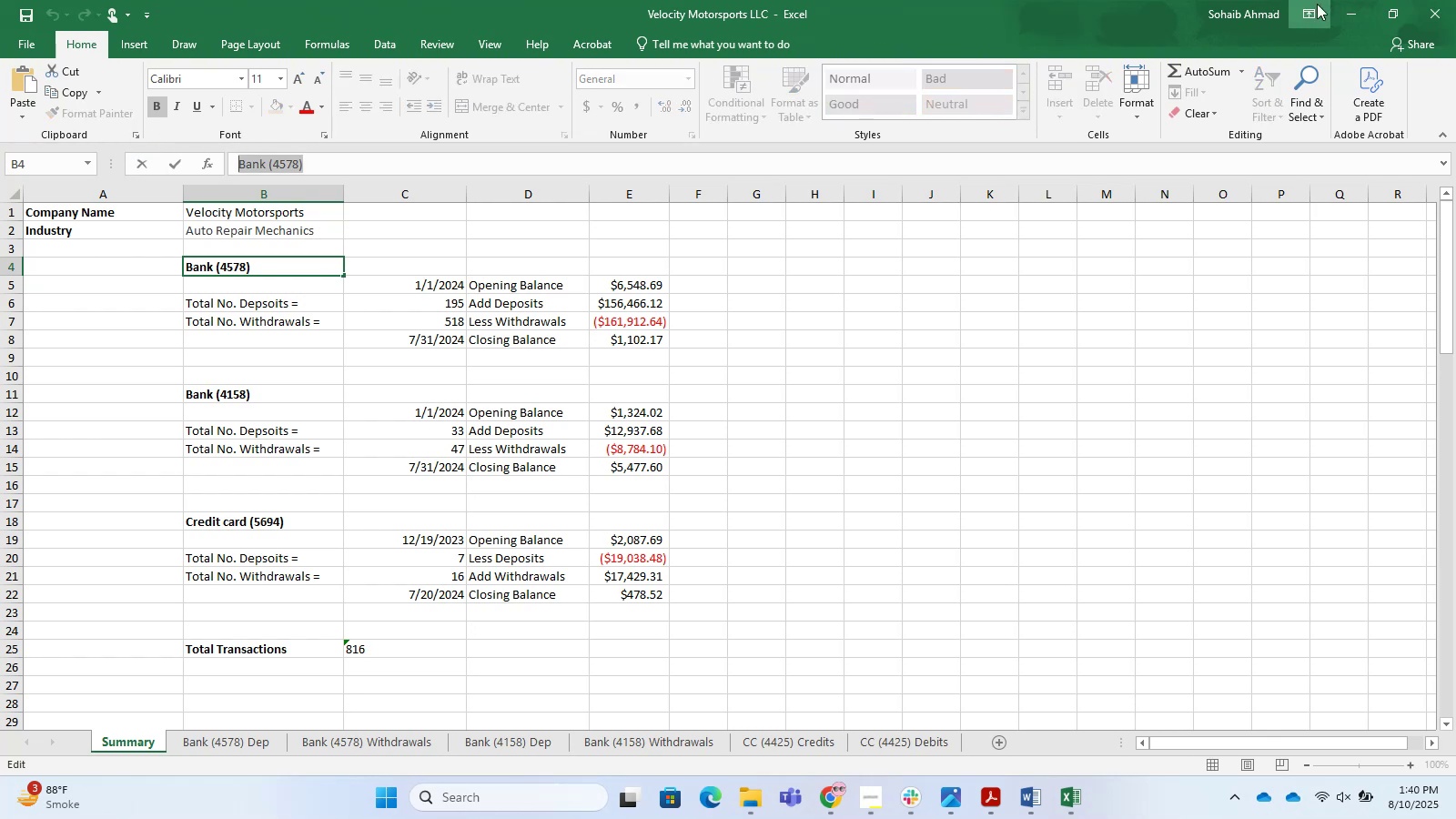 
left_click([1348, 5])
 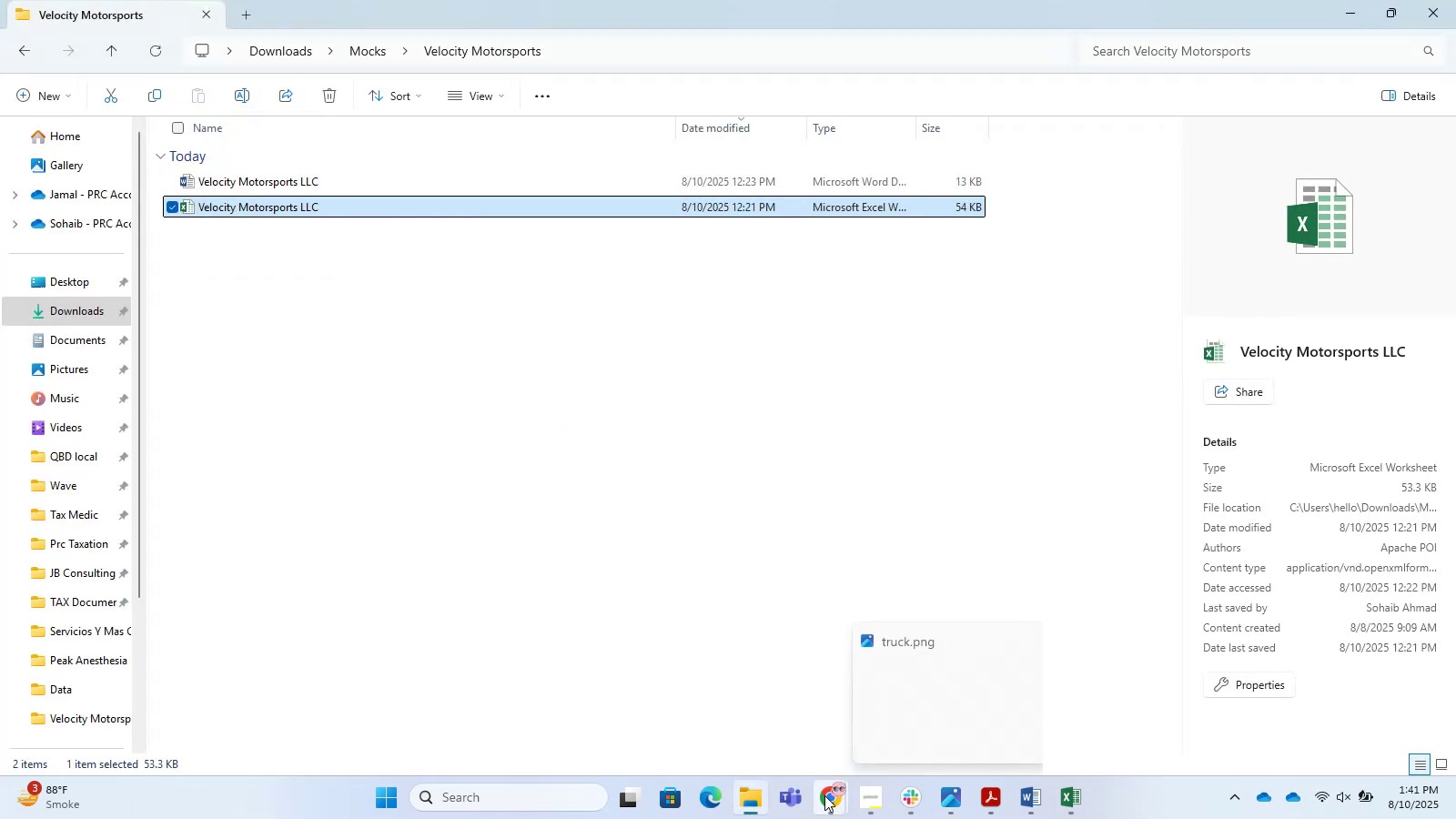 
left_click([844, 796])
 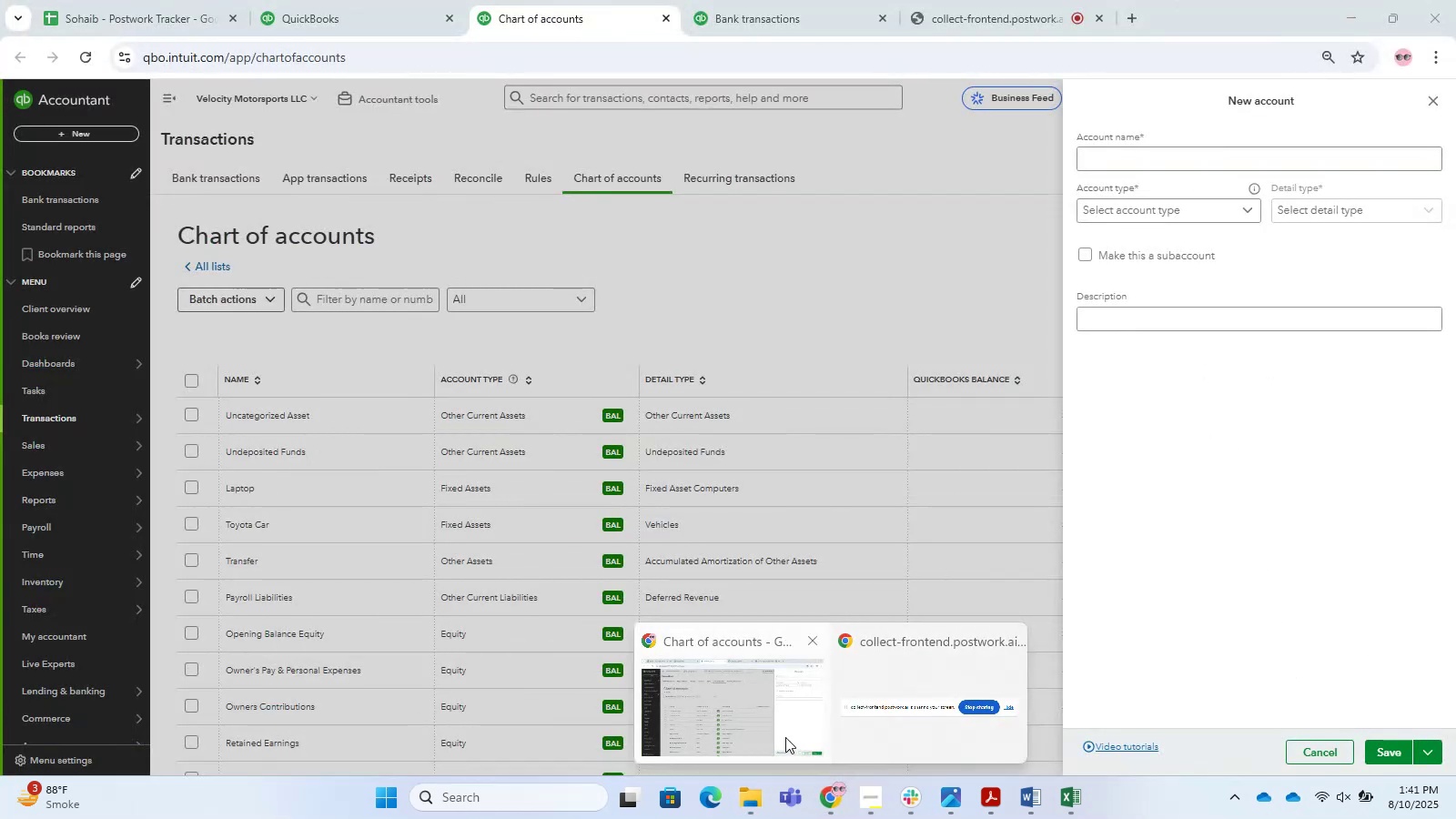 
wait(6.87)
 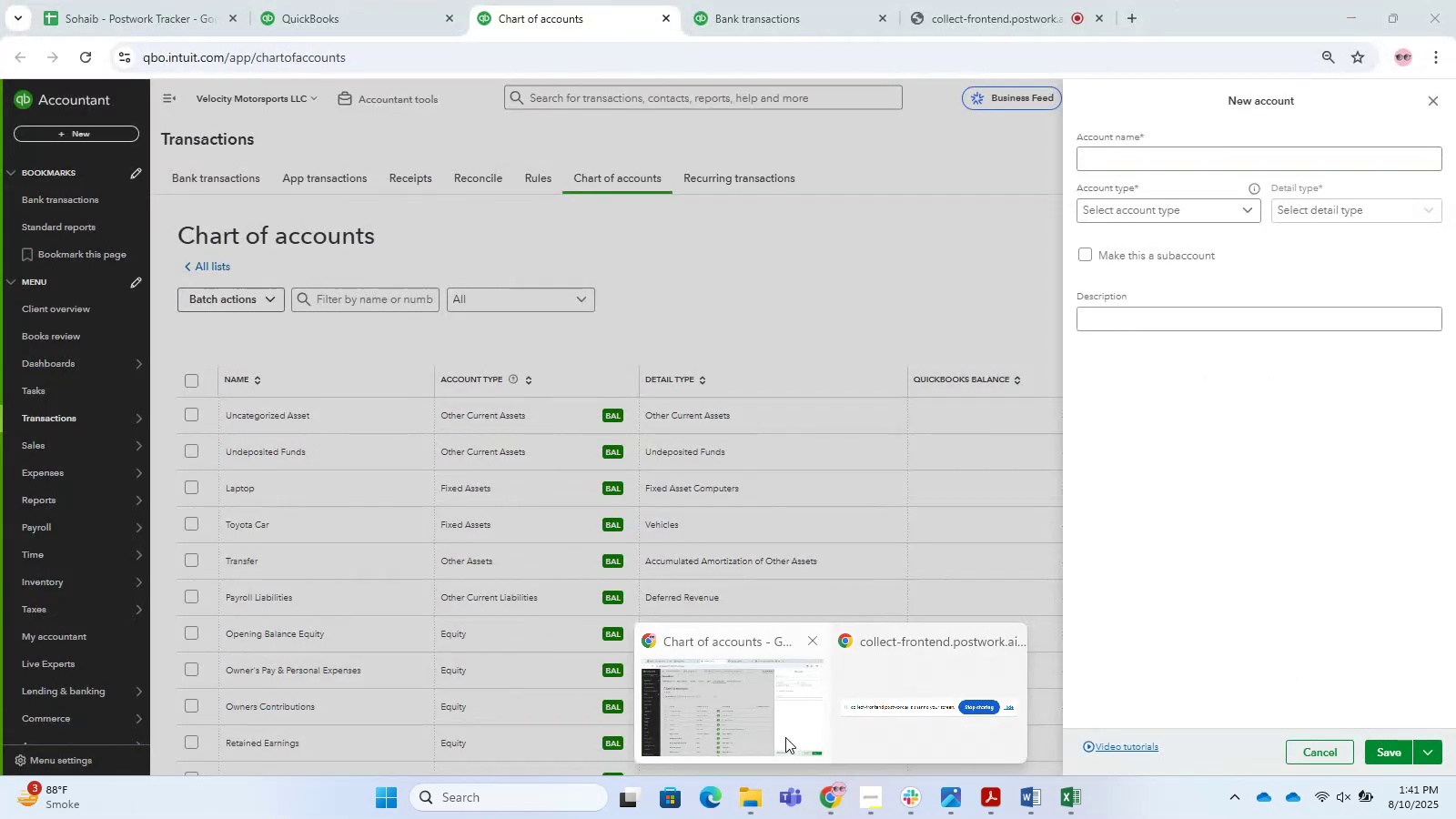 
left_click([589, 677])
 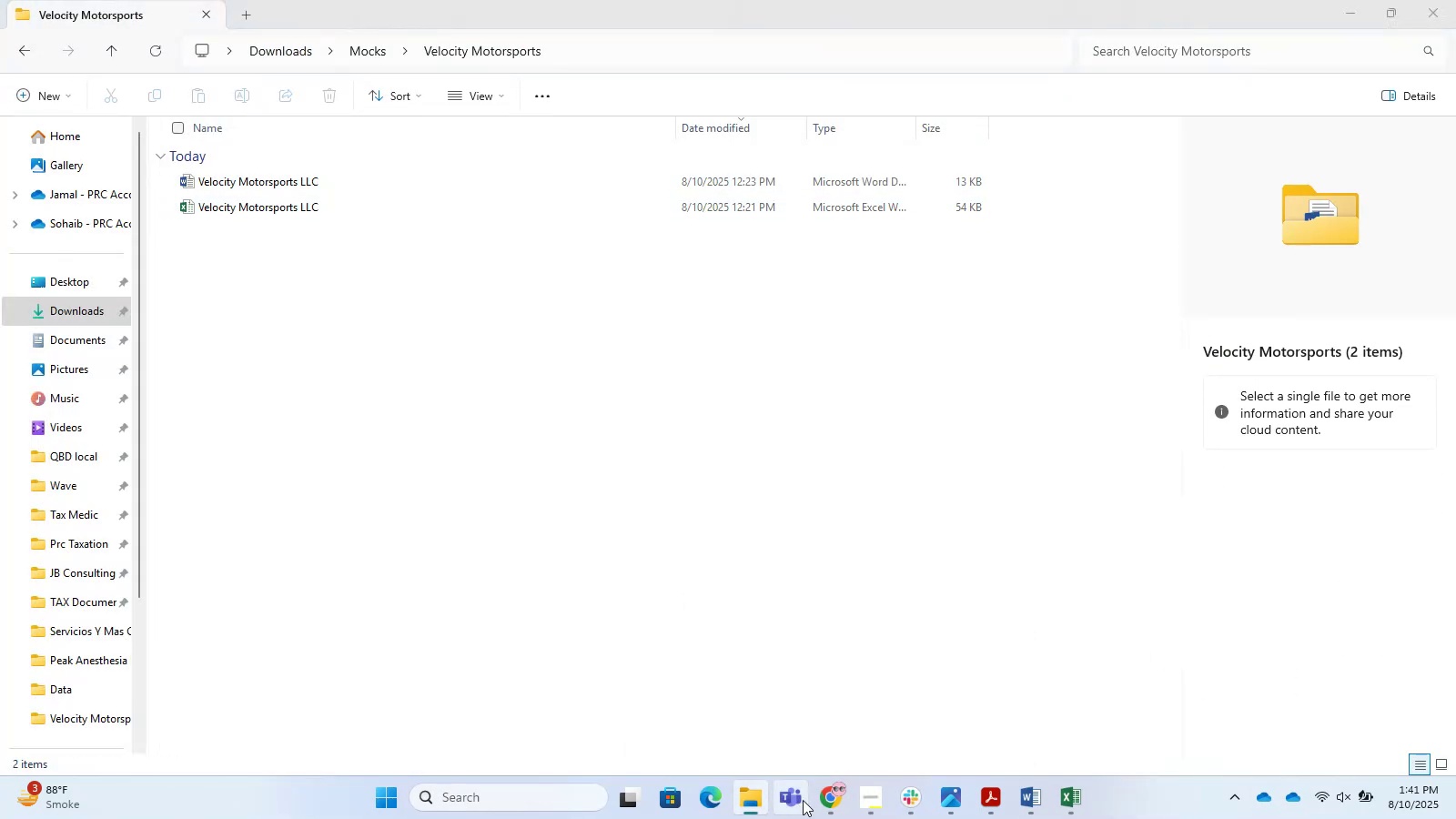 
double_click([822, 800])
 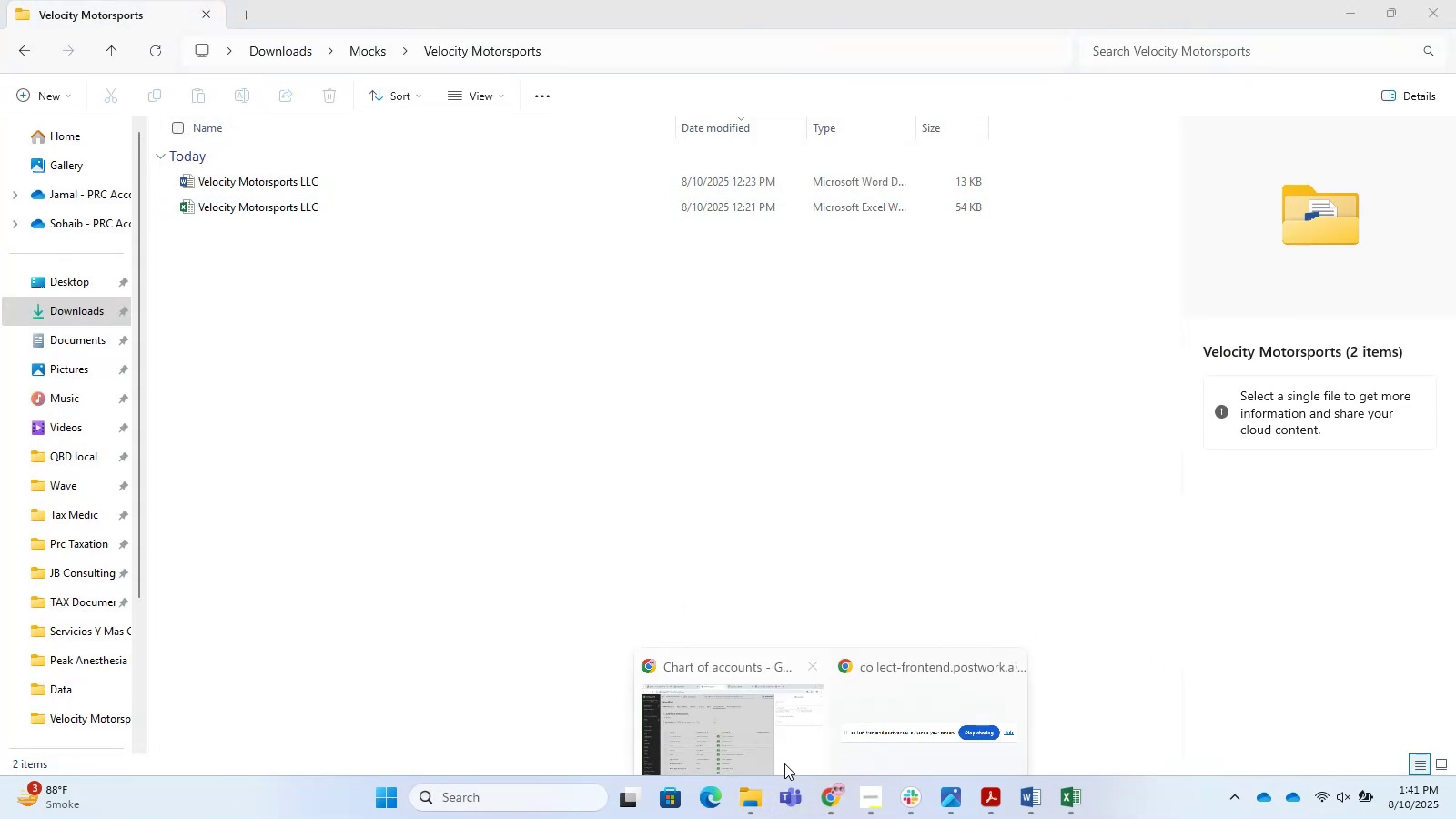 
triple_click([765, 733])
 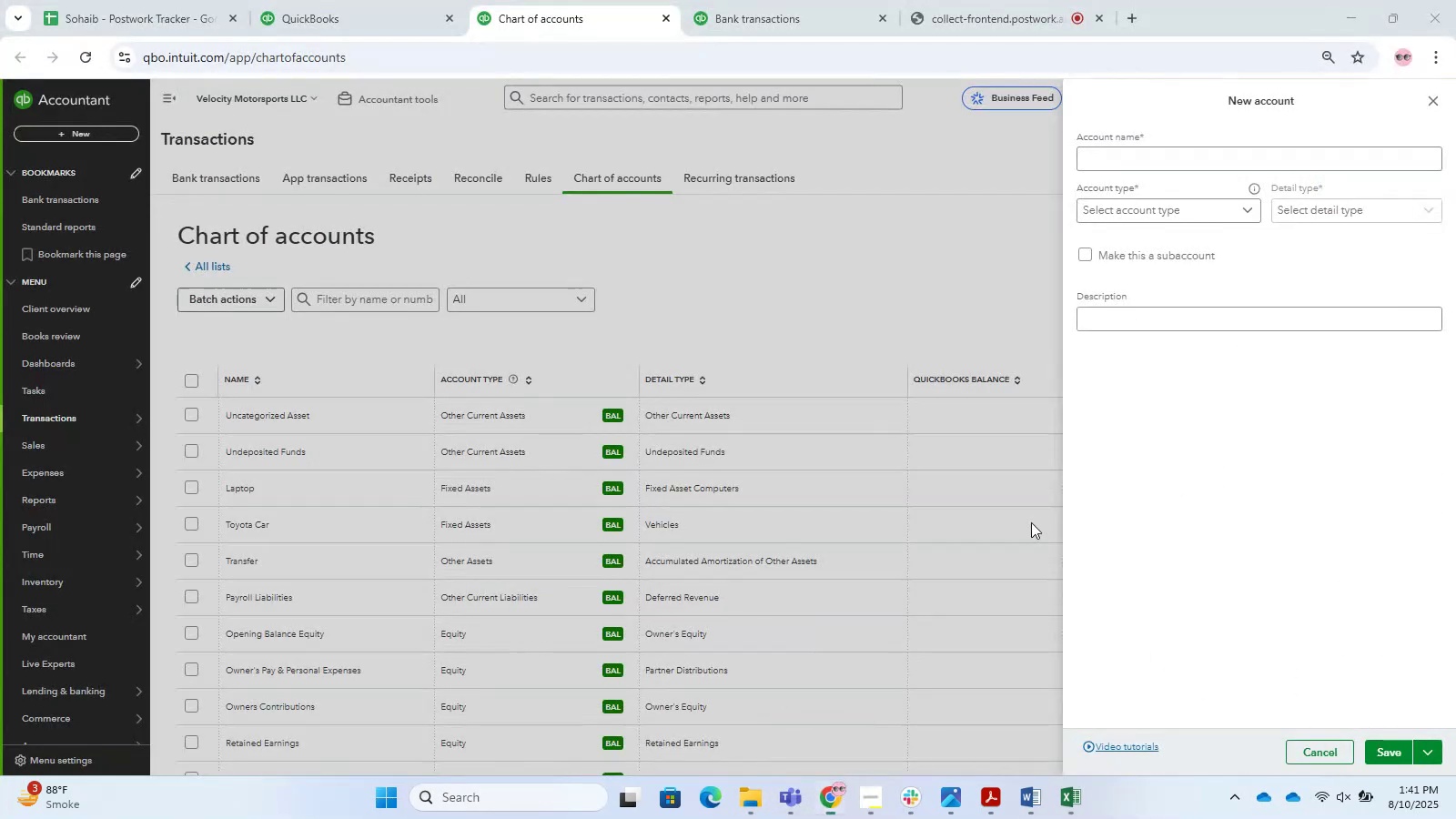 
key(Control+V)
 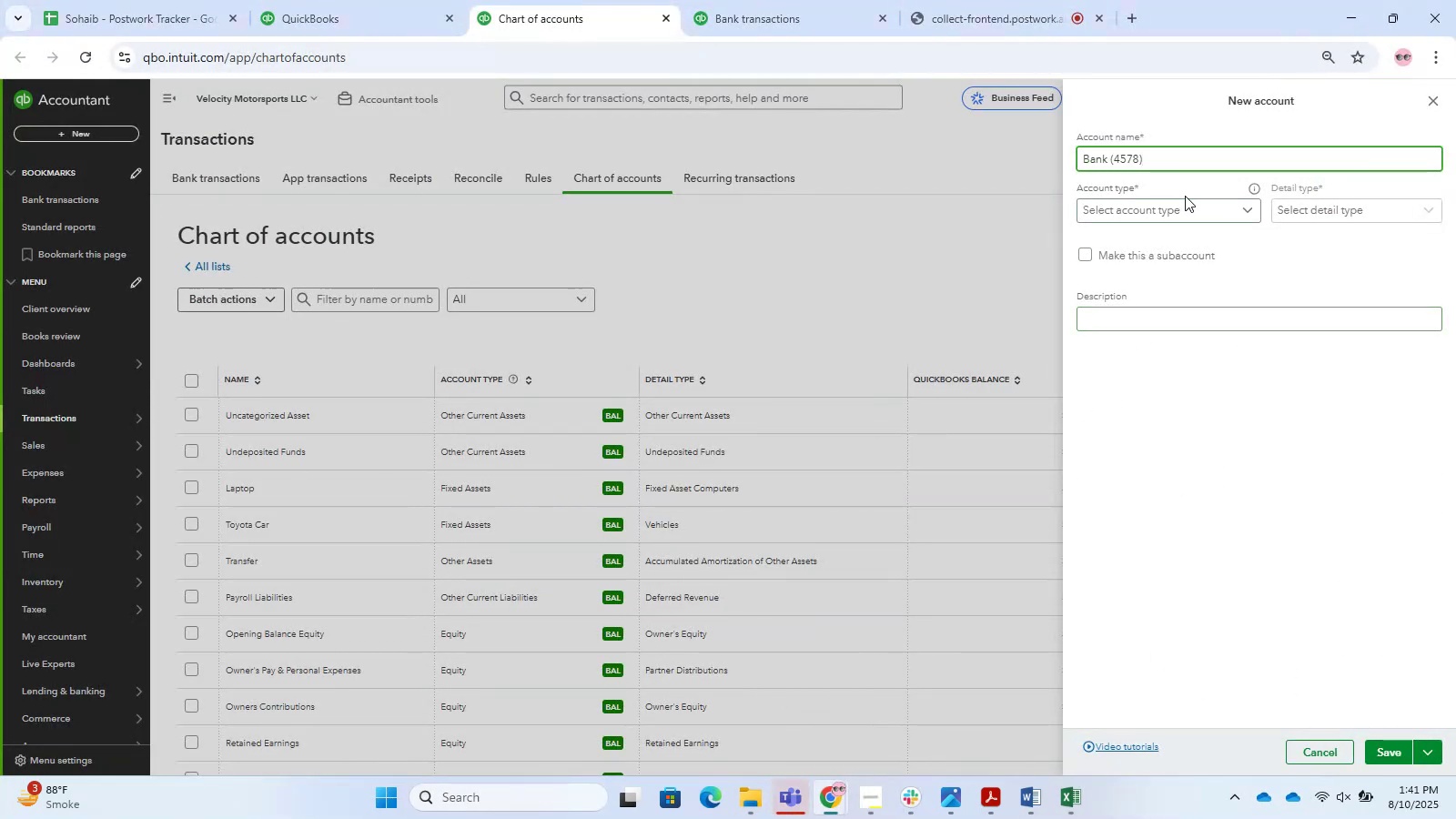 
double_click([1189, 217])
 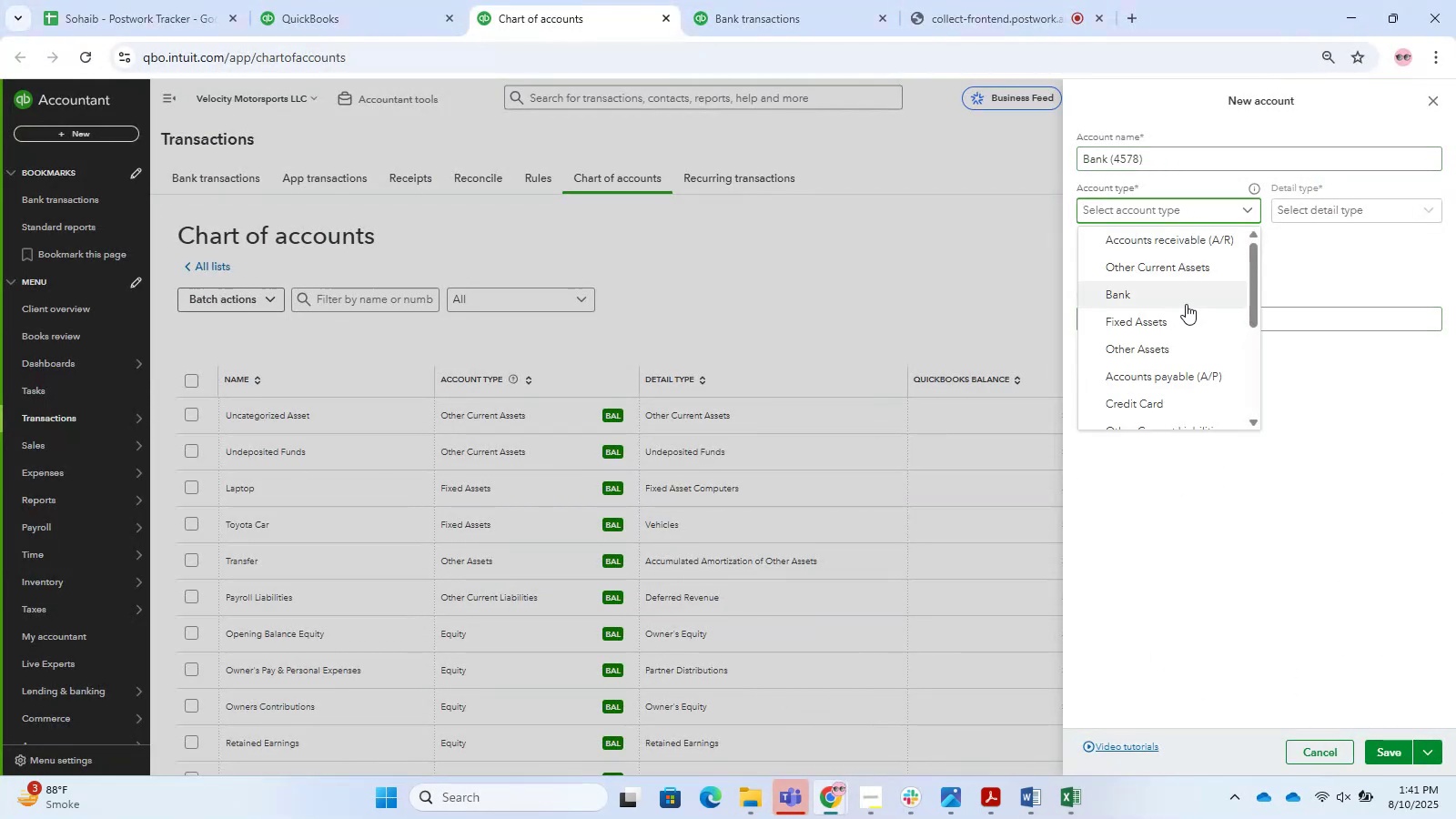 
scroll: coordinate [1186, 338], scroll_direction: down, amount: 1.0
 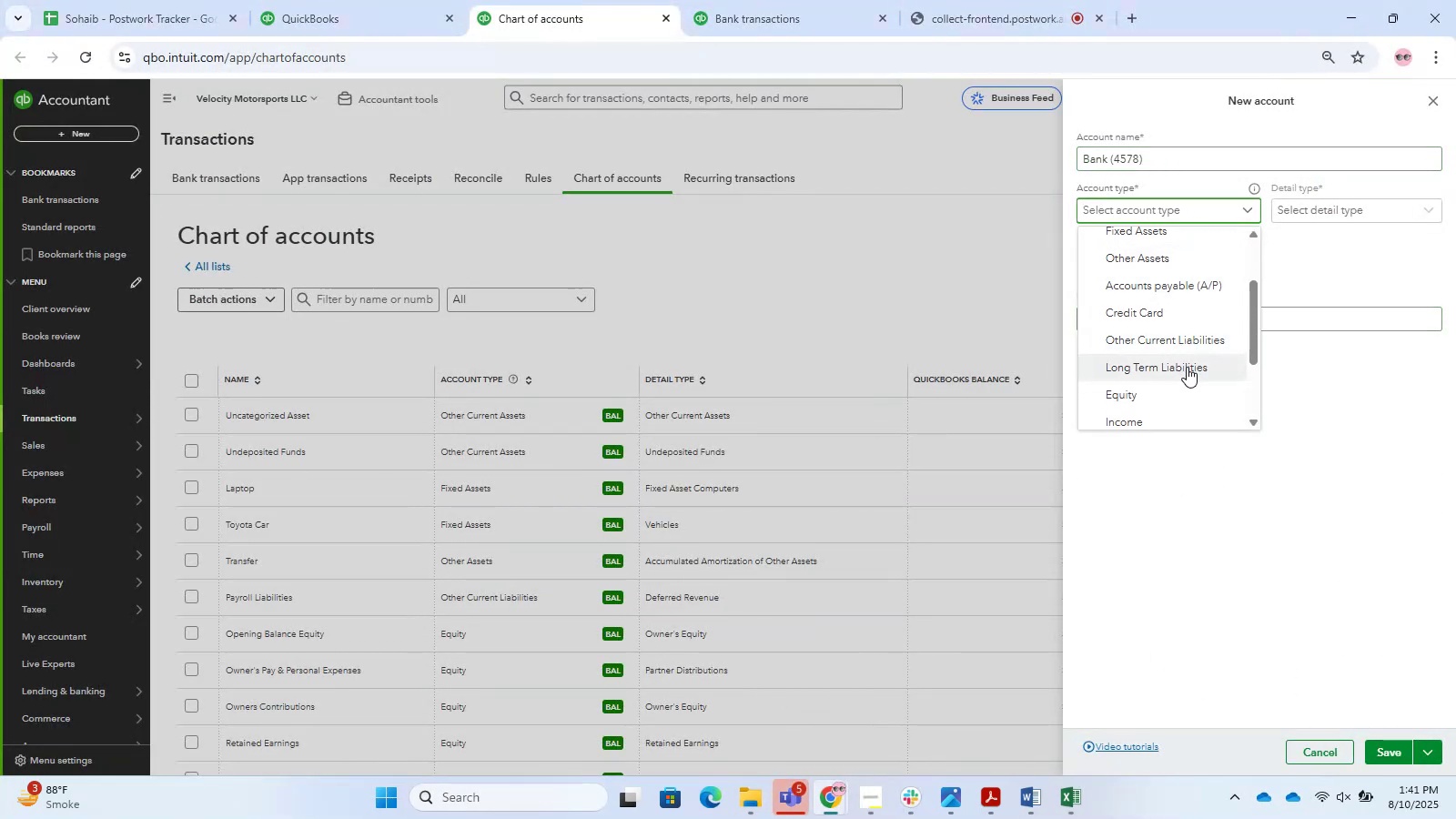 
scroll: coordinate [1187, 367], scroll_direction: up, amount: 1.0
 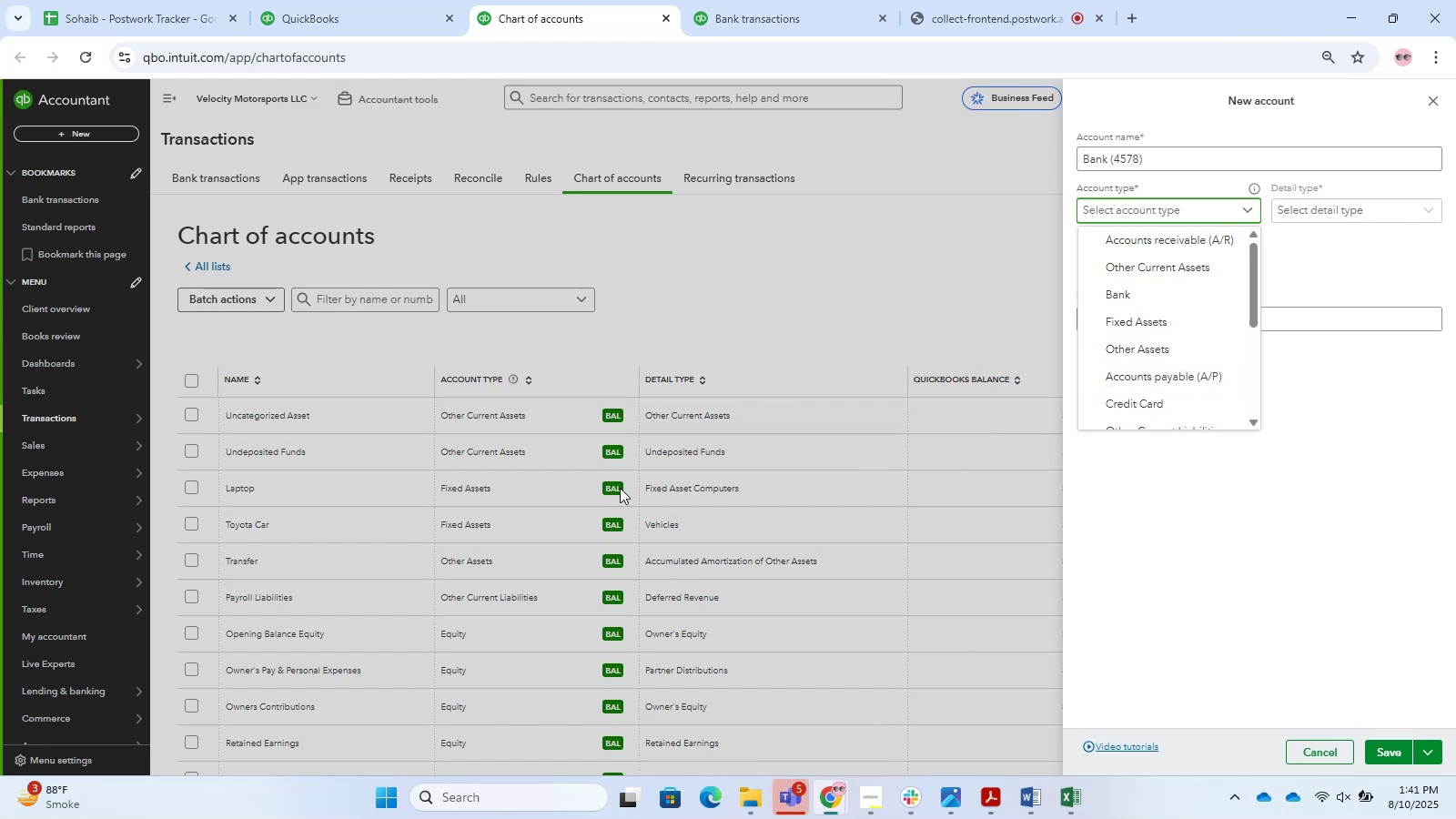 
wait(11.87)
 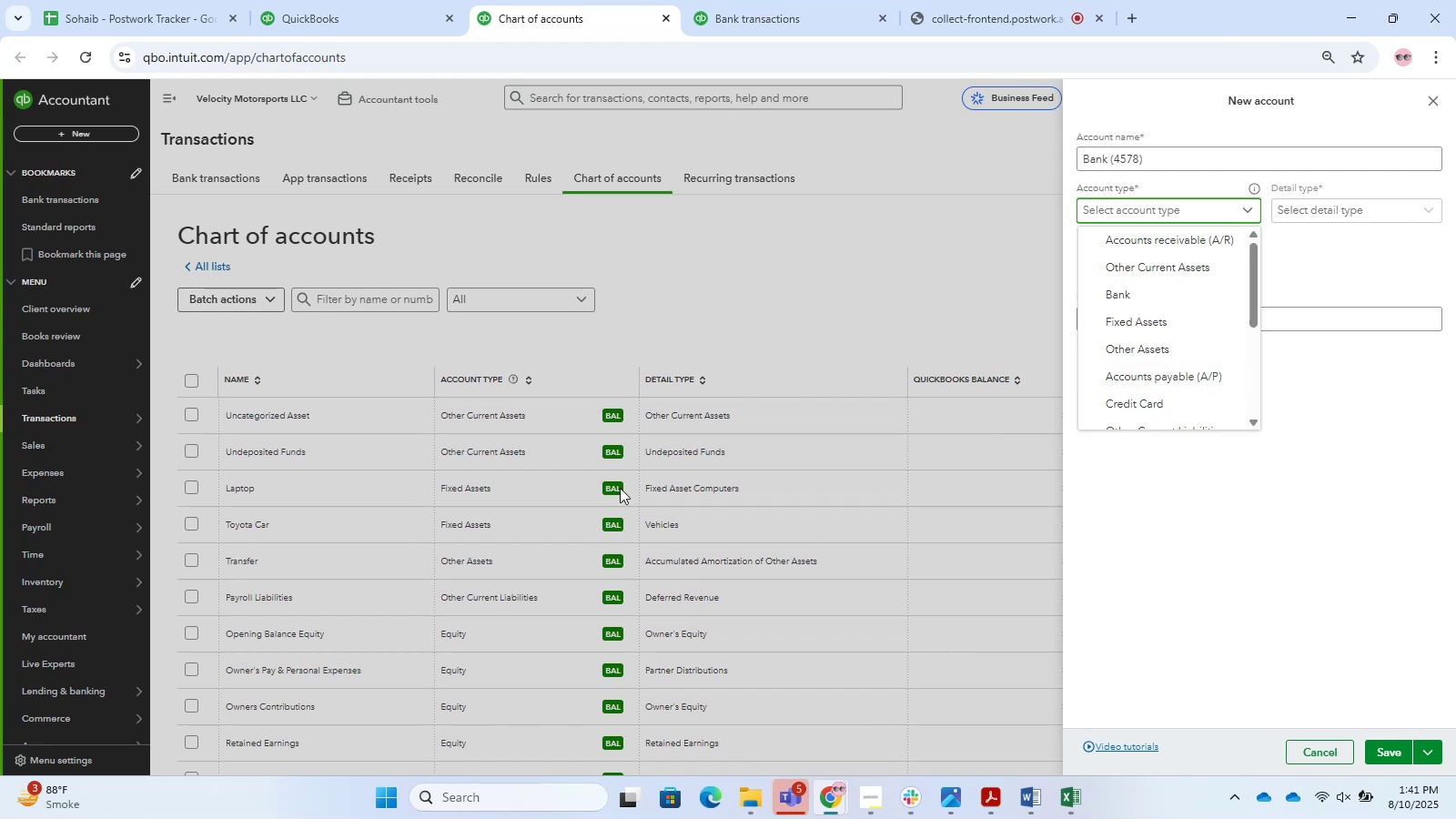 
scroll: coordinate [157, 512], scroll_direction: up, amount: 1.0
 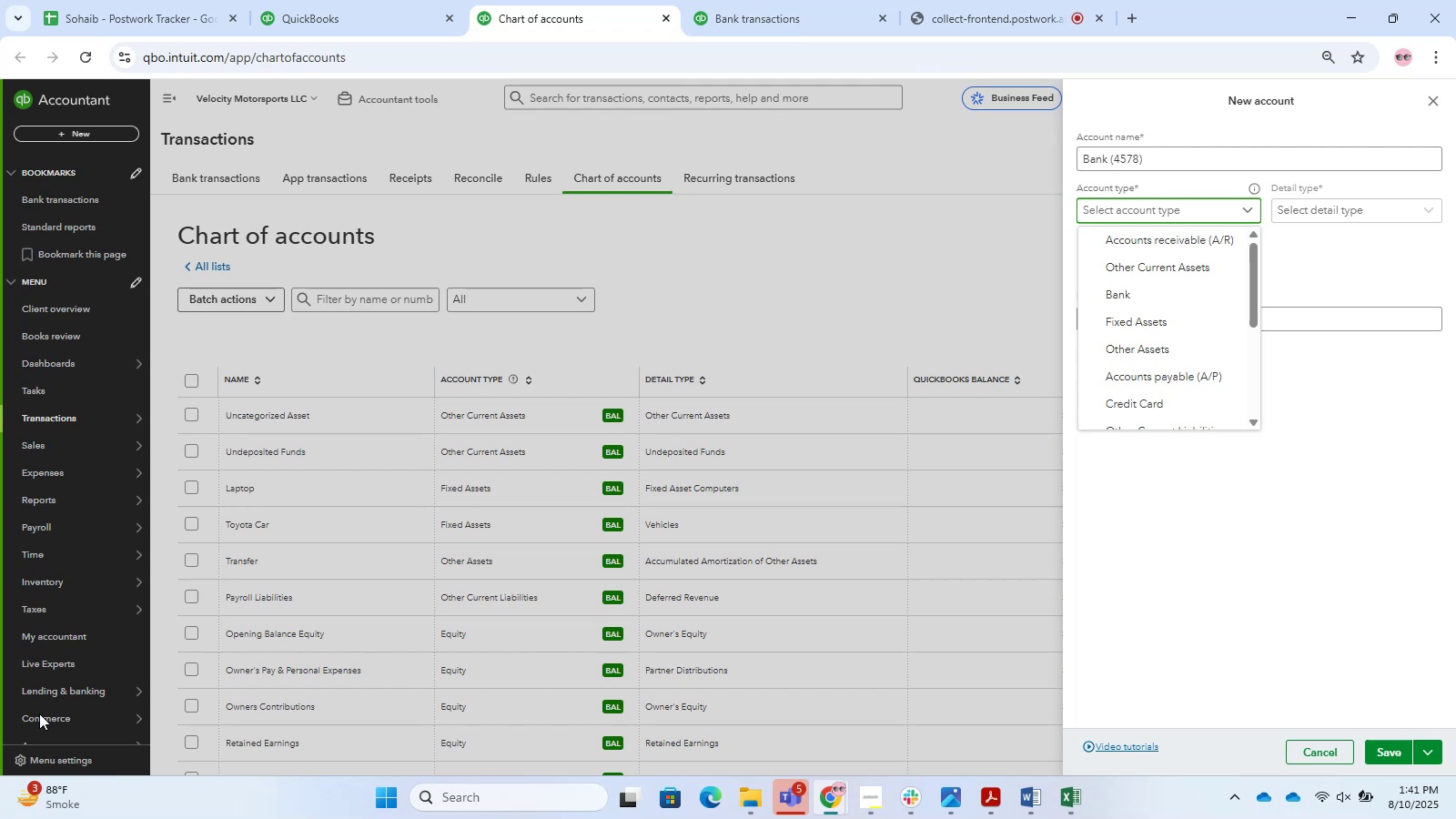 
wait(24.27)
 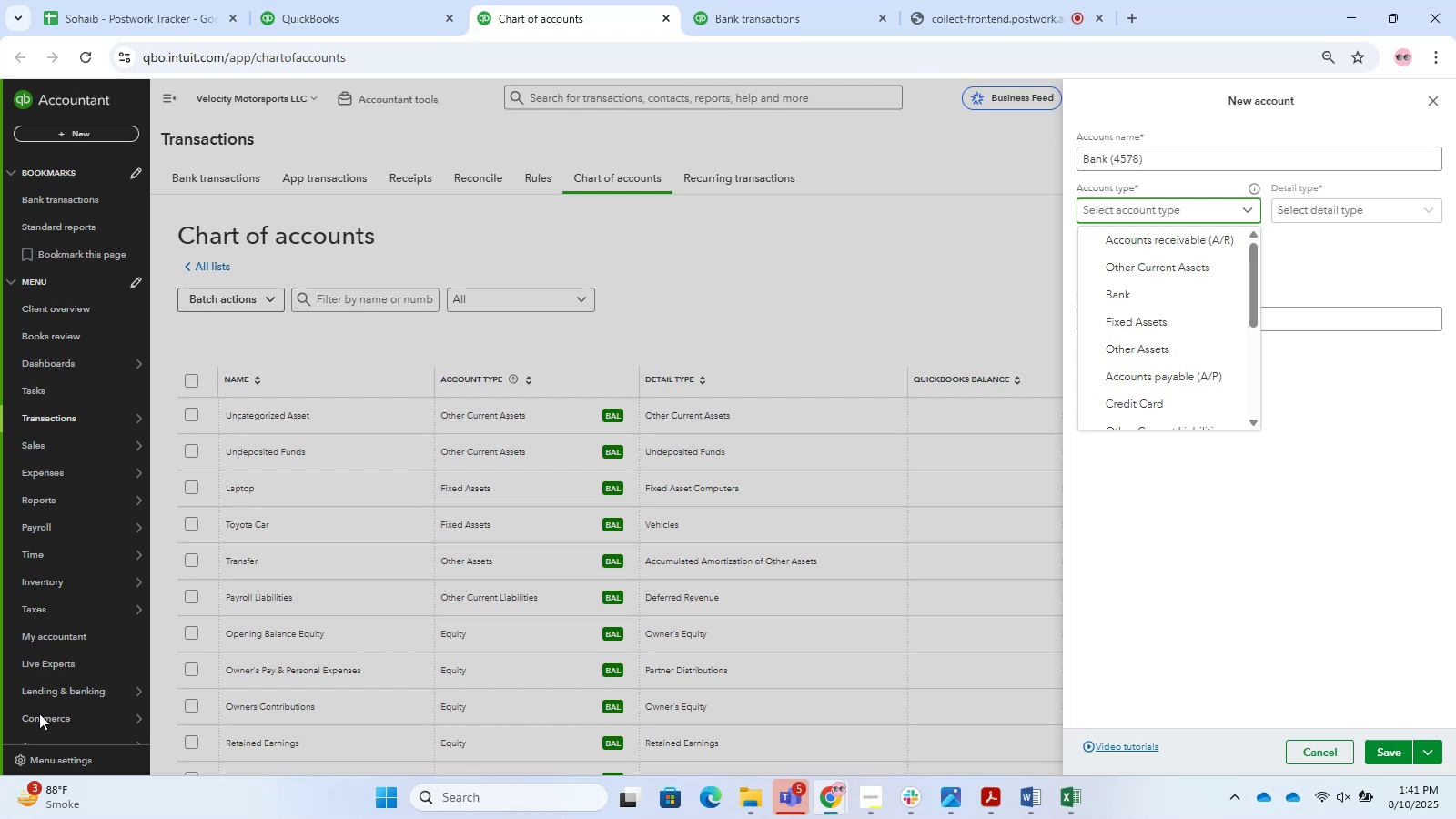 
double_click([1320, 227])
 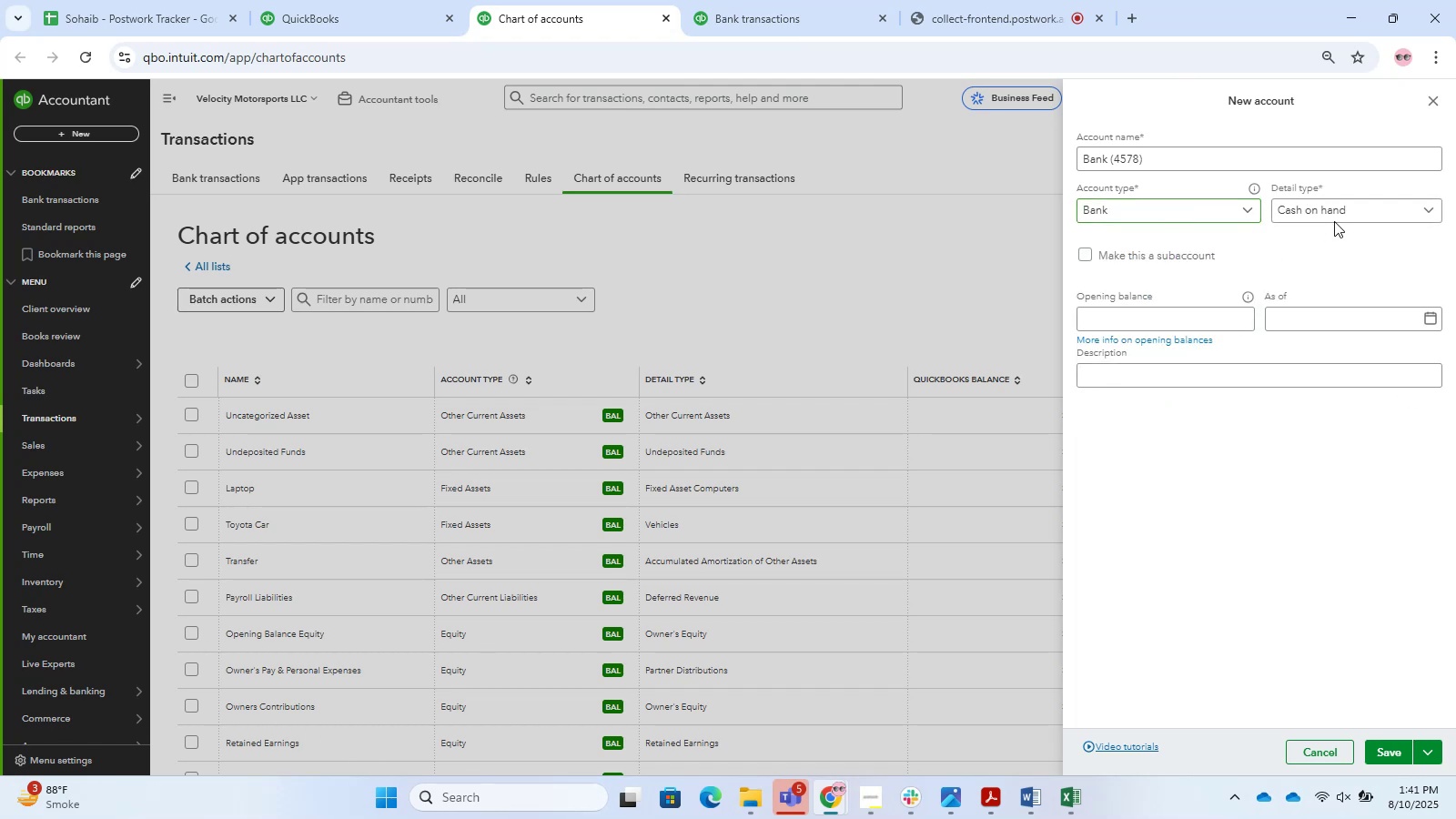 
triple_click([1335, 221])
 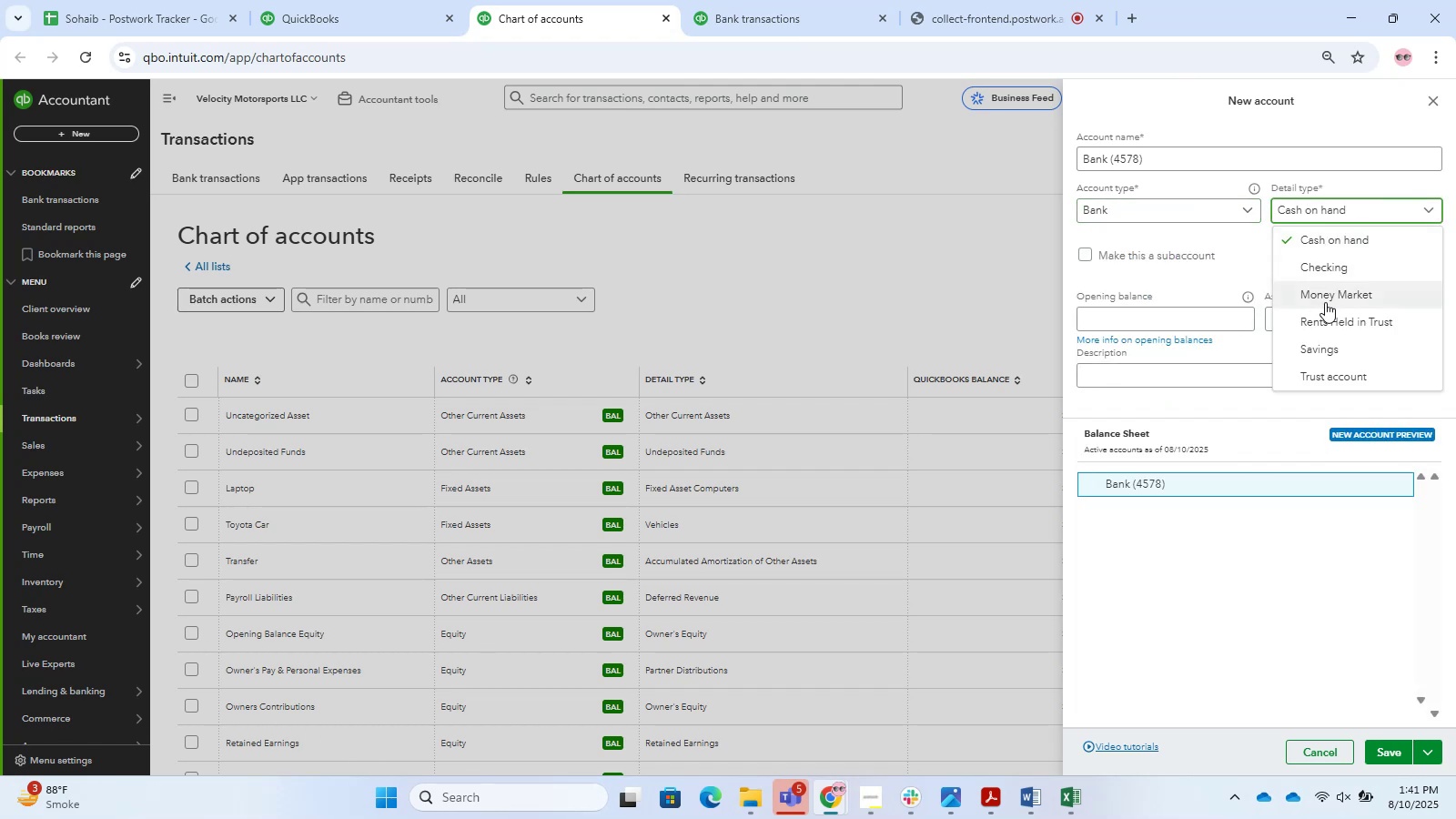 
left_click([1330, 268])
 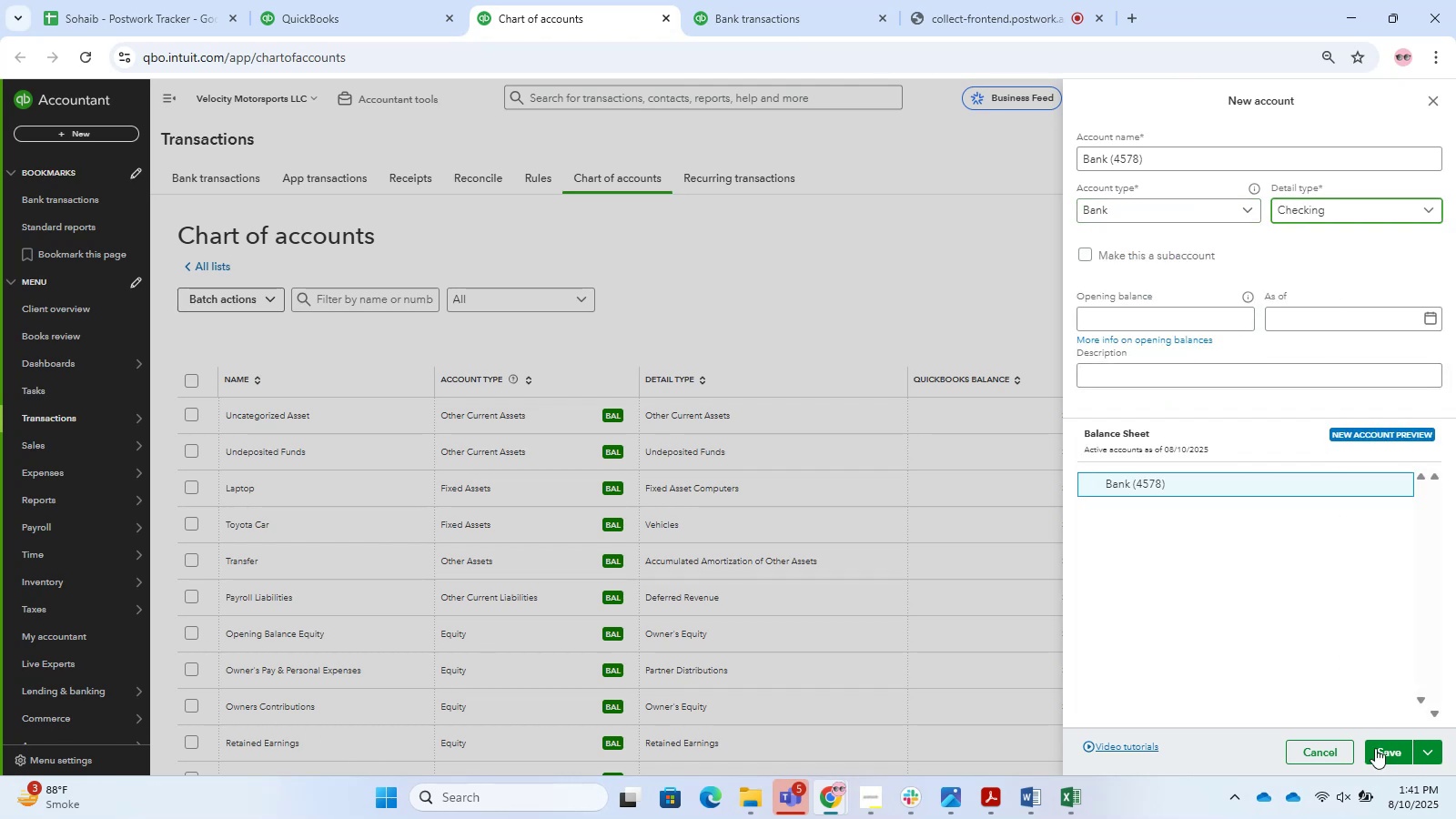 
left_click([1380, 759])
 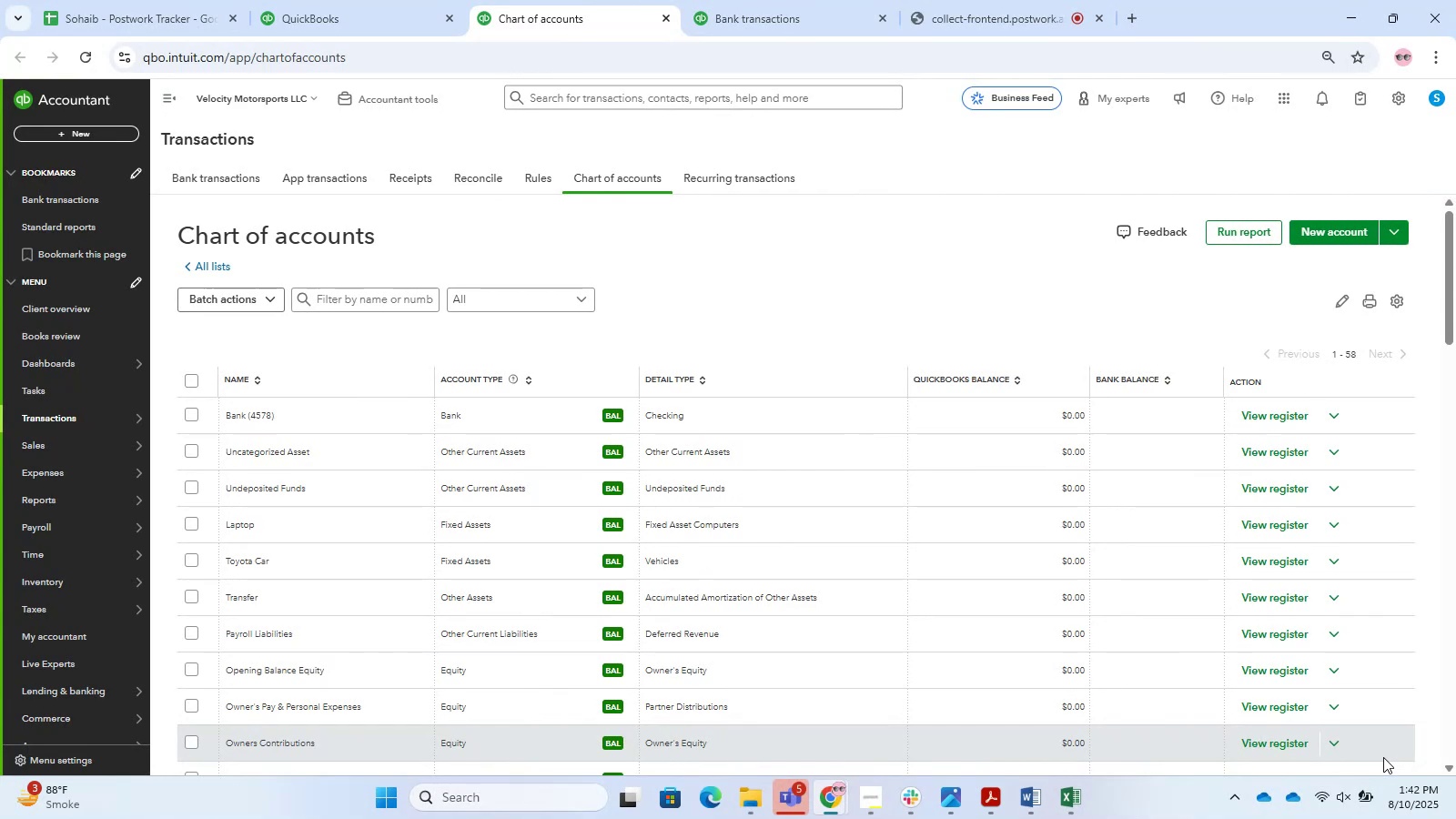 
wait(47.56)
 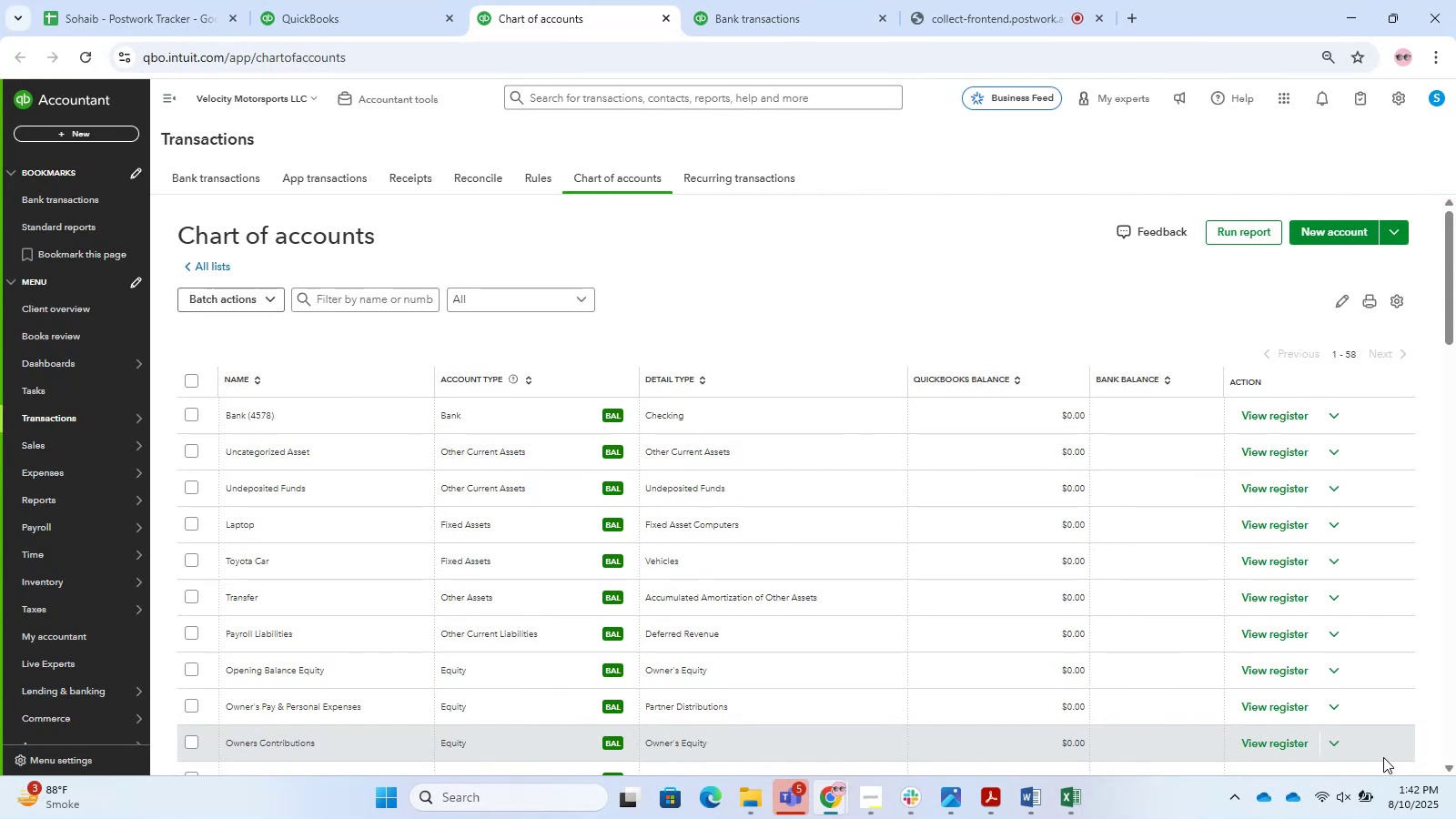 
left_click([1365, 238])
 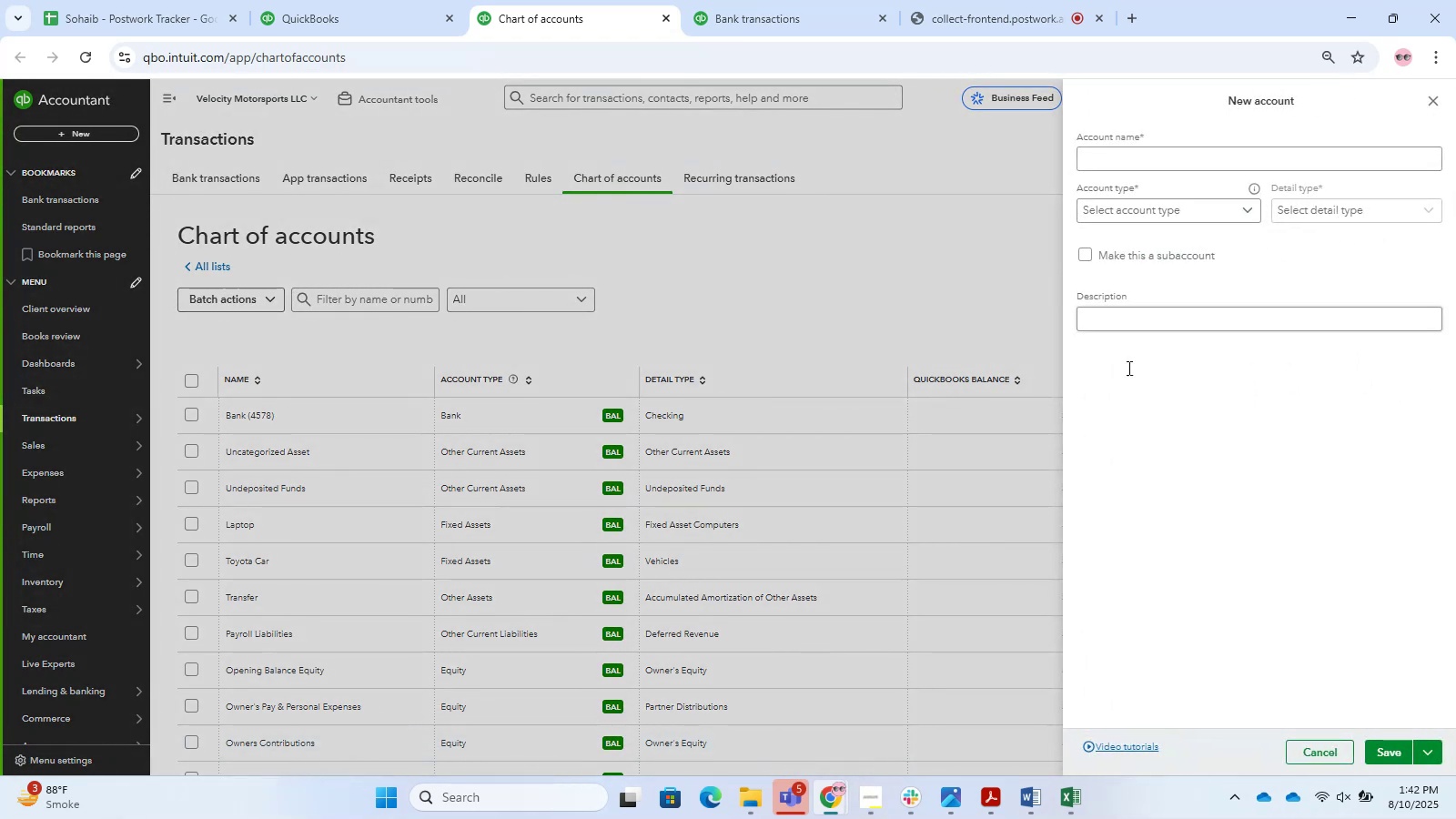 
left_click([1115, 155])
 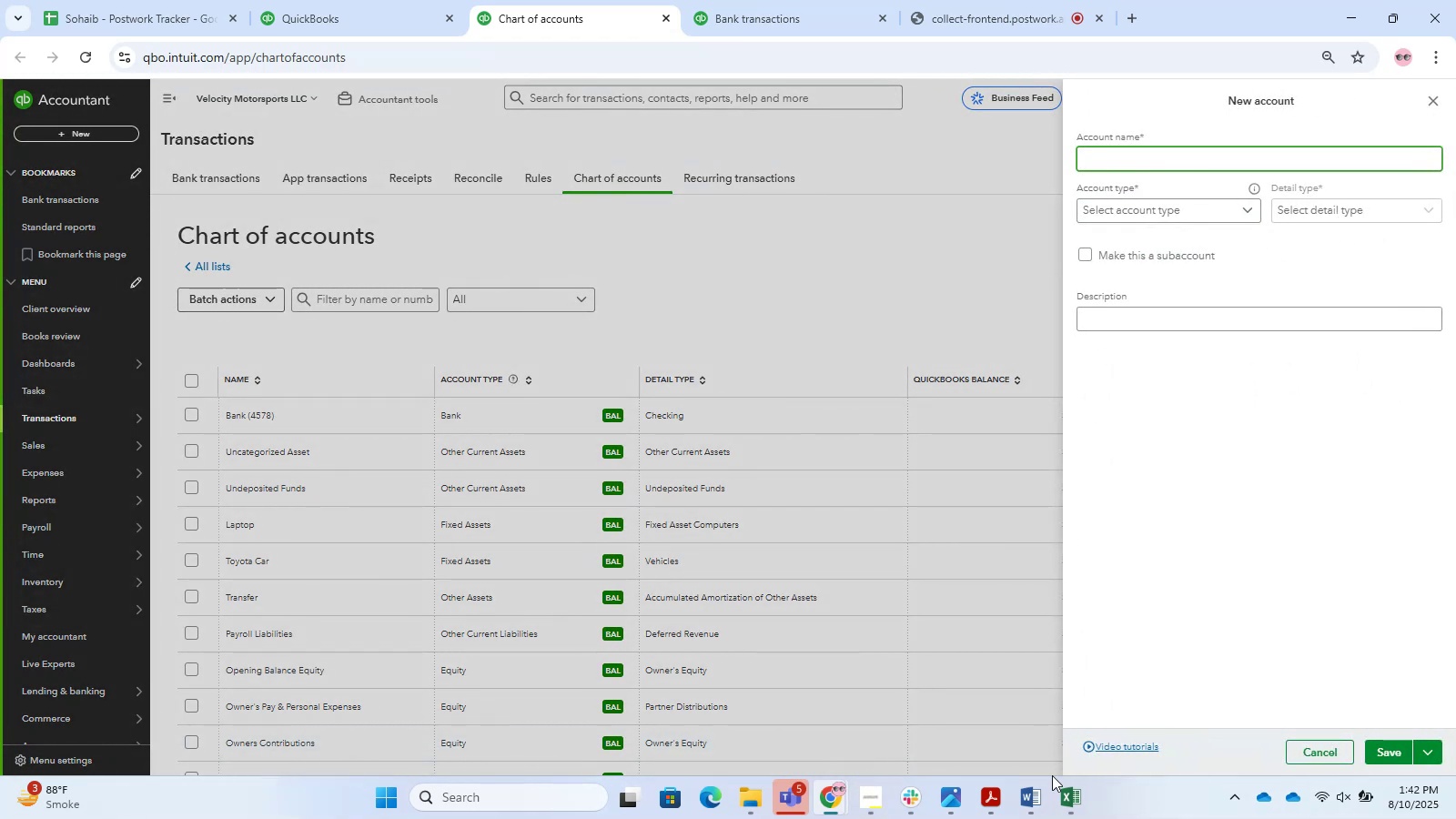 
left_click([1065, 818])
 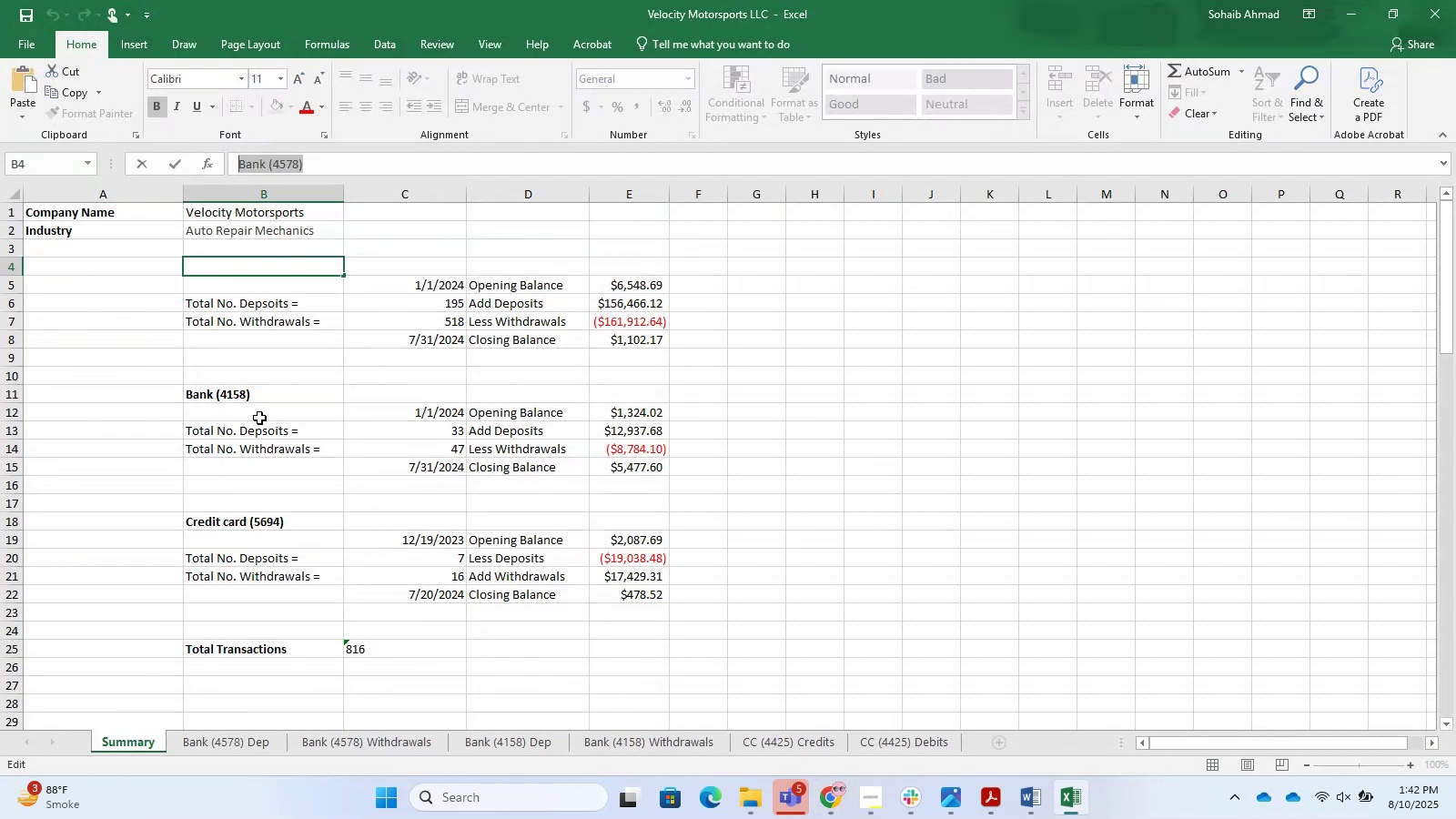 
double_click([263, 398])
 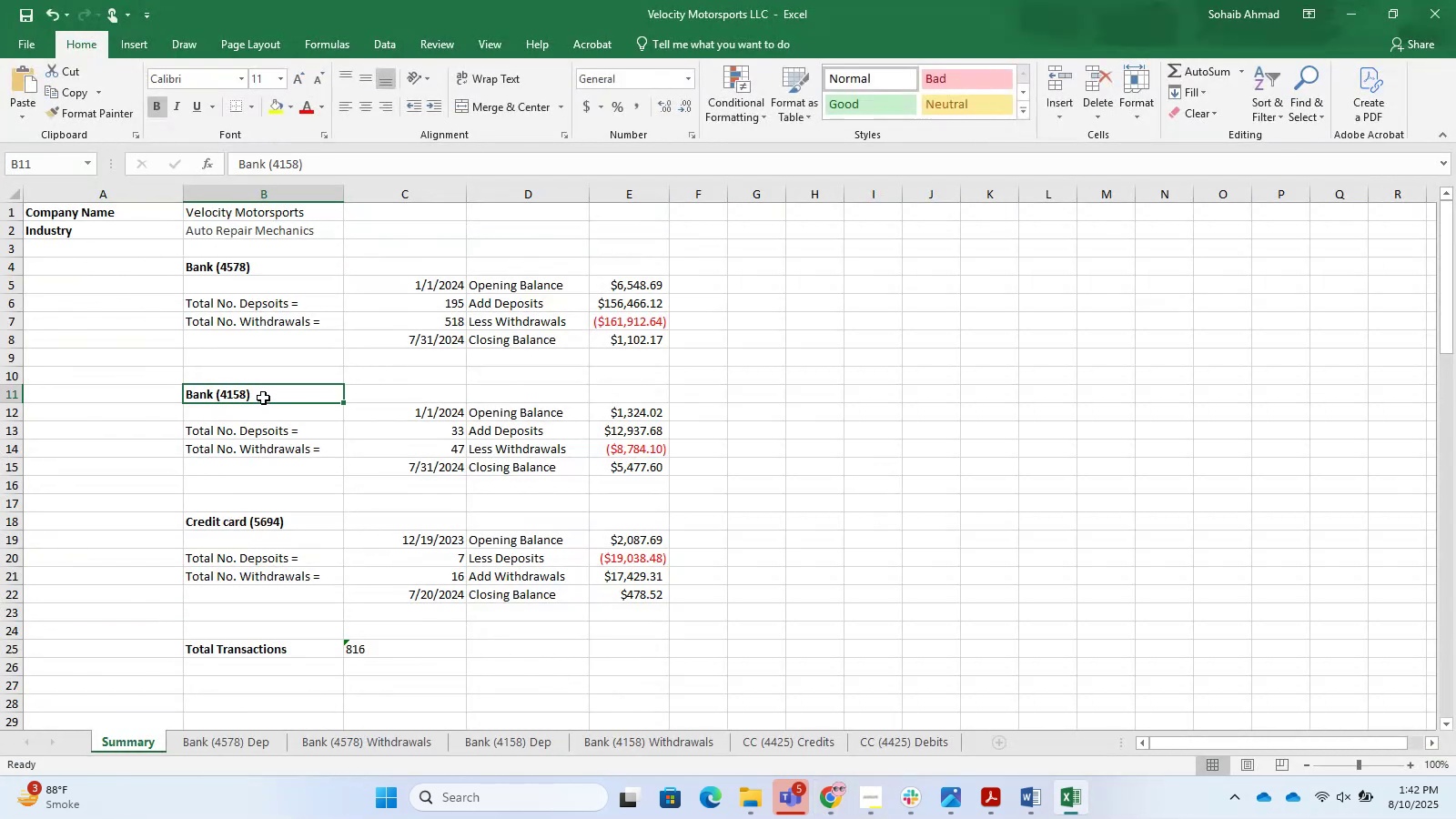 
left_click_drag(start_coordinate=[263, 398], to_coordinate=[77, 388])
 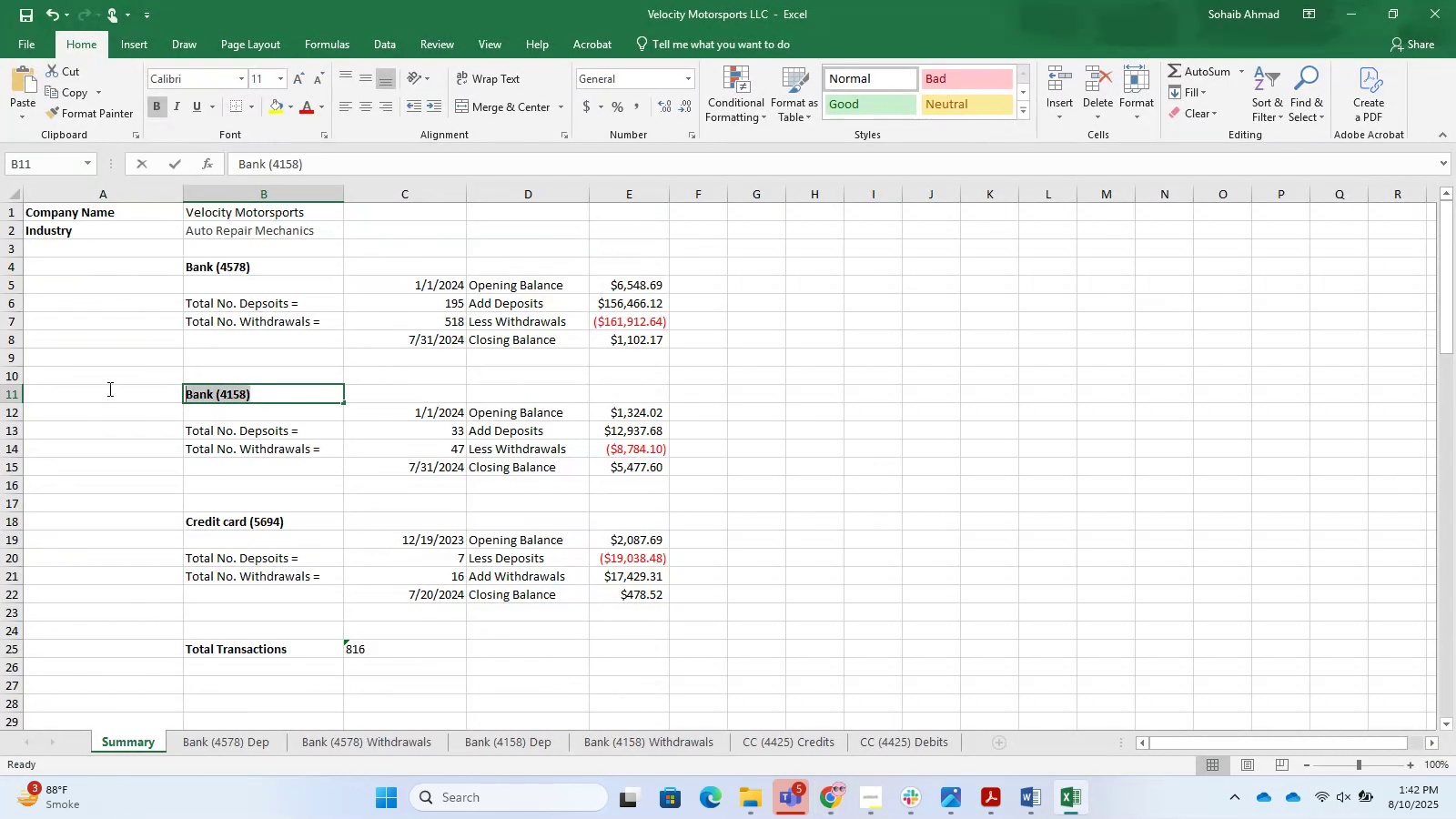 
key(Control+C)
 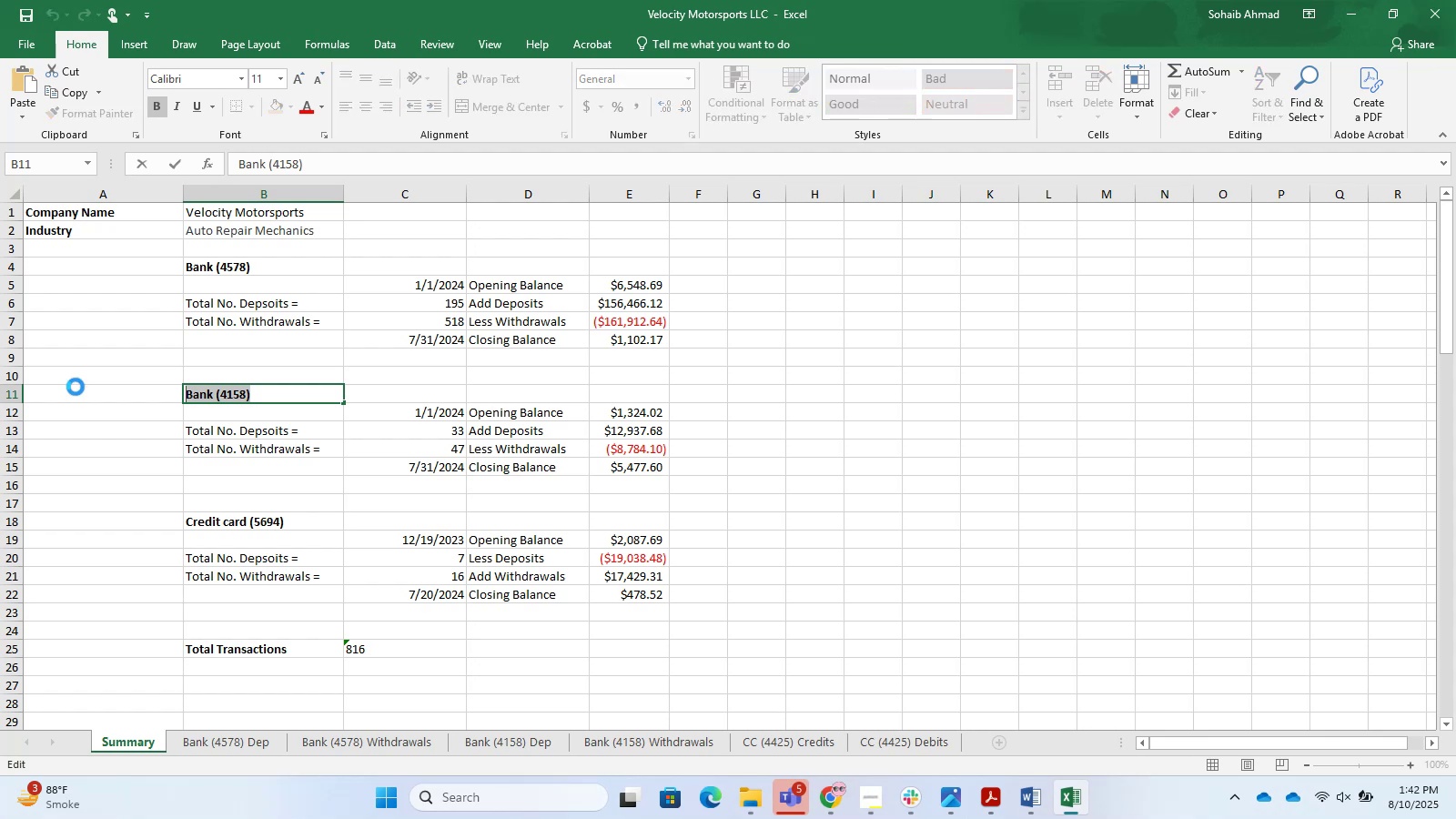 
key(Control+C)
 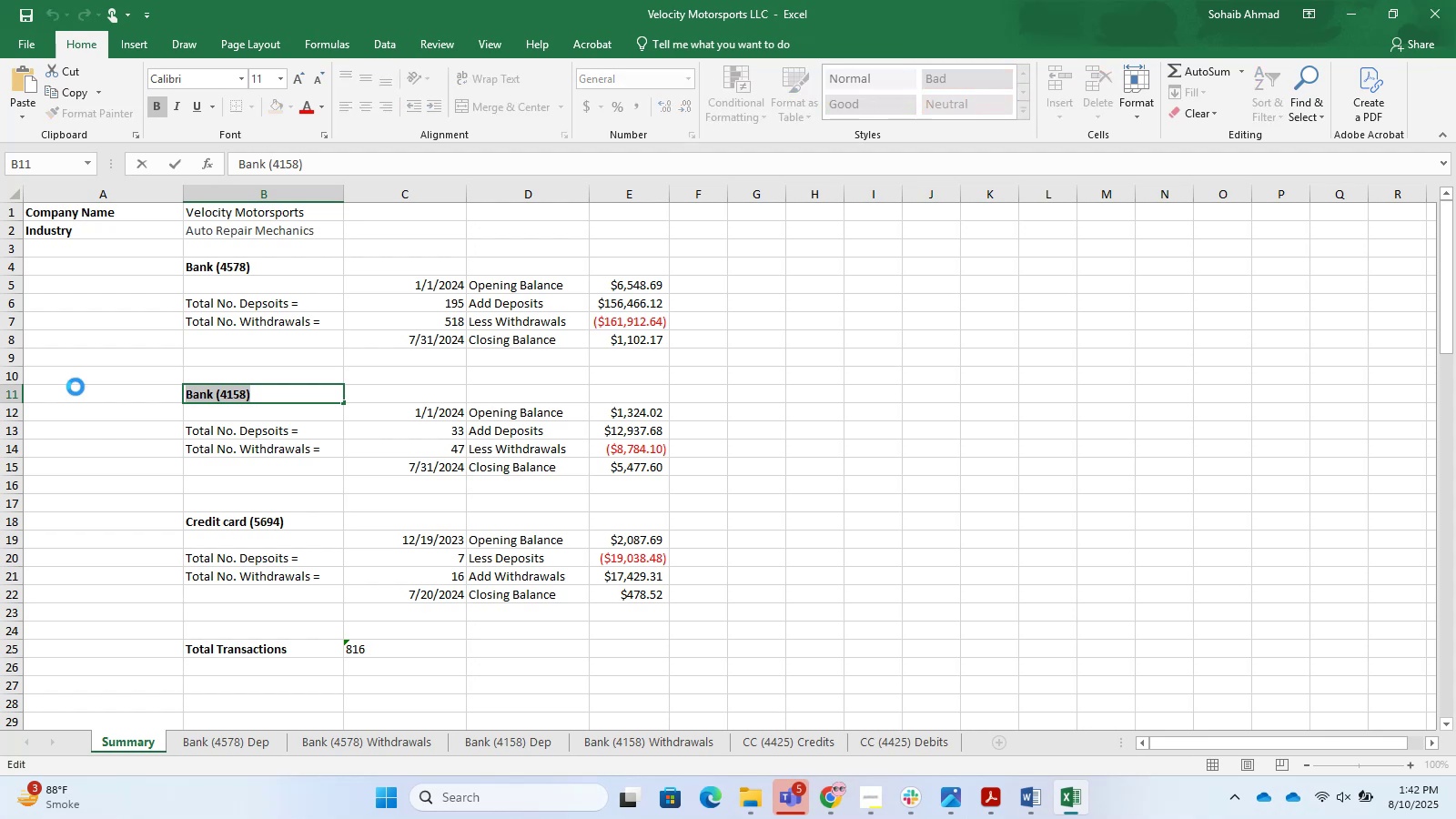 
key(Control+C)
 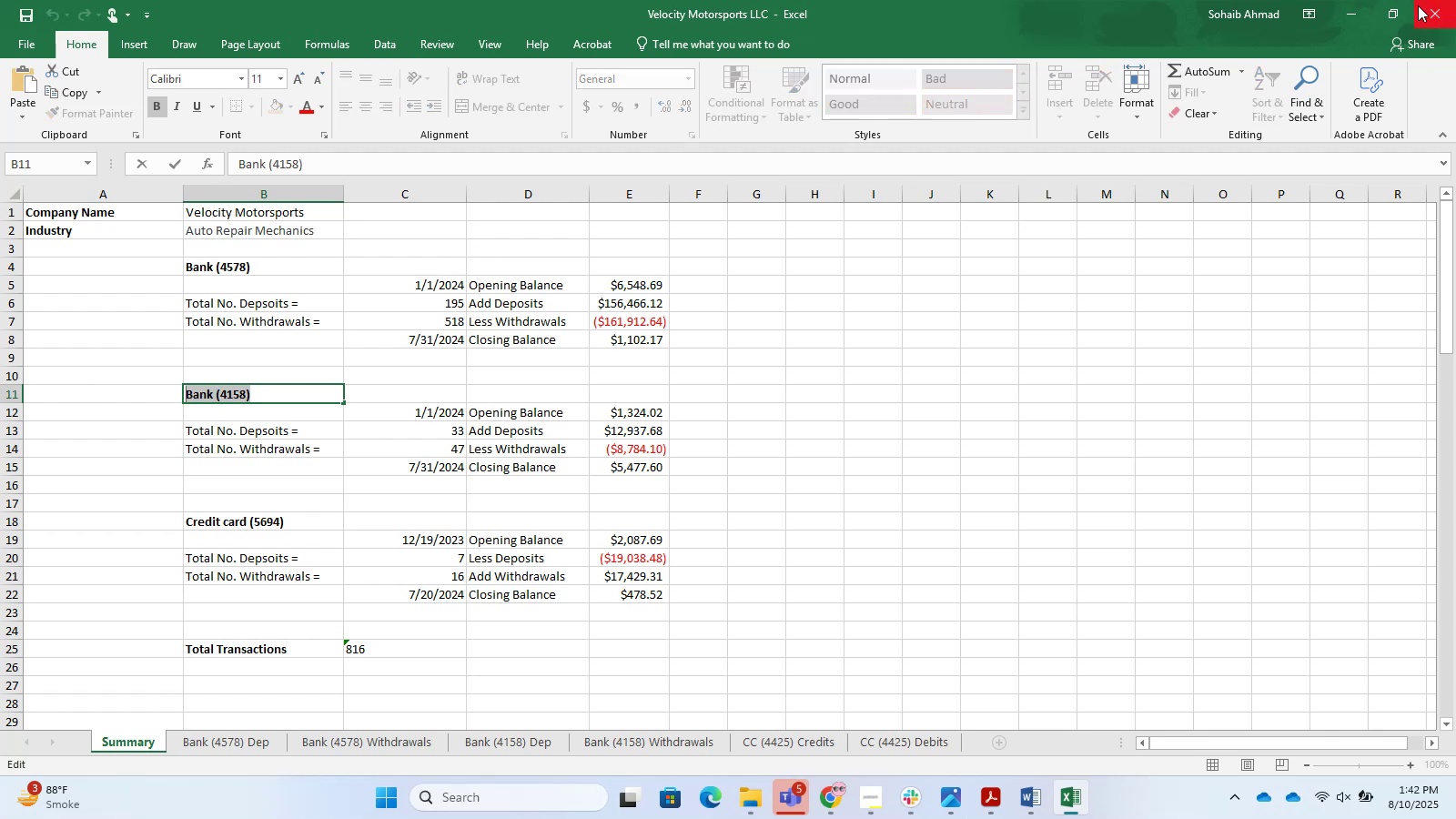 
left_click([1366, 10])
 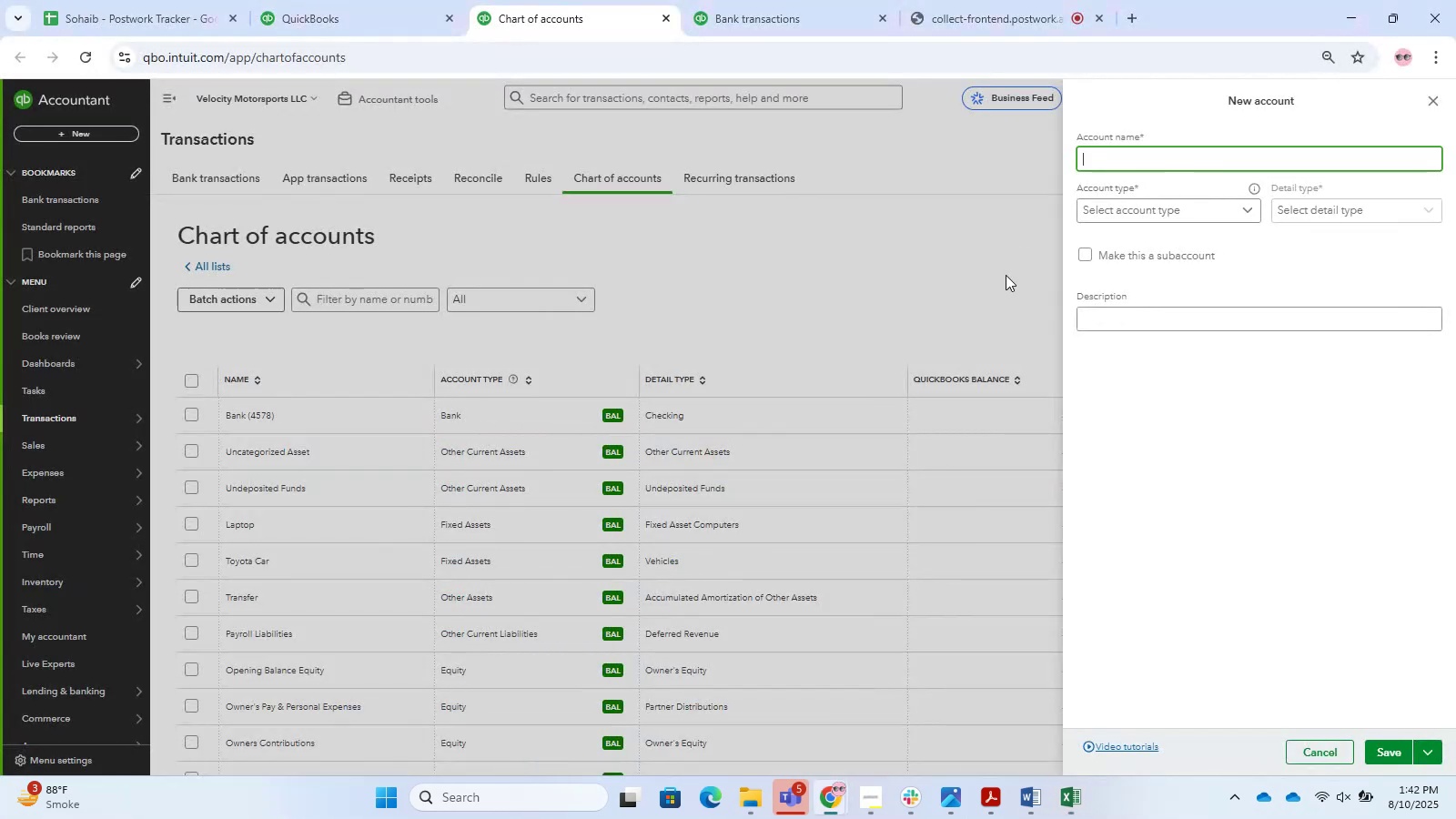 
key(Control+V)
 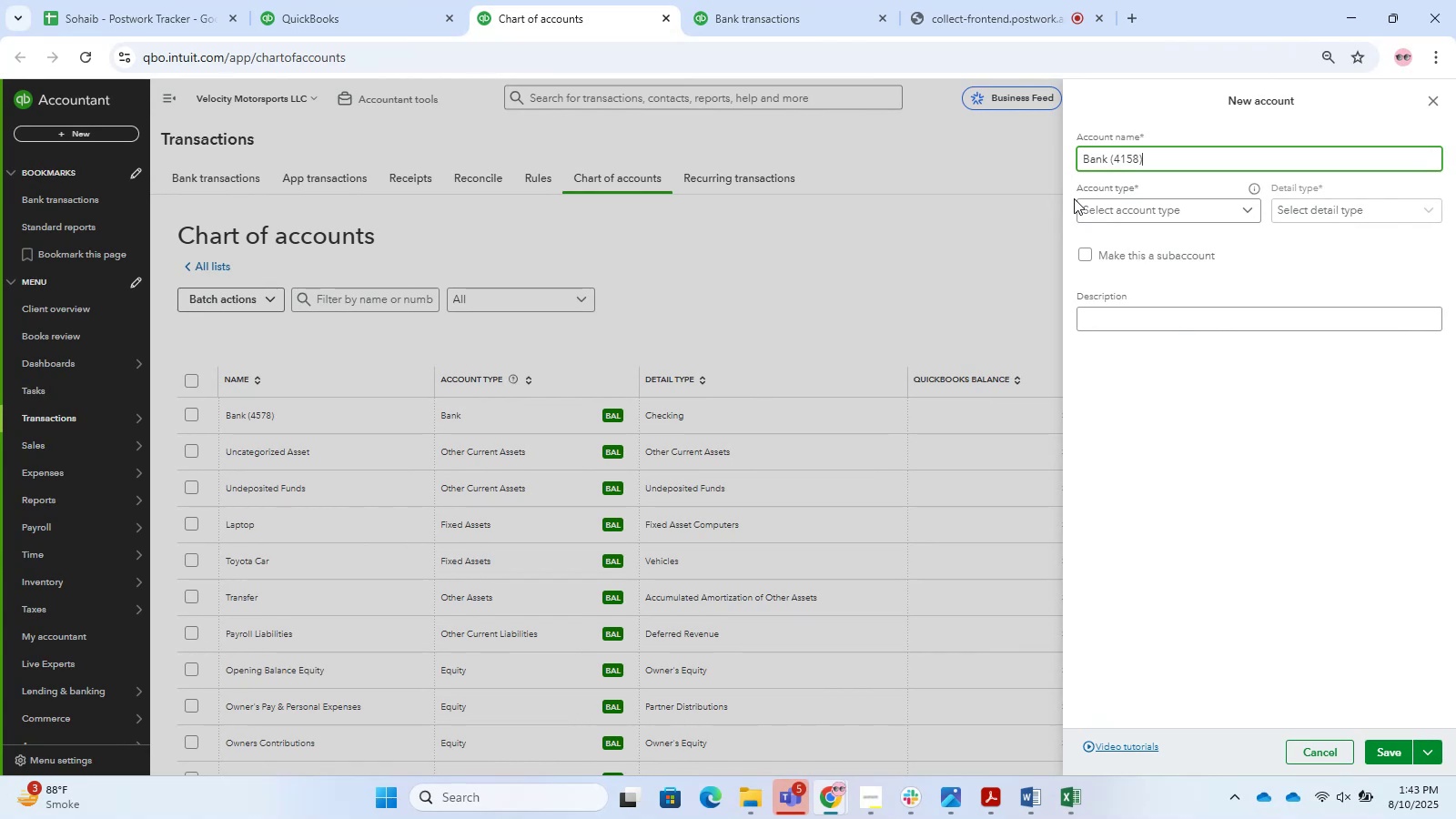 
wait(33.81)
 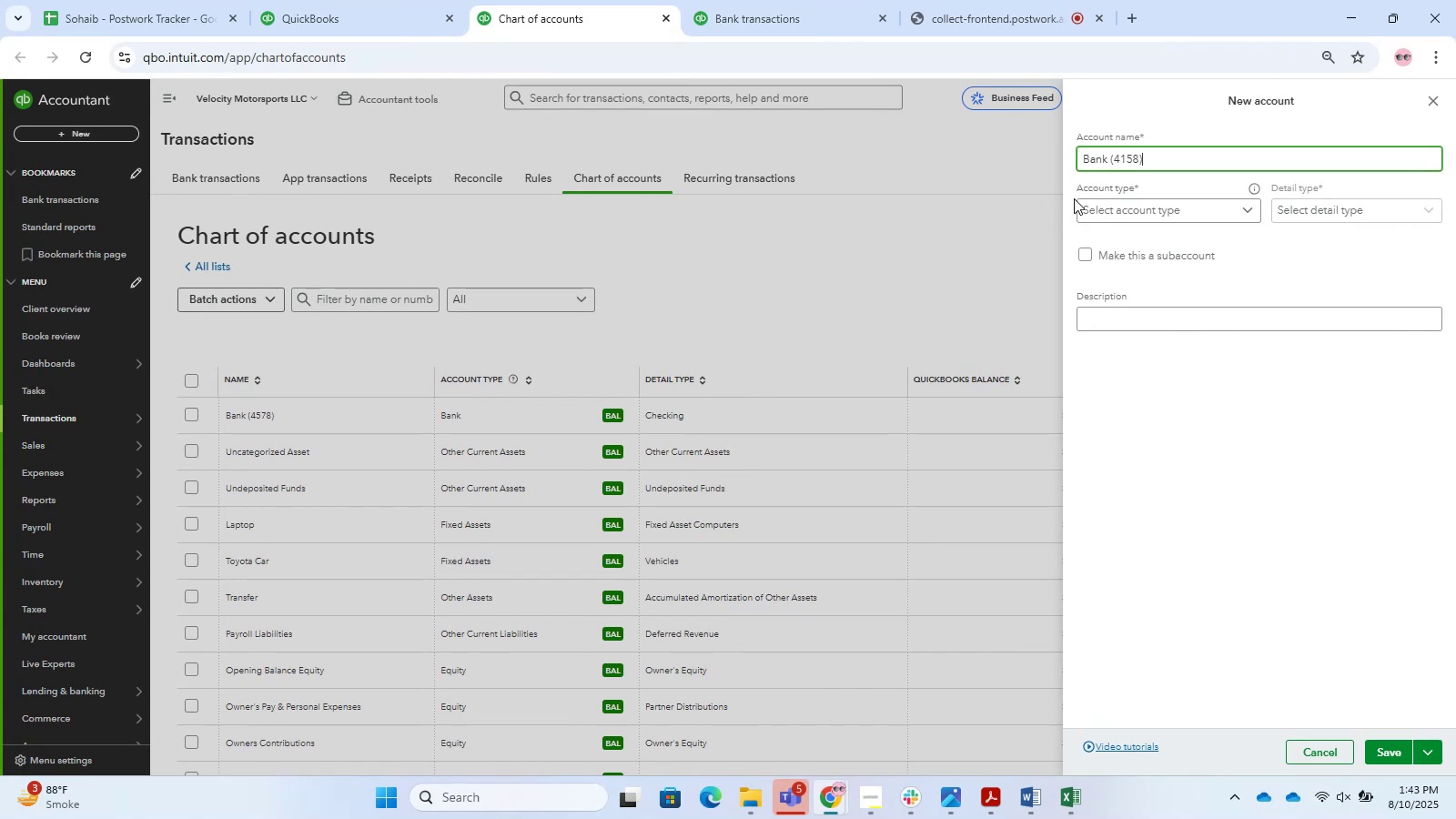 
left_click([1187, 217])
 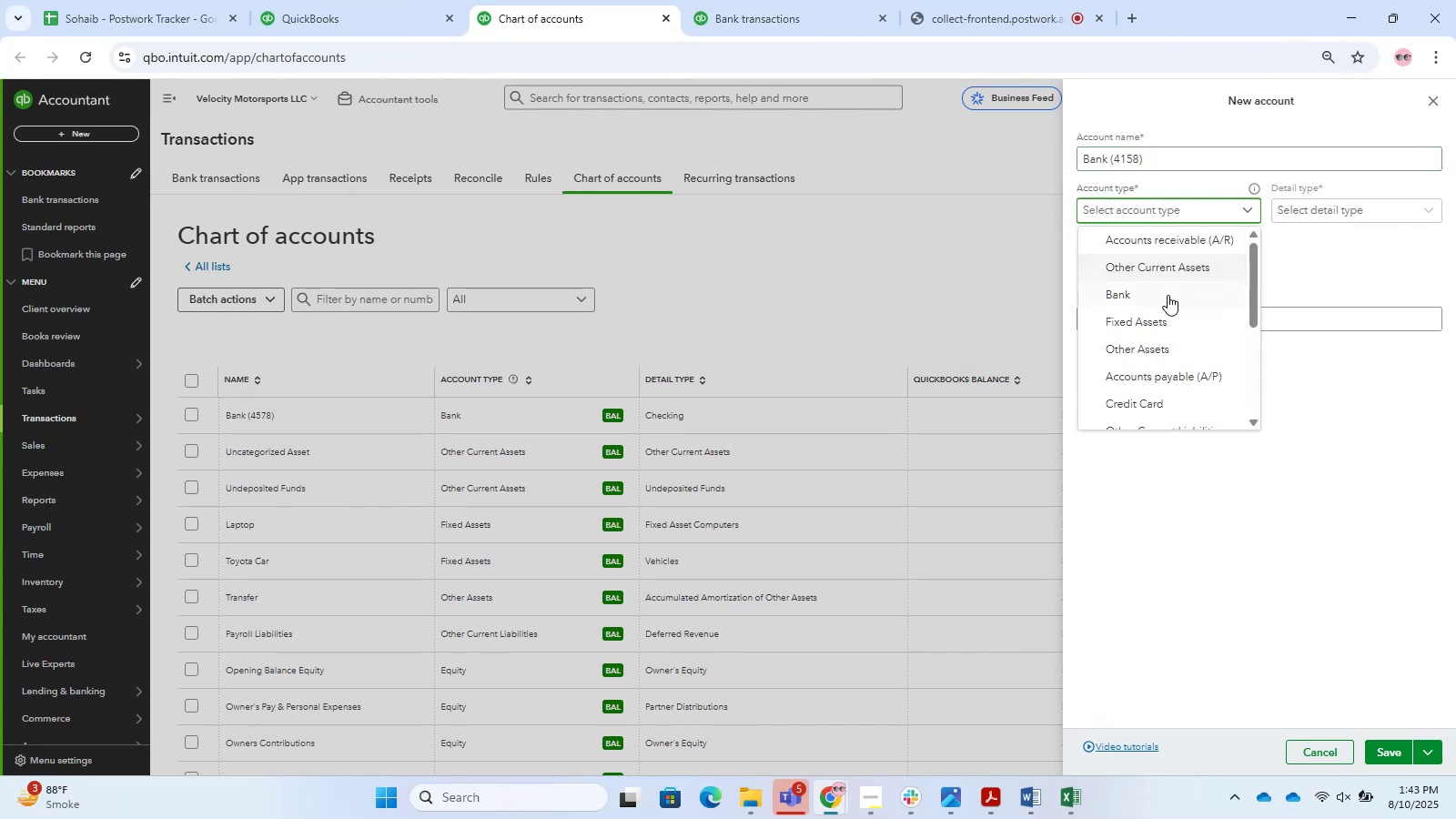 
left_click([1165, 298])
 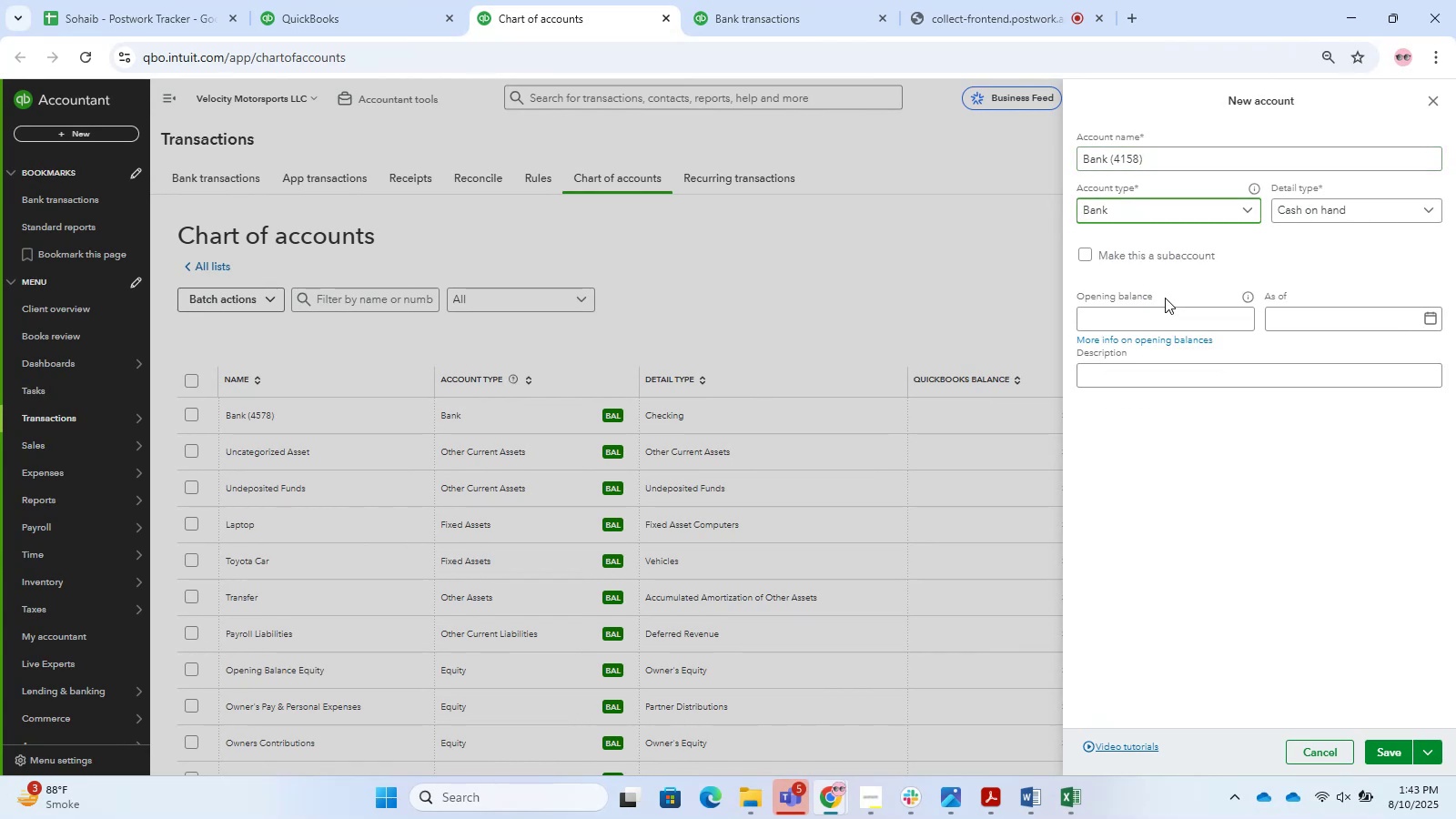 
key(N)
 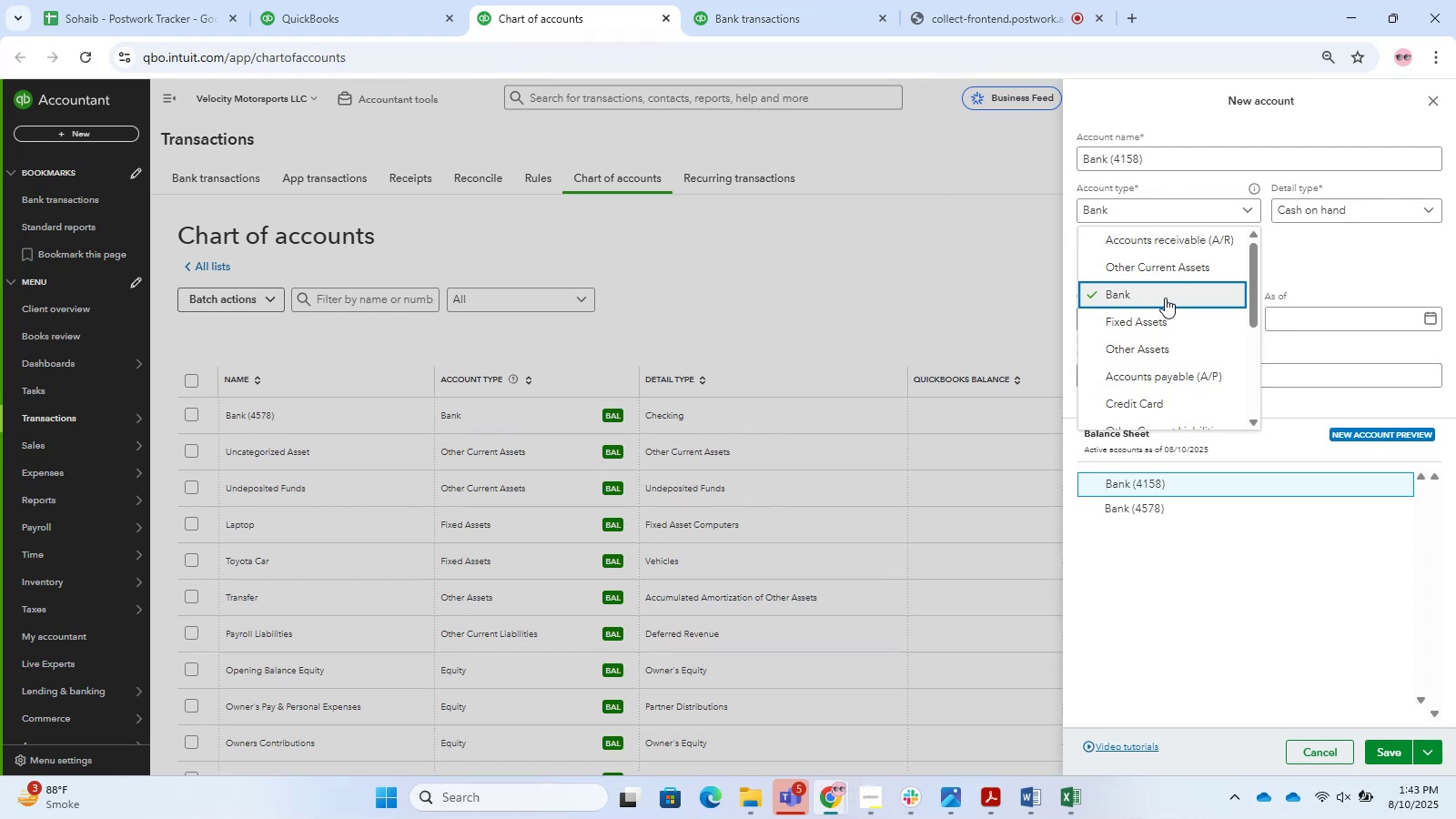 
wait(11.49)
 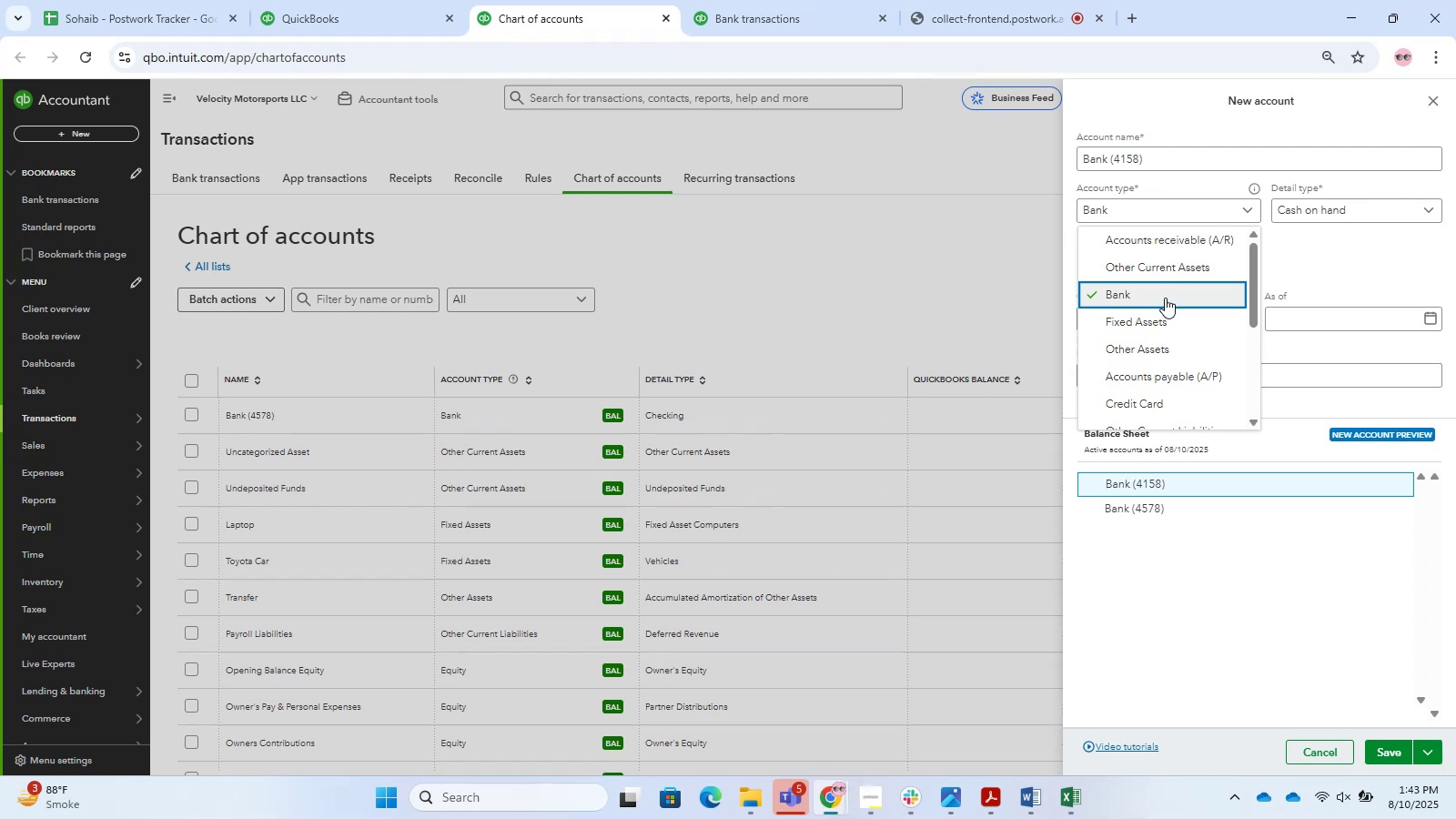 
left_click([1165, 298])
 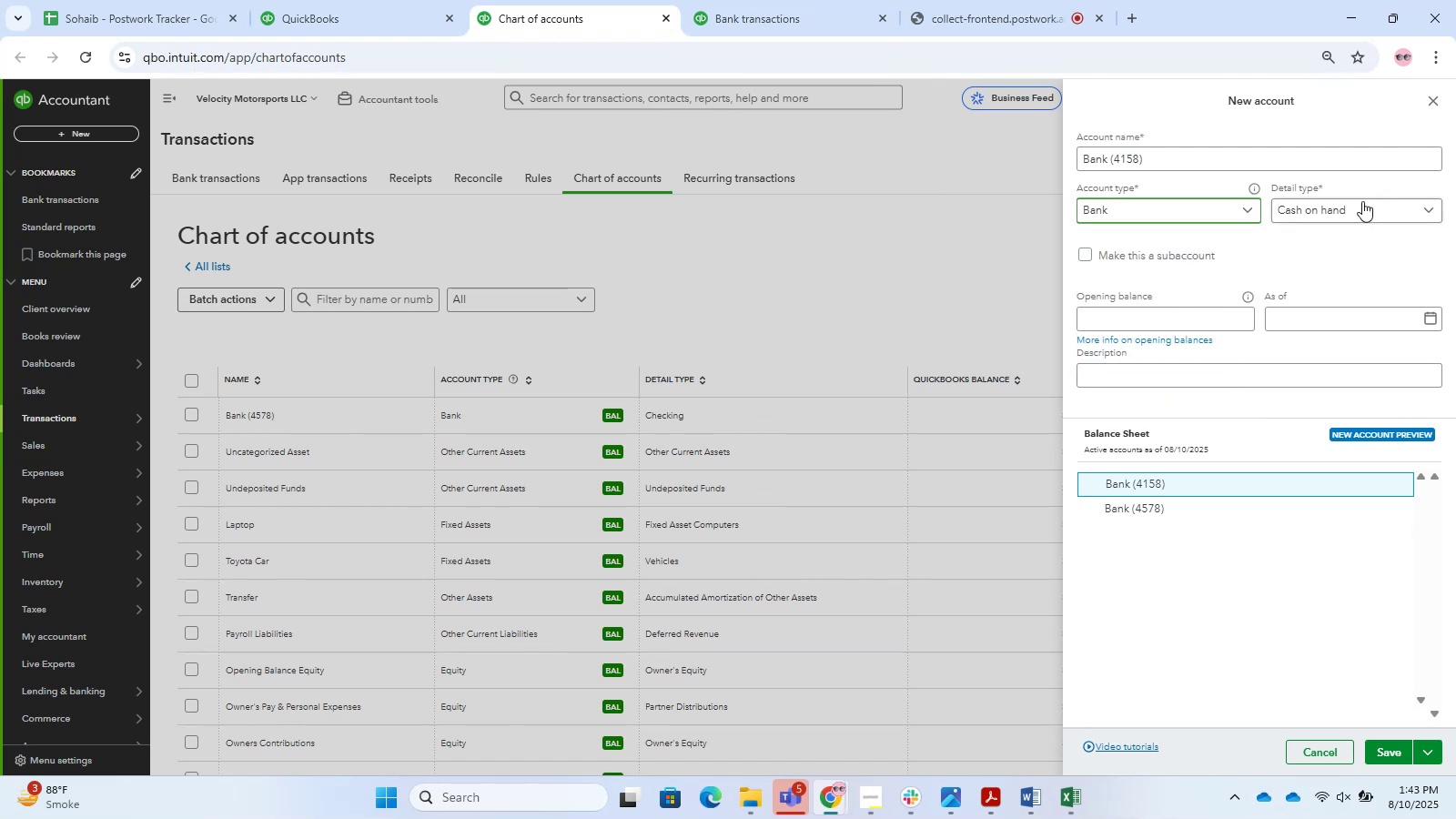 
left_click([1362, 199])
 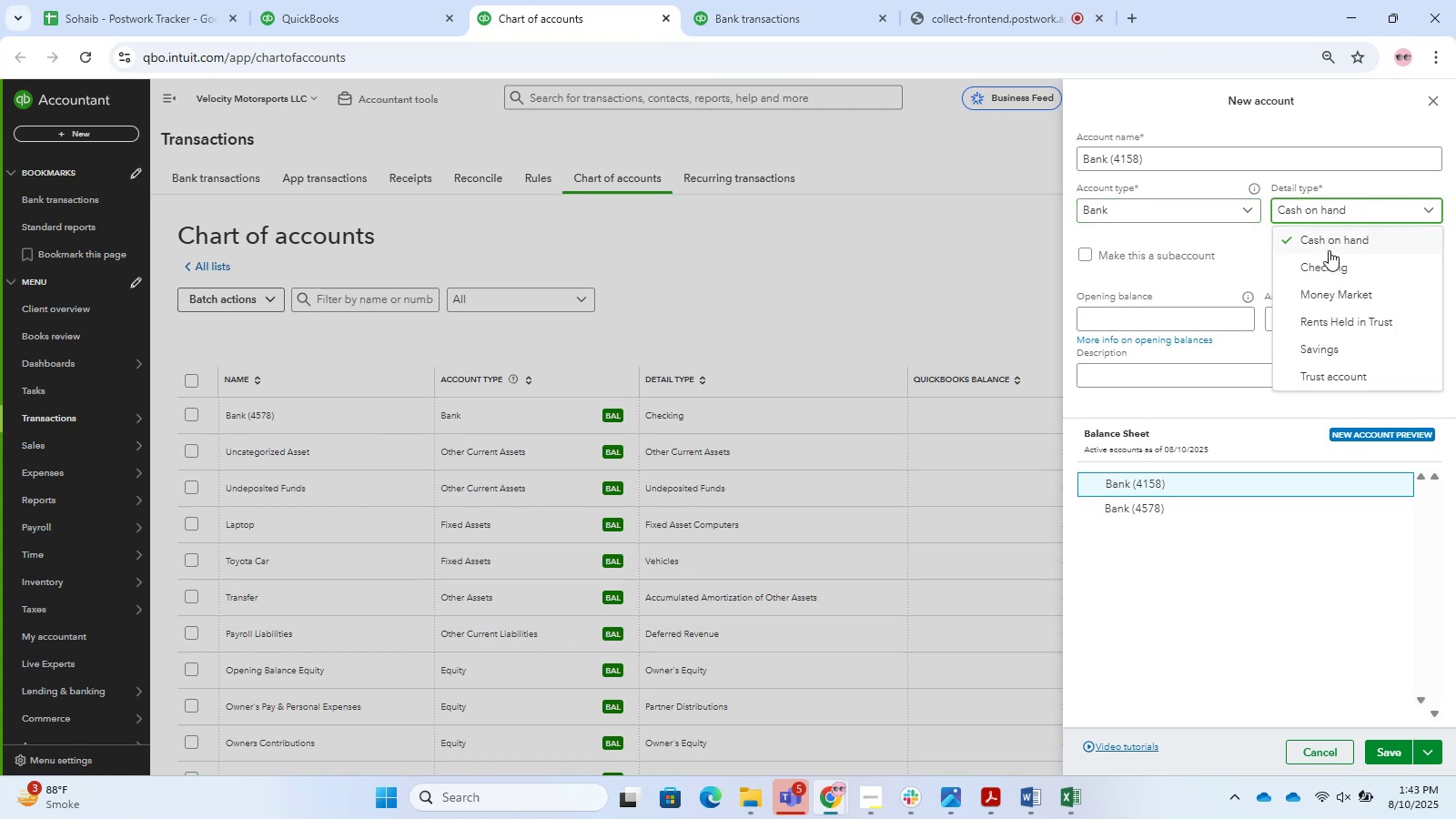 
left_click([1326, 260])
 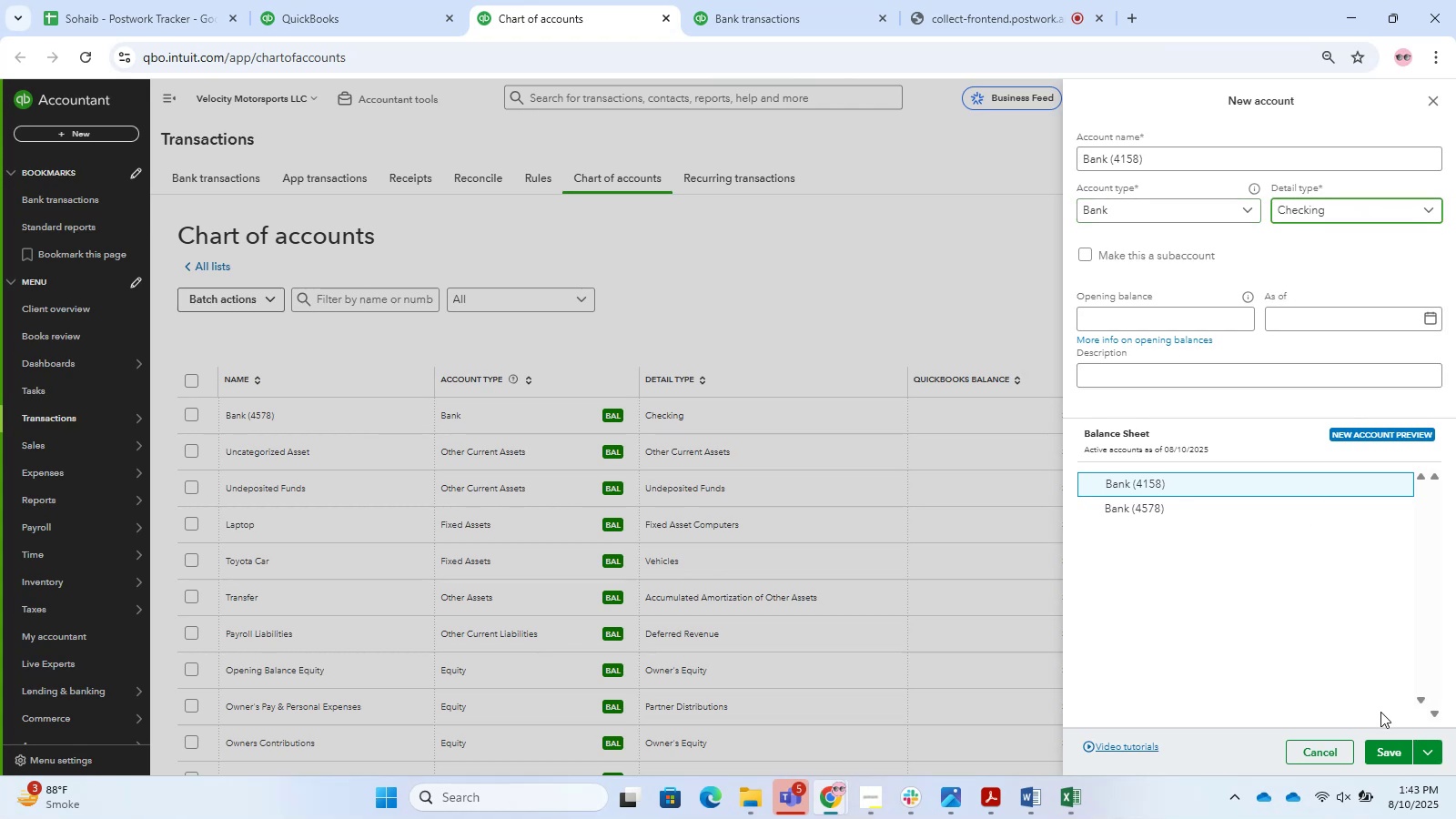 
left_click([1390, 747])
 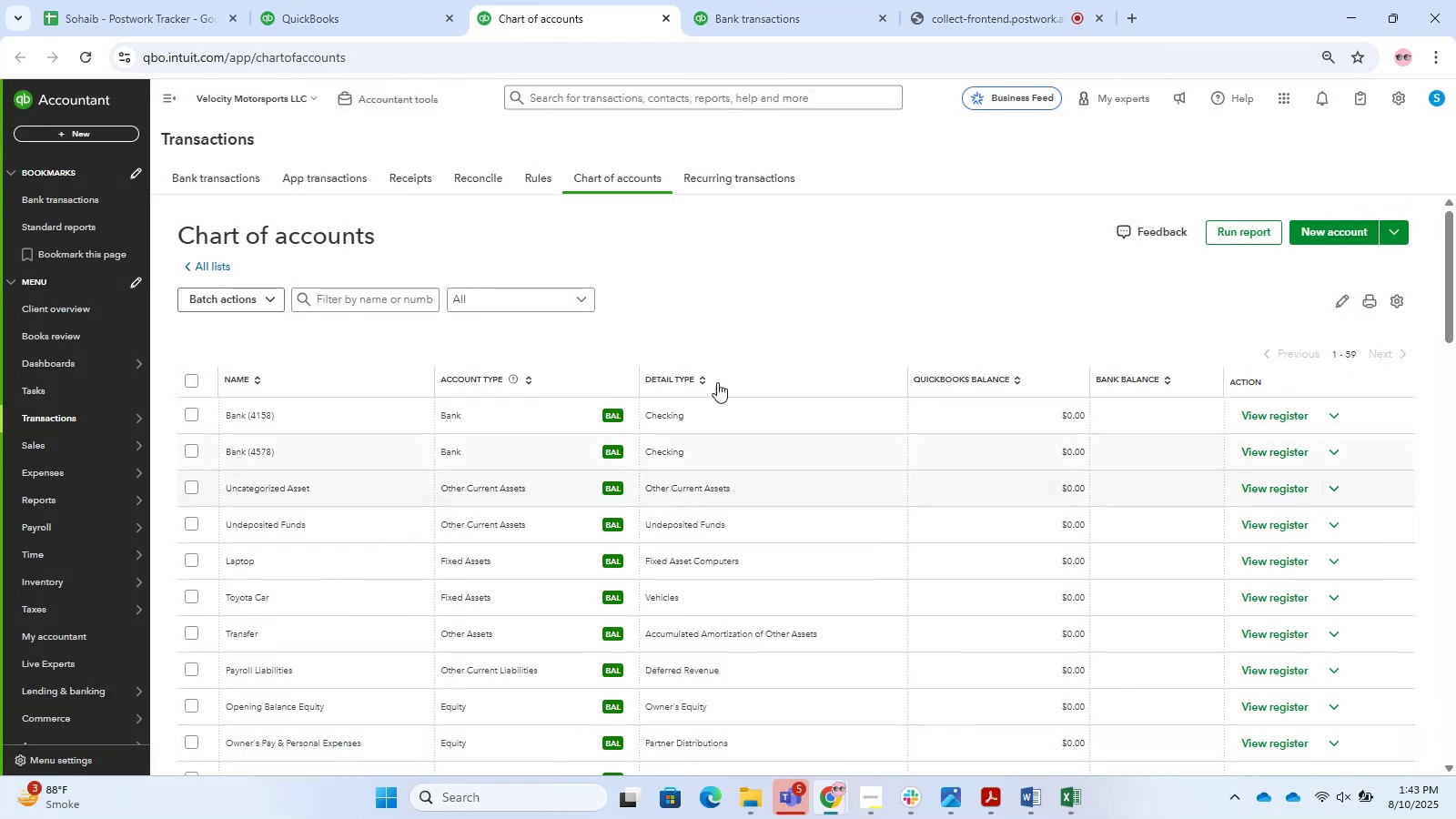 
wait(6.76)
 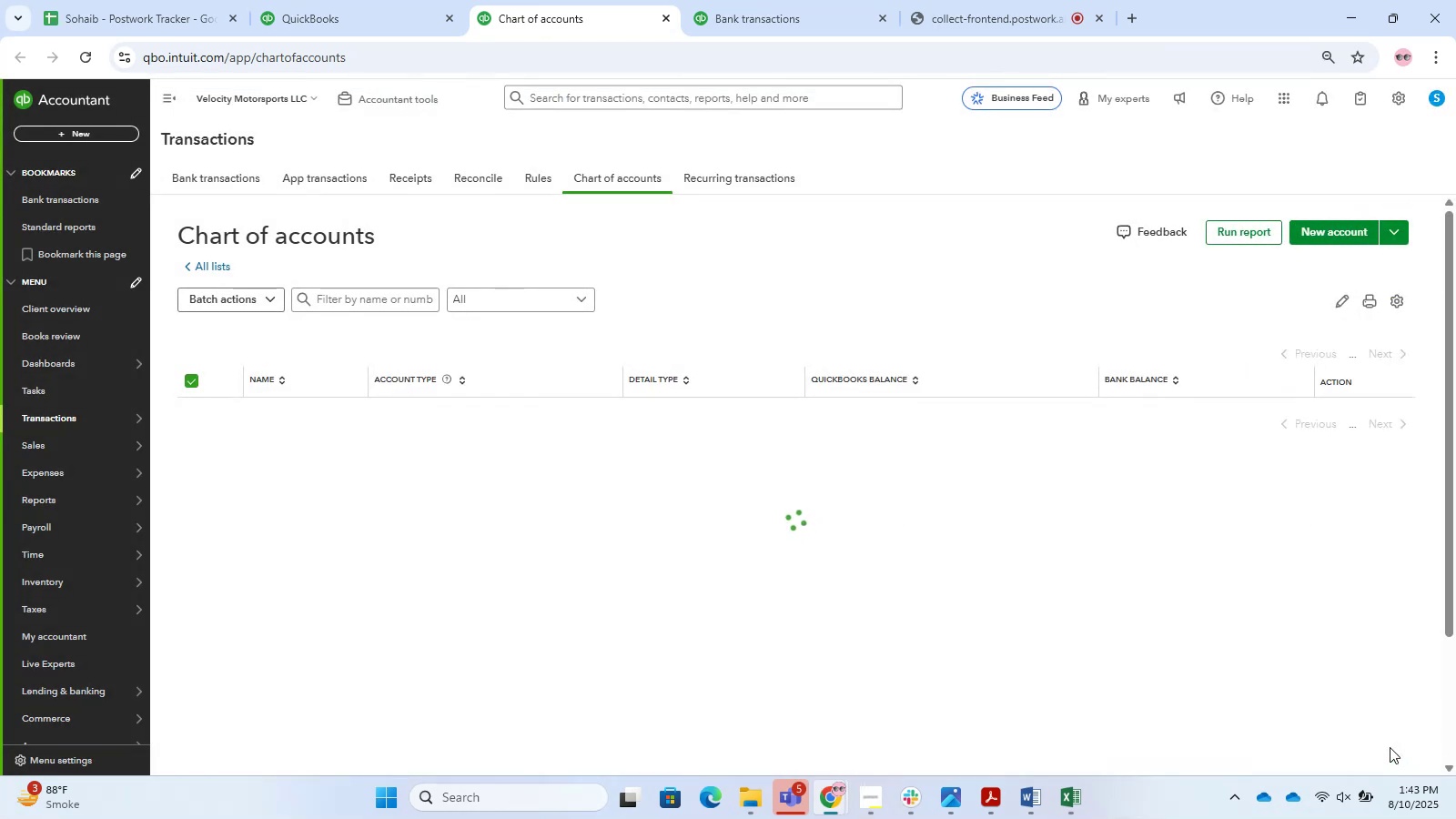 
left_click([1325, 234])
 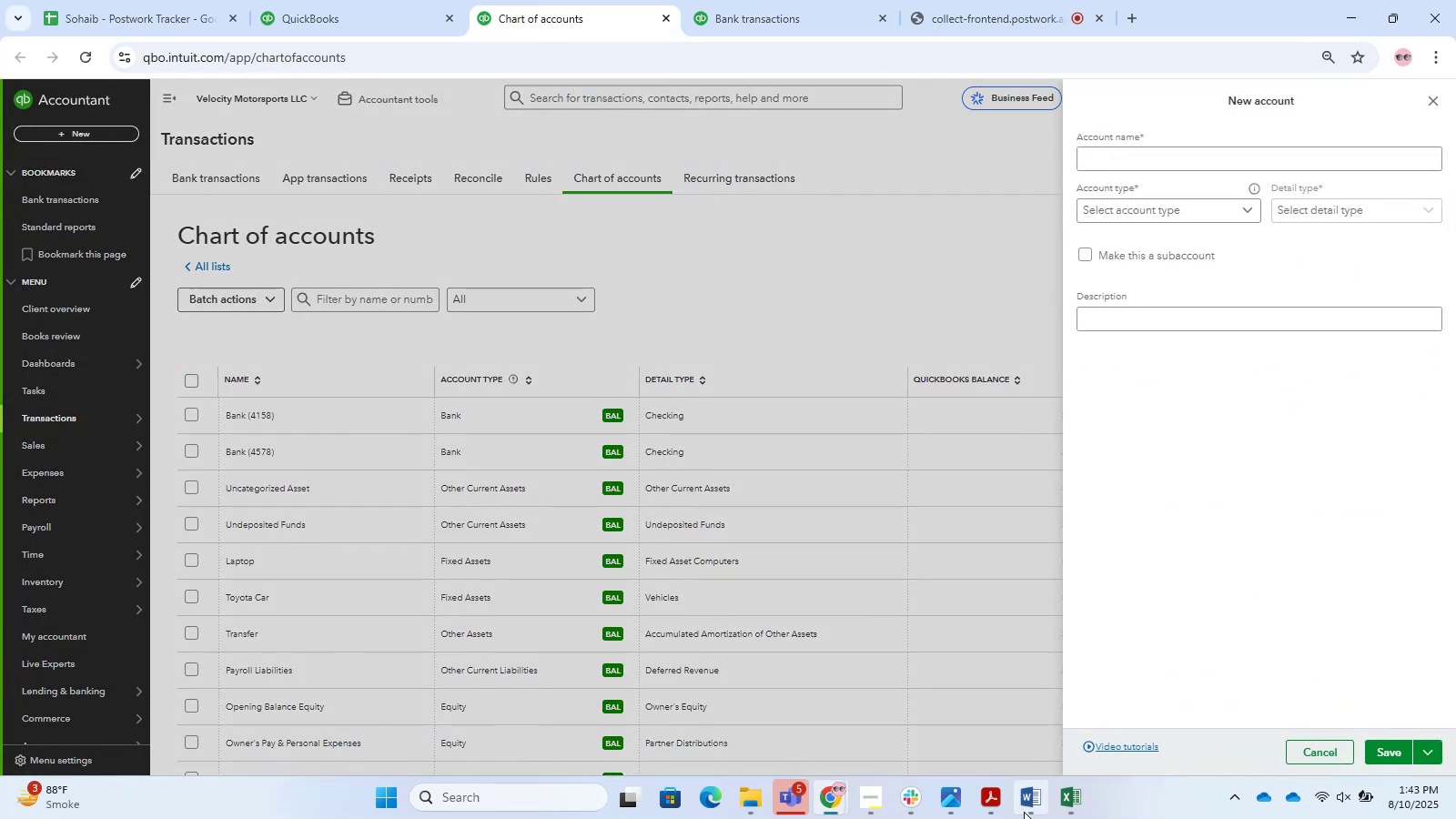 
left_click([1070, 798])
 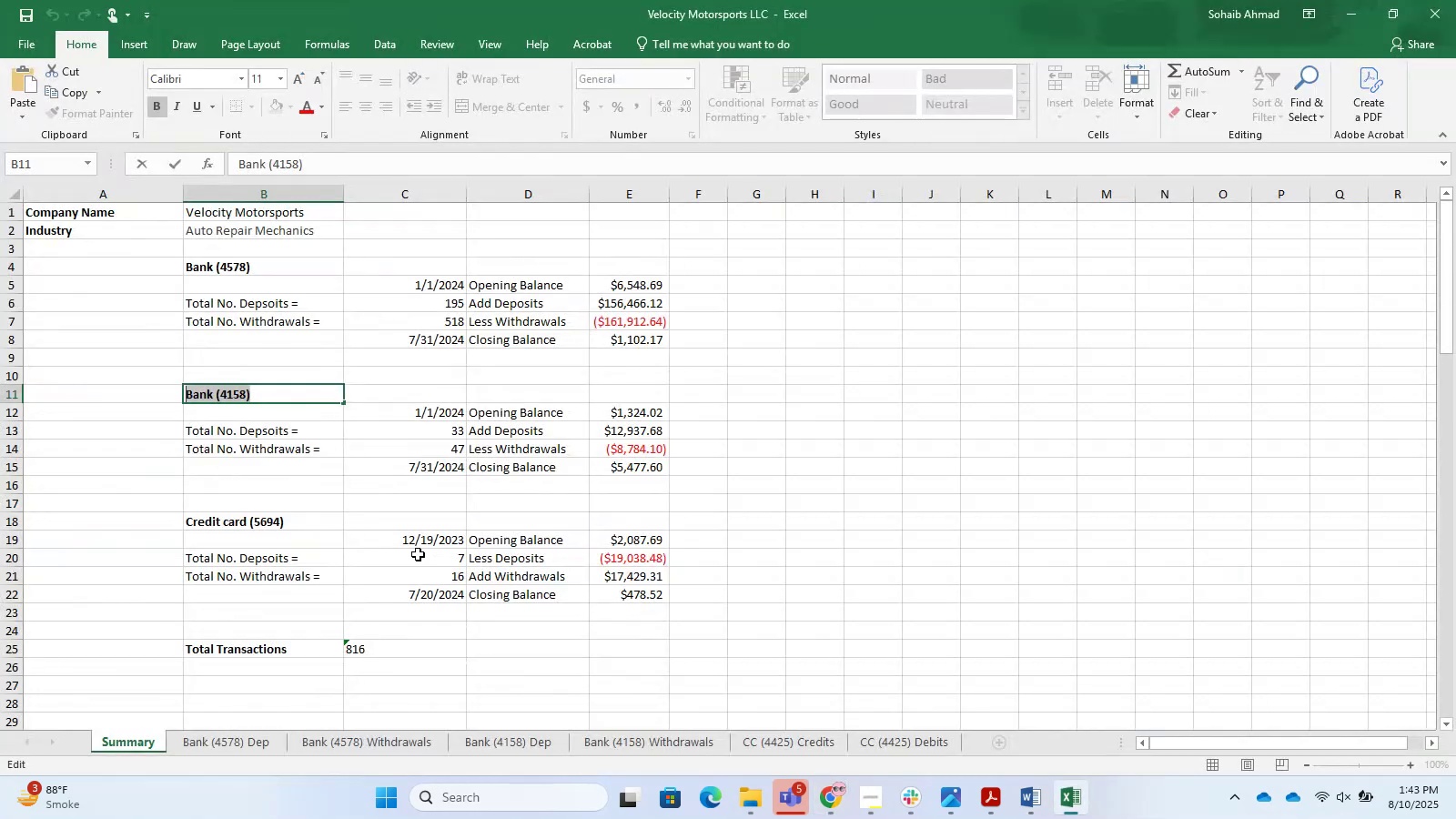 
left_click([278, 511])
 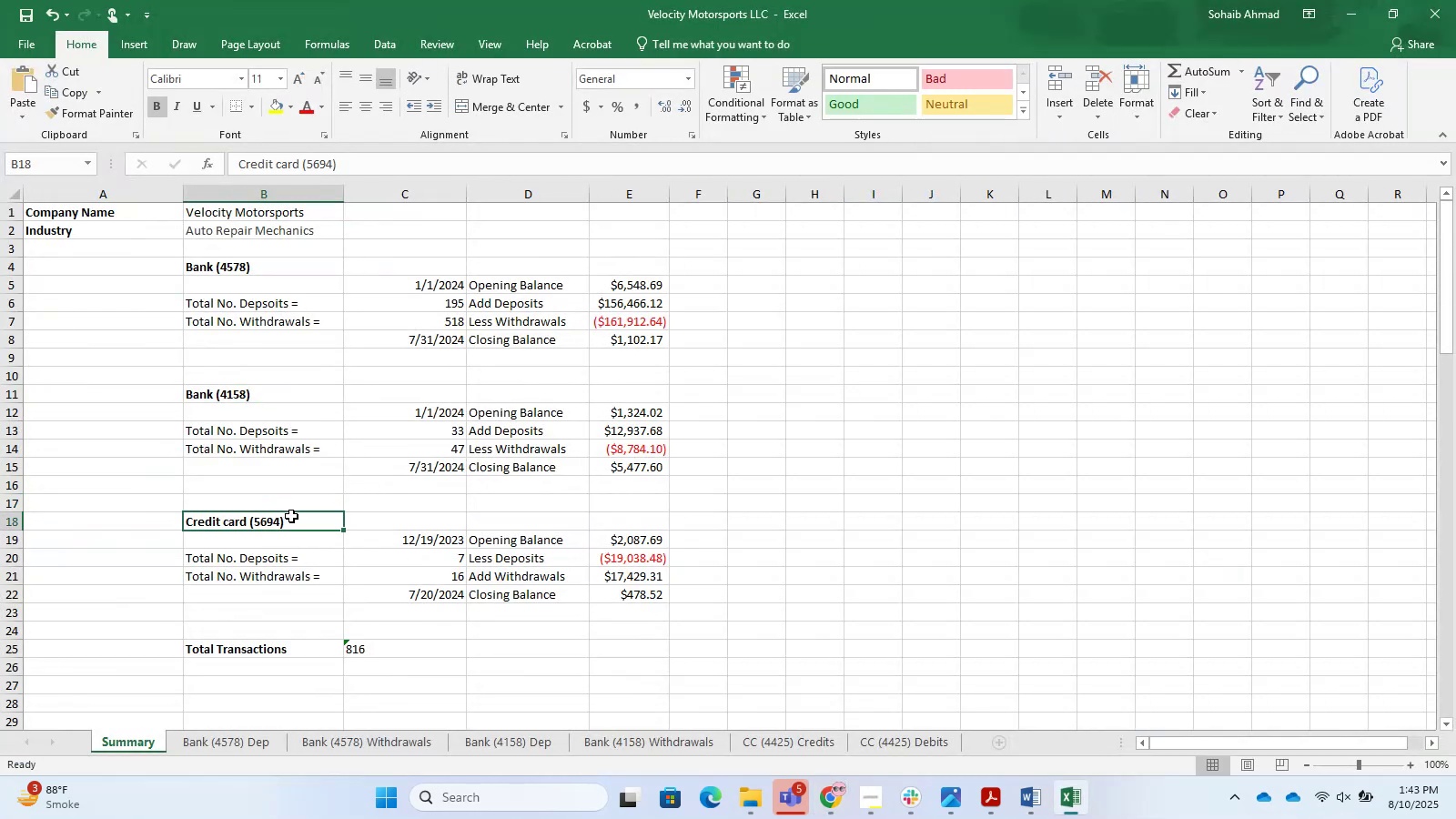 
double_click([293, 521])
 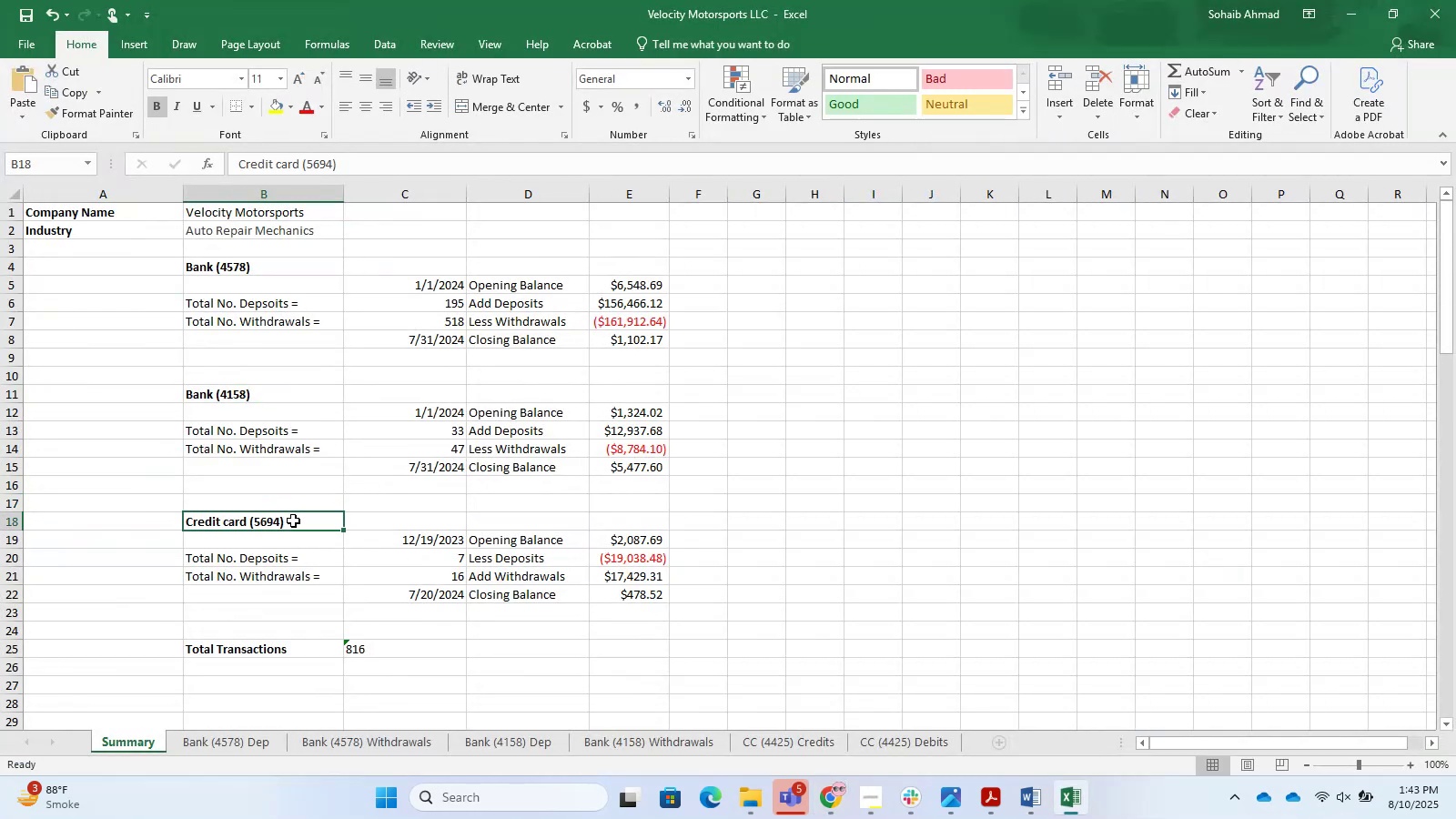 
left_click_drag(start_coordinate=[293, 521], to_coordinate=[100, 501])
 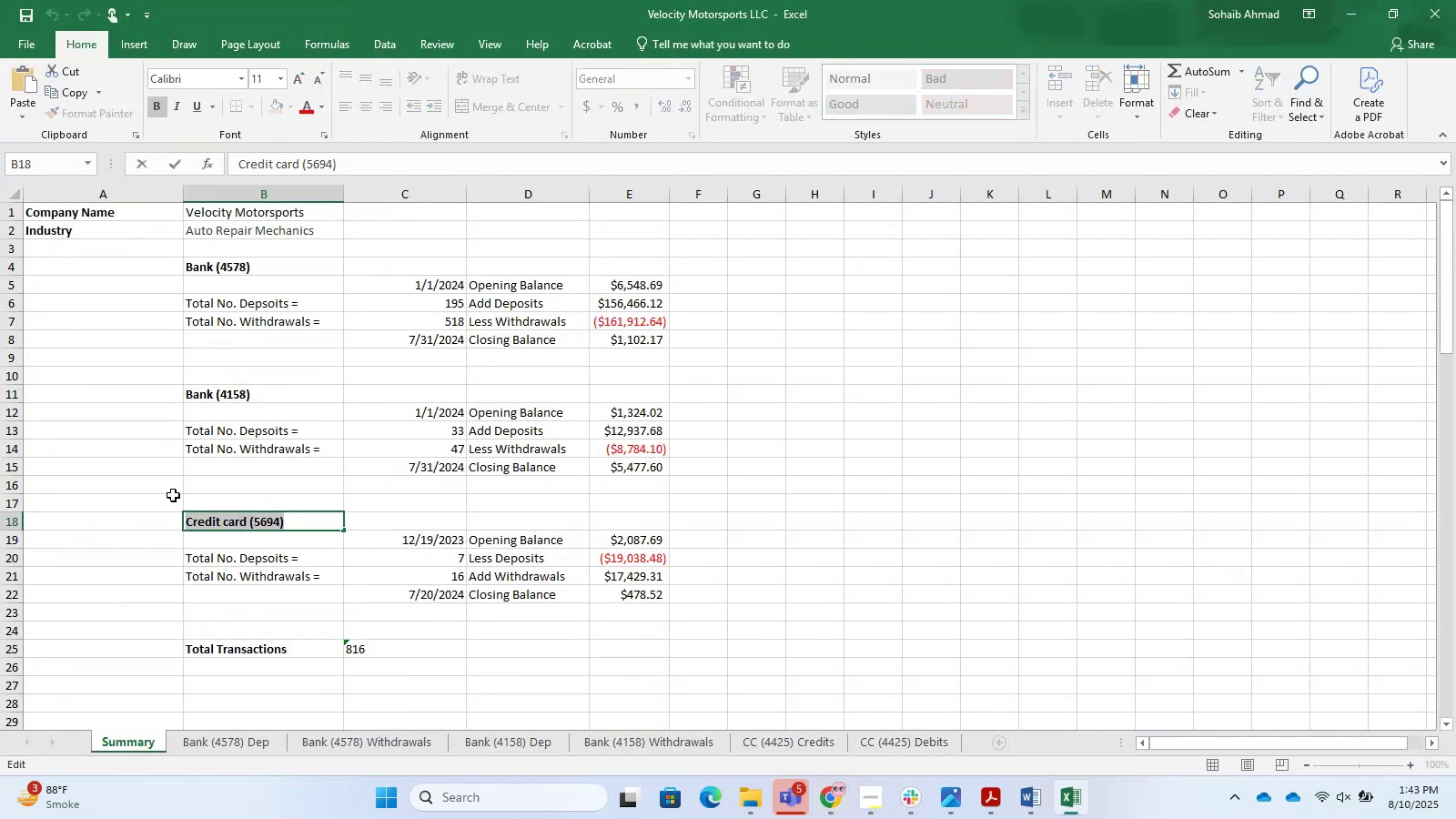 
key(Control+C)
 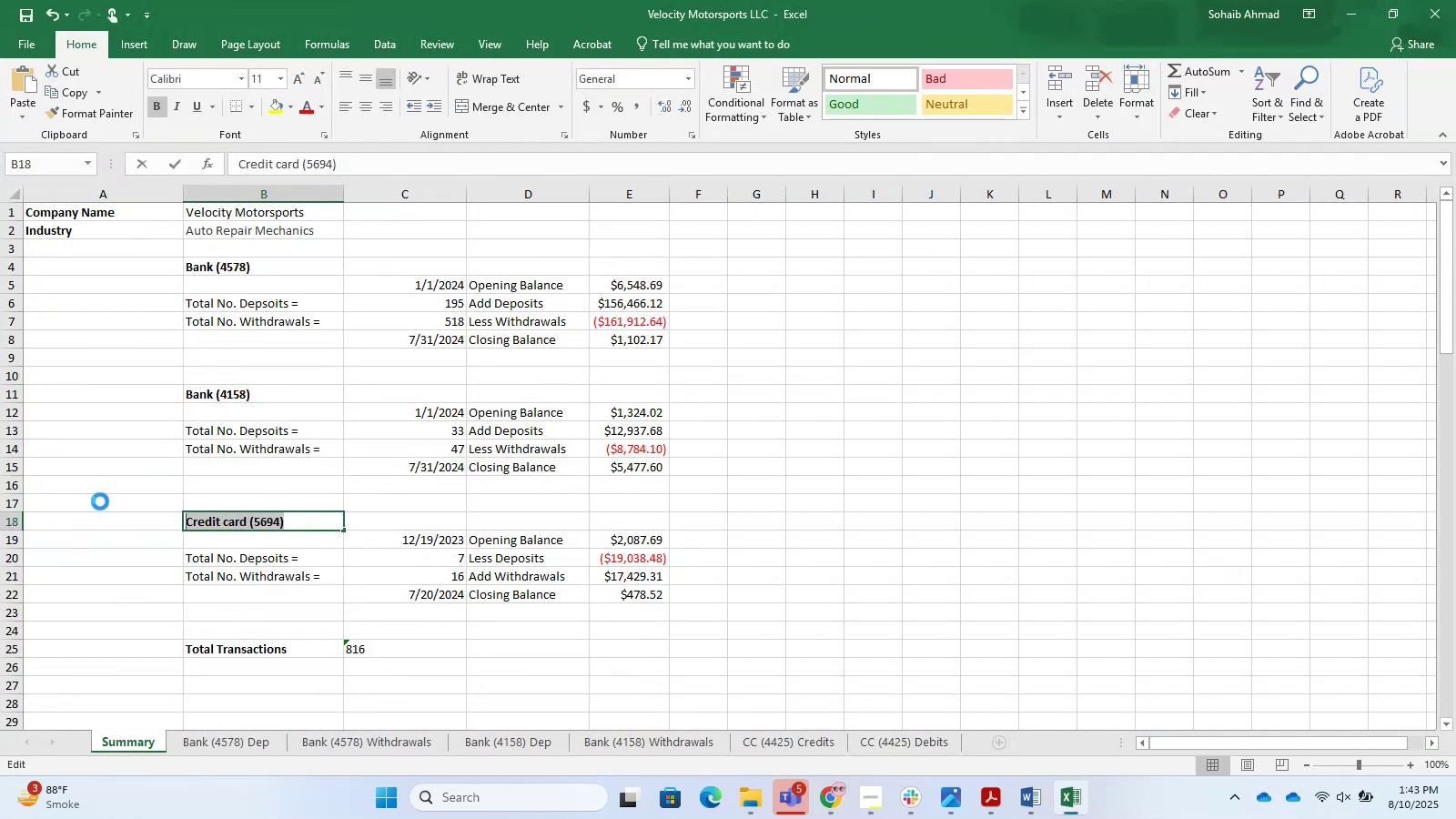 
key(Control+C)
 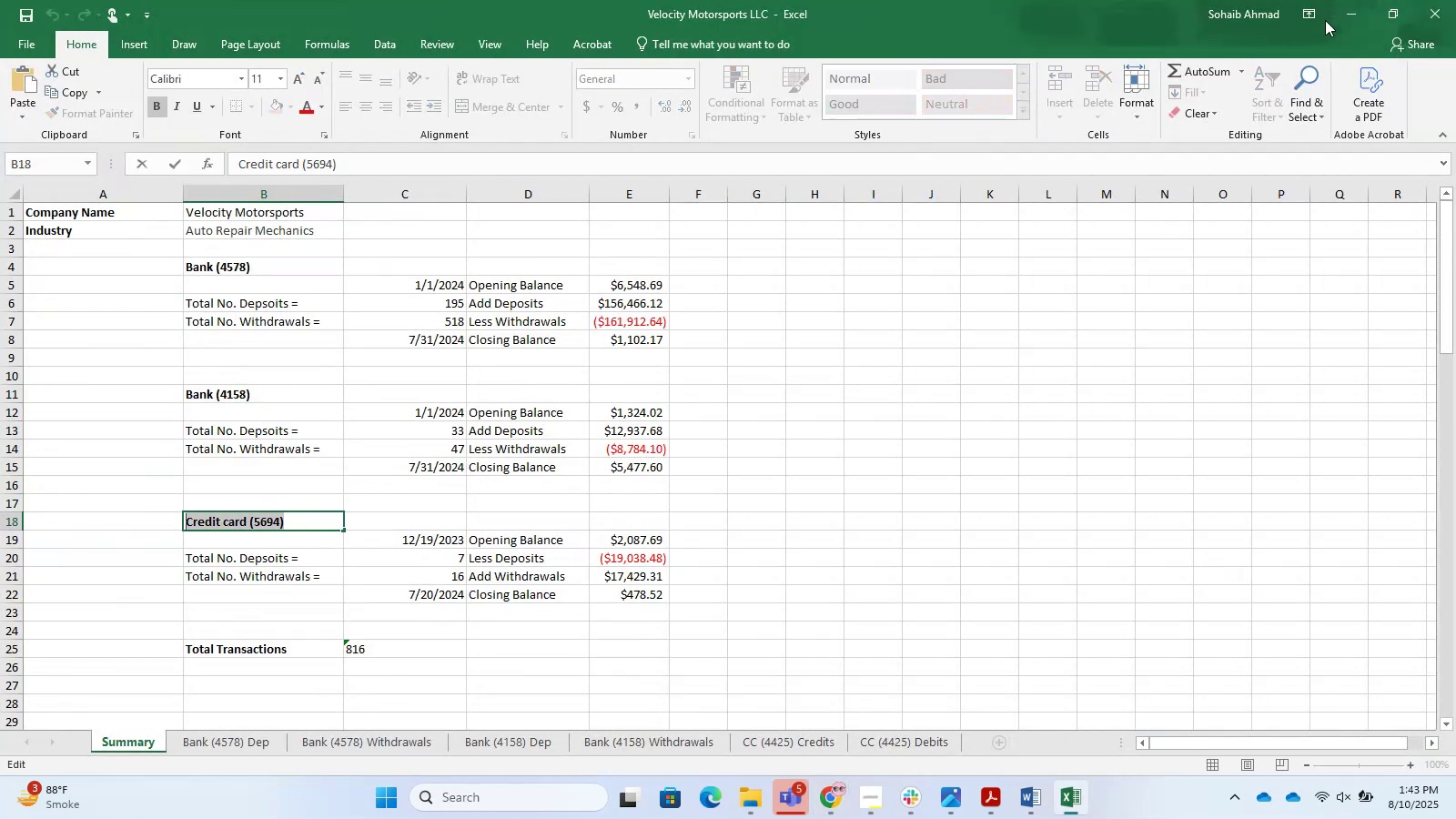 
left_click([1336, 0])
 